 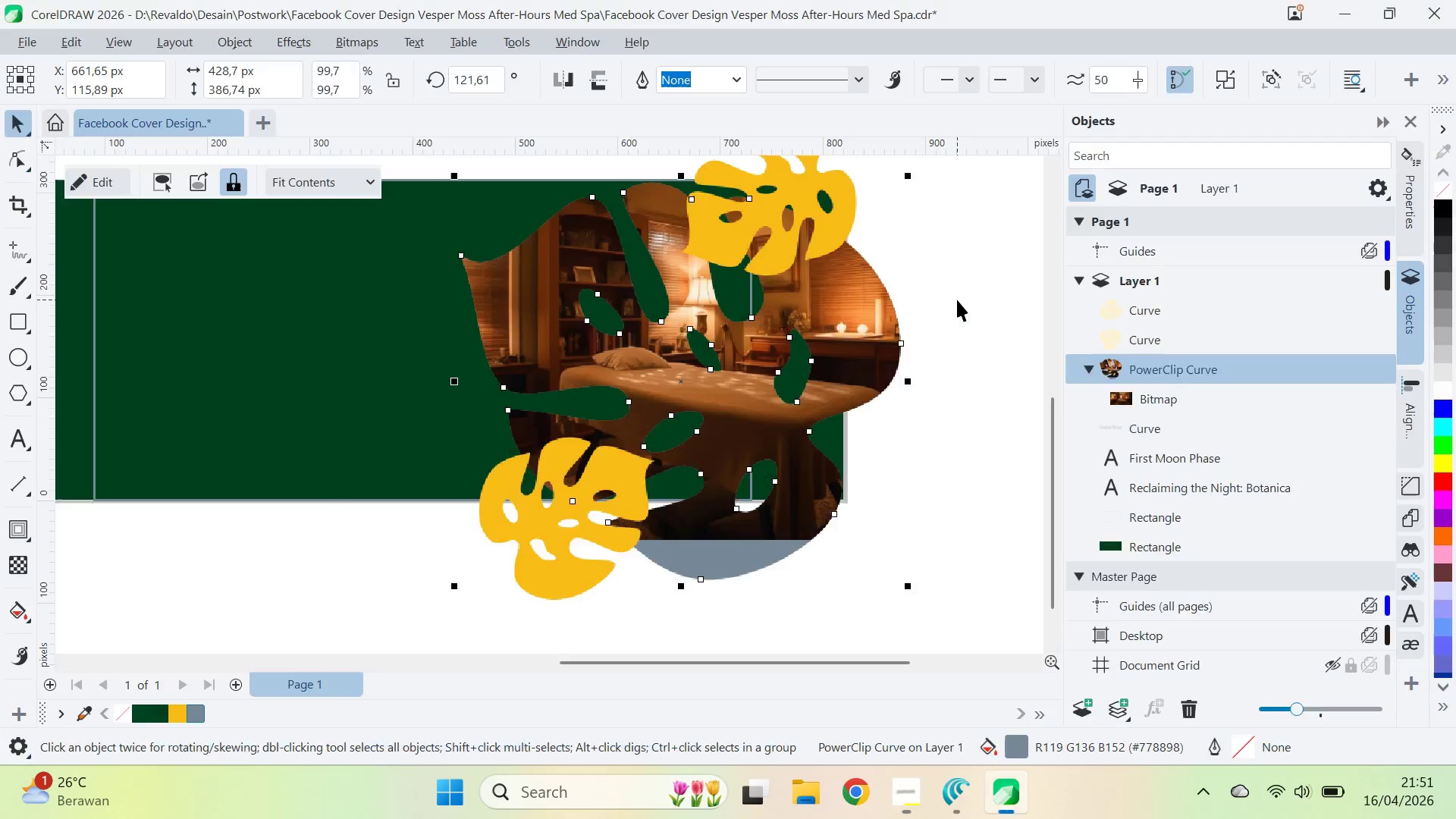 
key(Alt+Tab)
 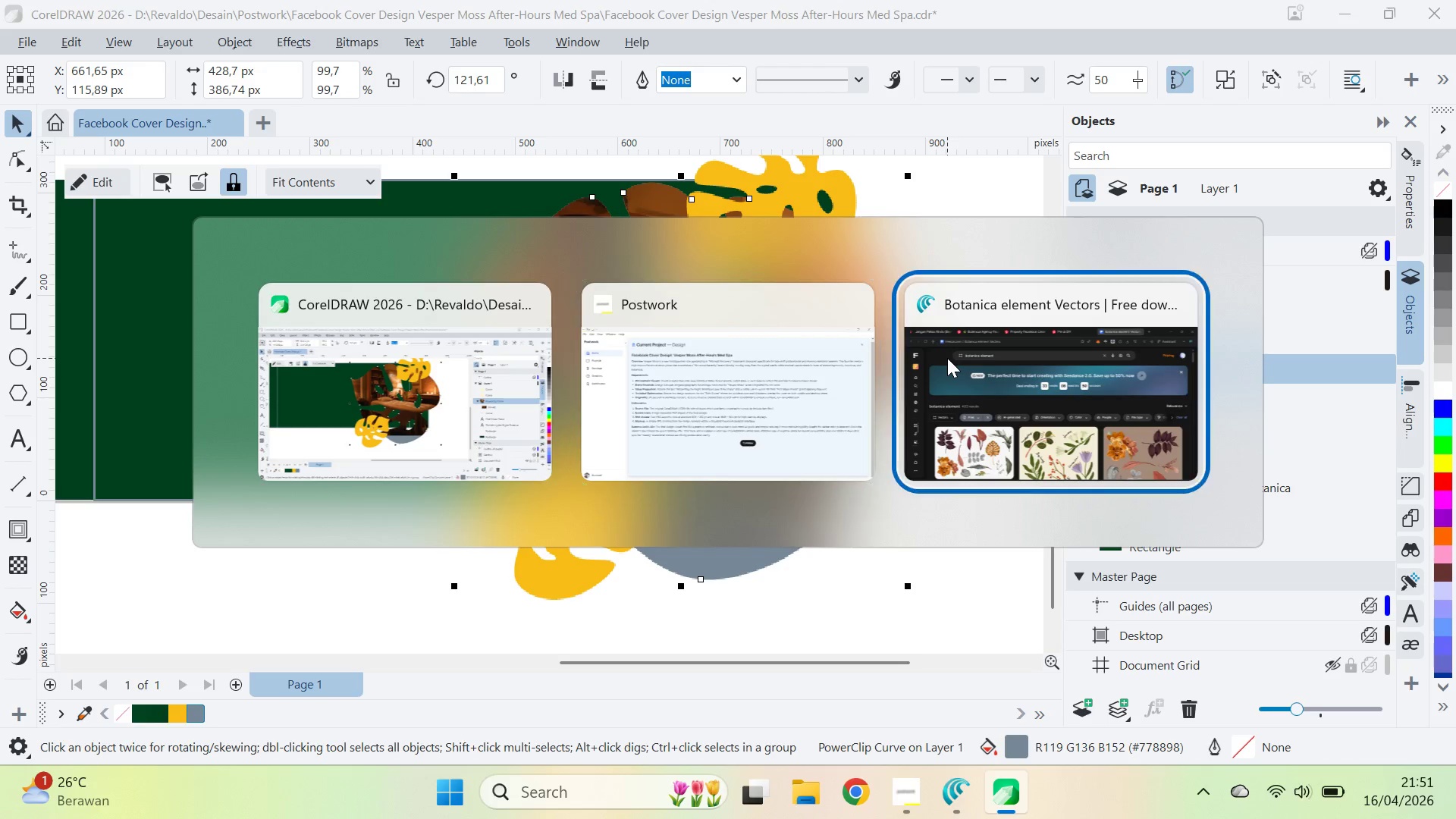 
key(Alt+Tab)
 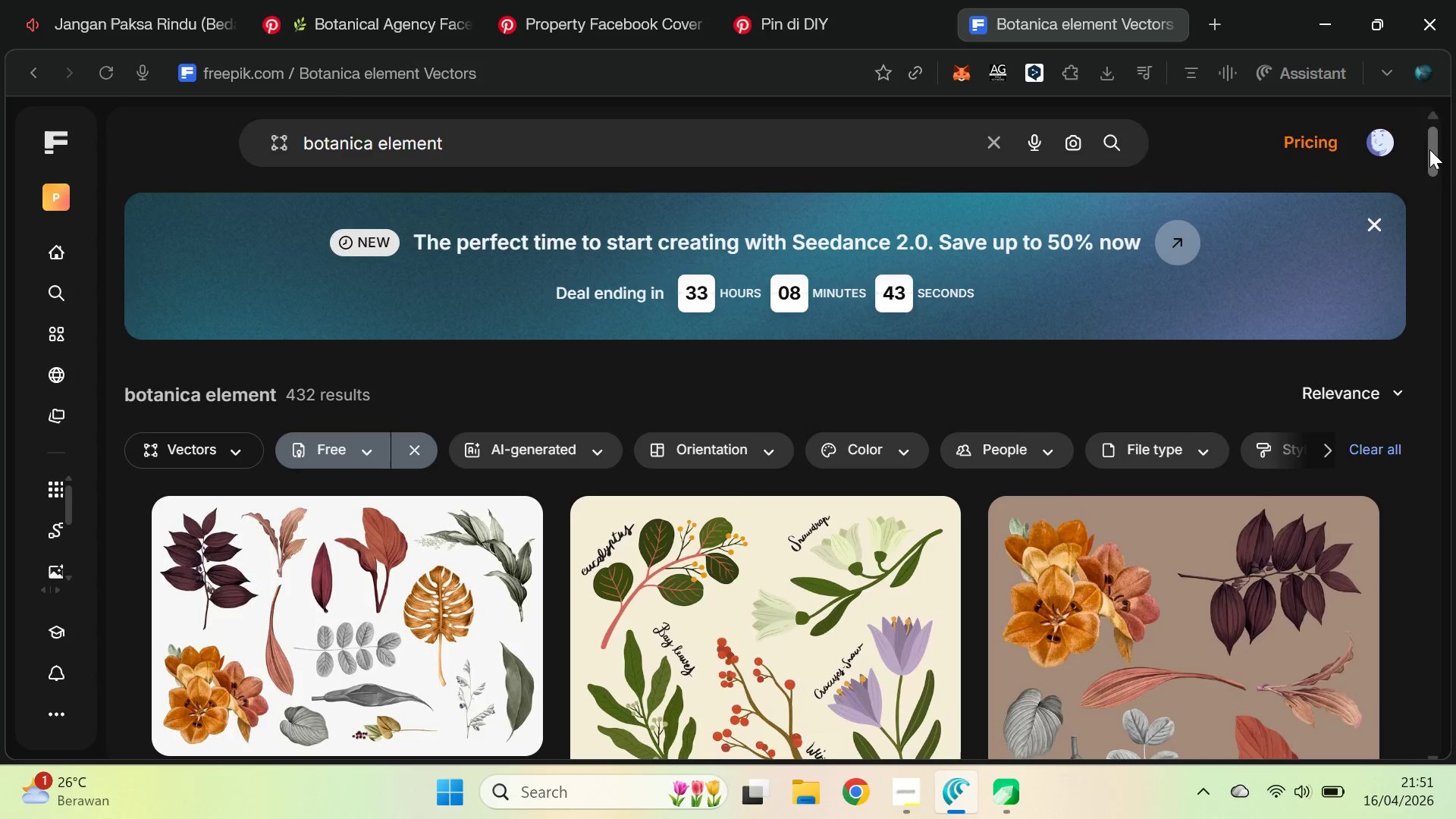 
left_click_drag(start_coordinate=[1430, 146], to_coordinate=[1455, 382])
 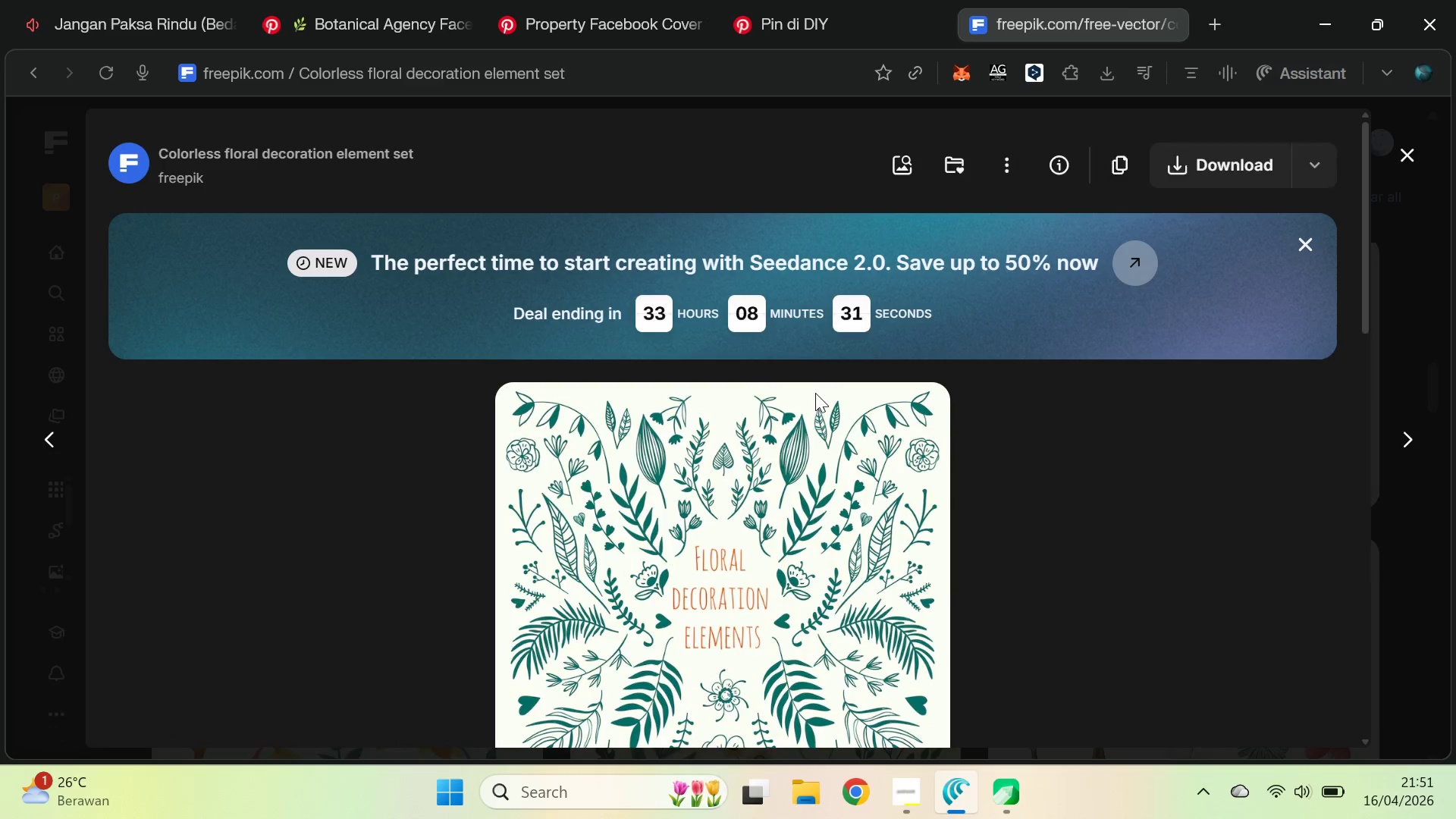 
left_click([1329, 146])
 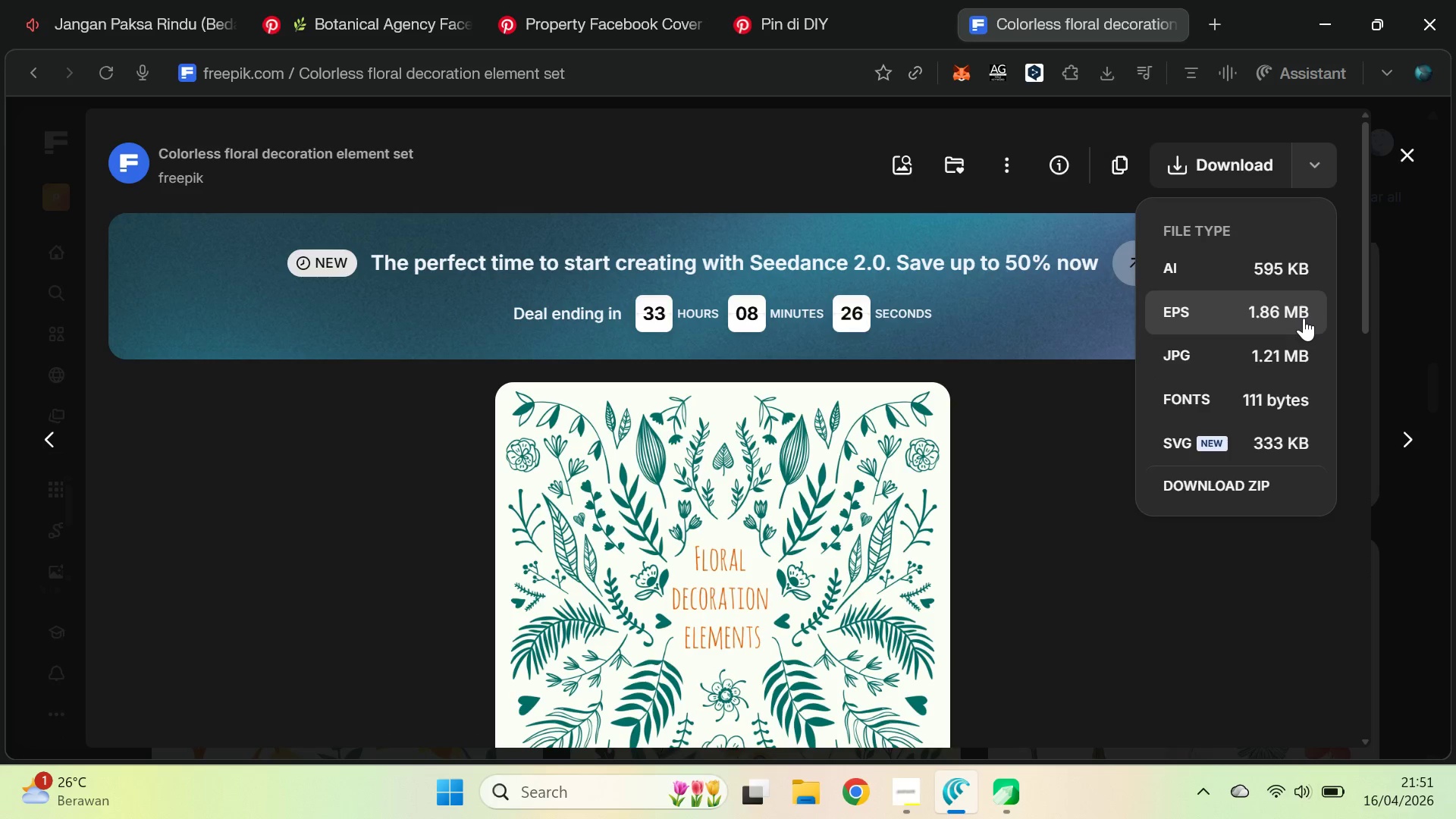 
wait(5.3)
 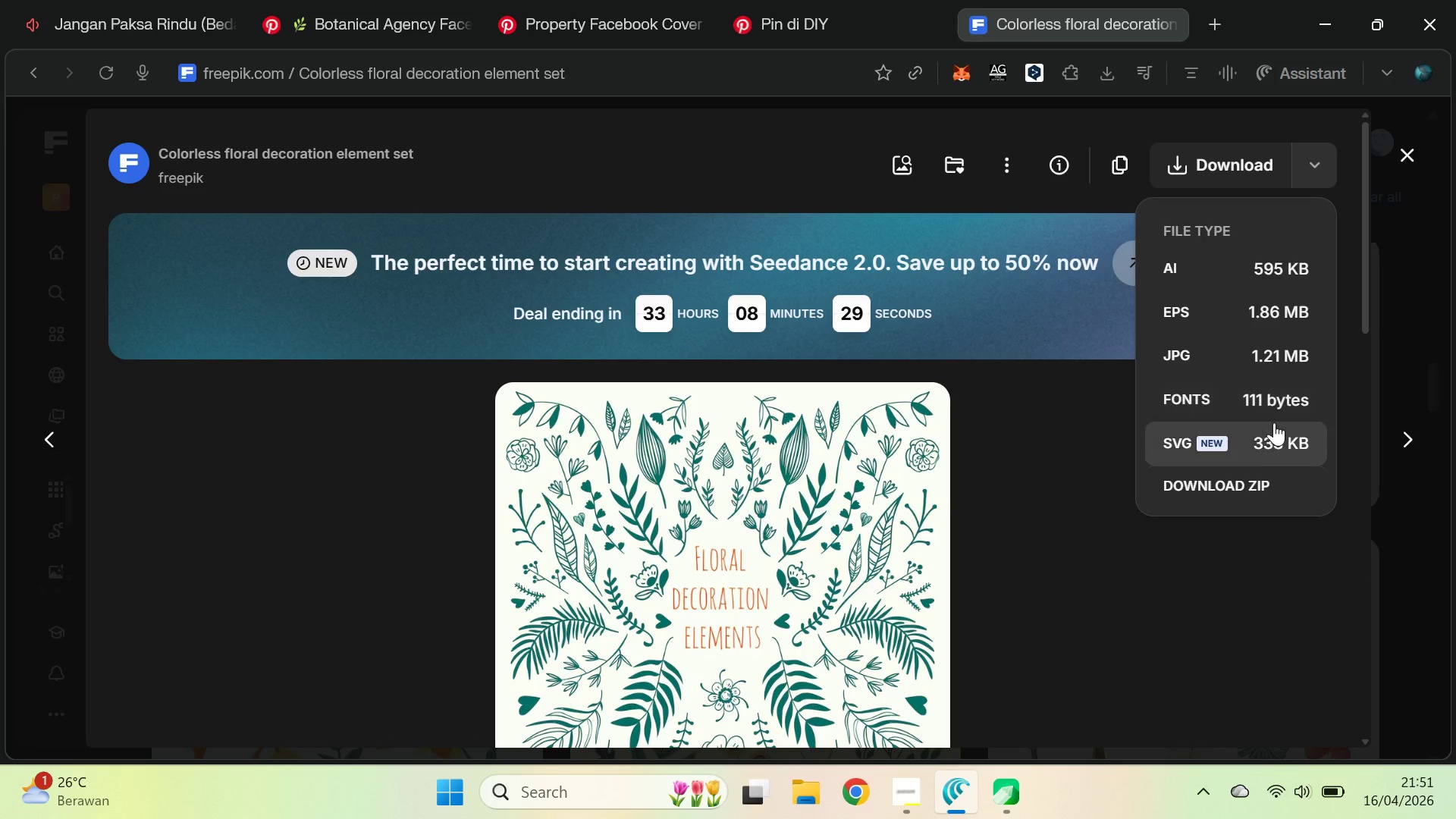 
left_click([1304, 318])
 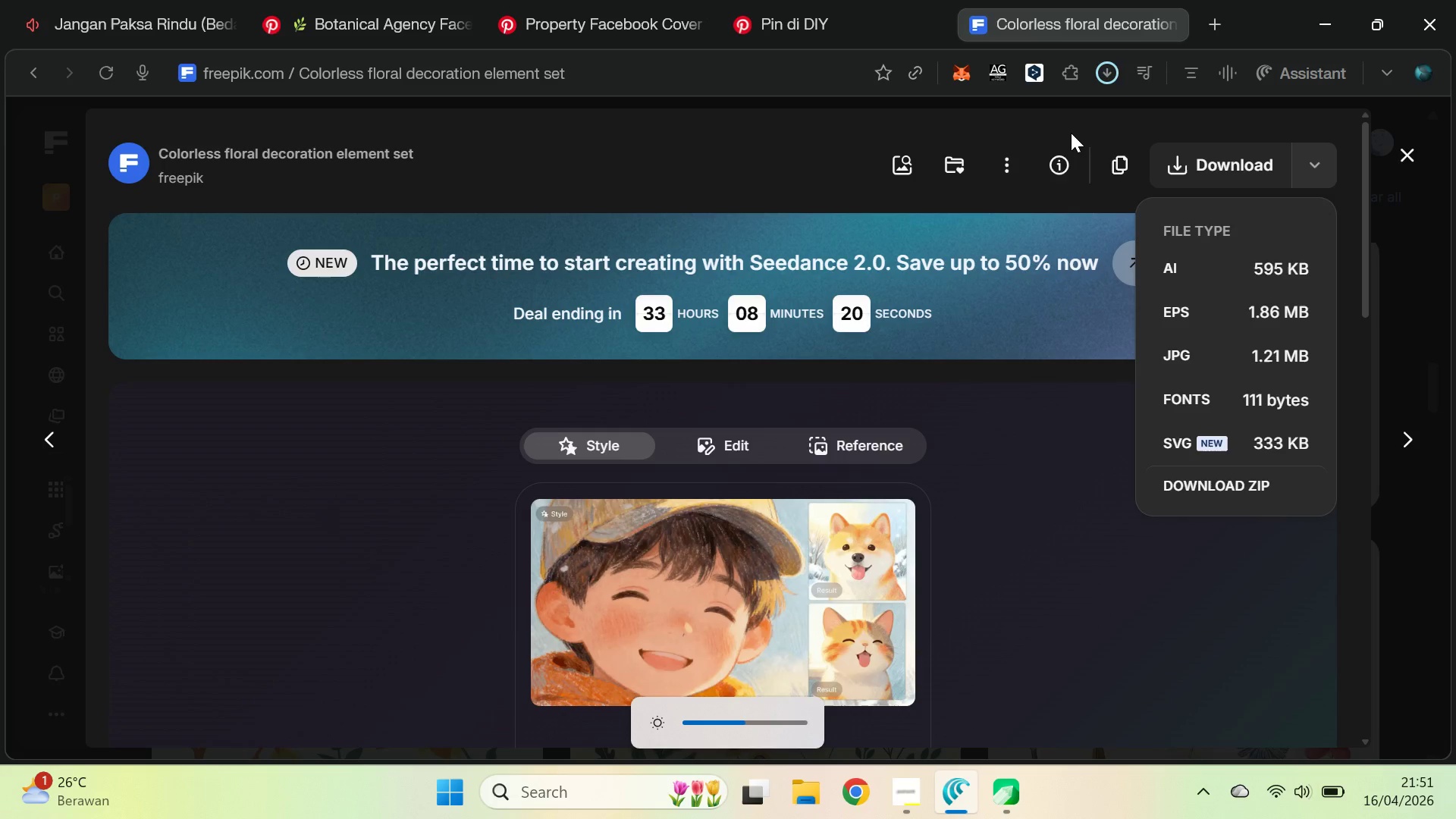 
wait(6.59)
 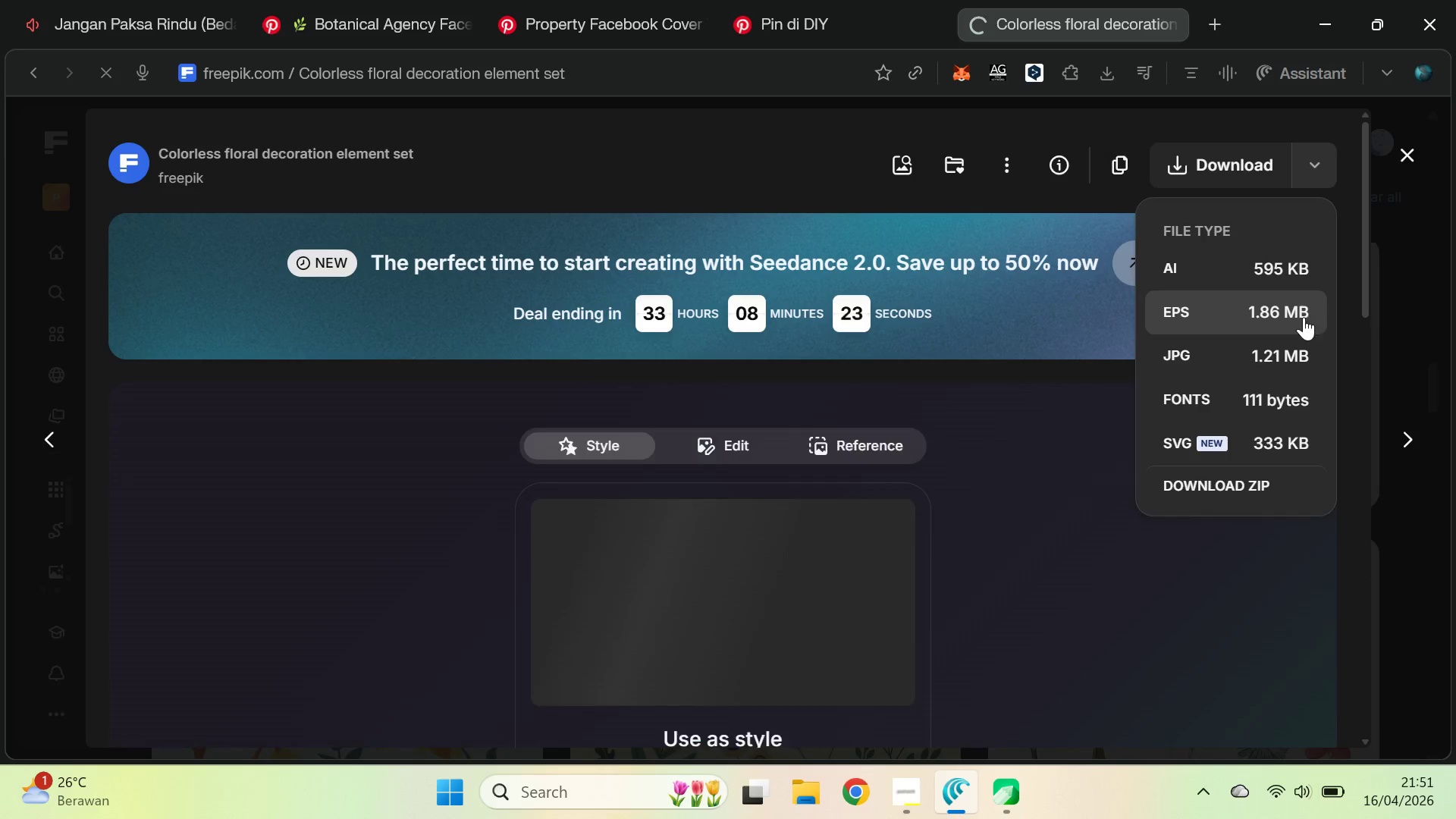 
left_click_drag(start_coordinate=[886, 137], to_coordinate=[982, 300])
 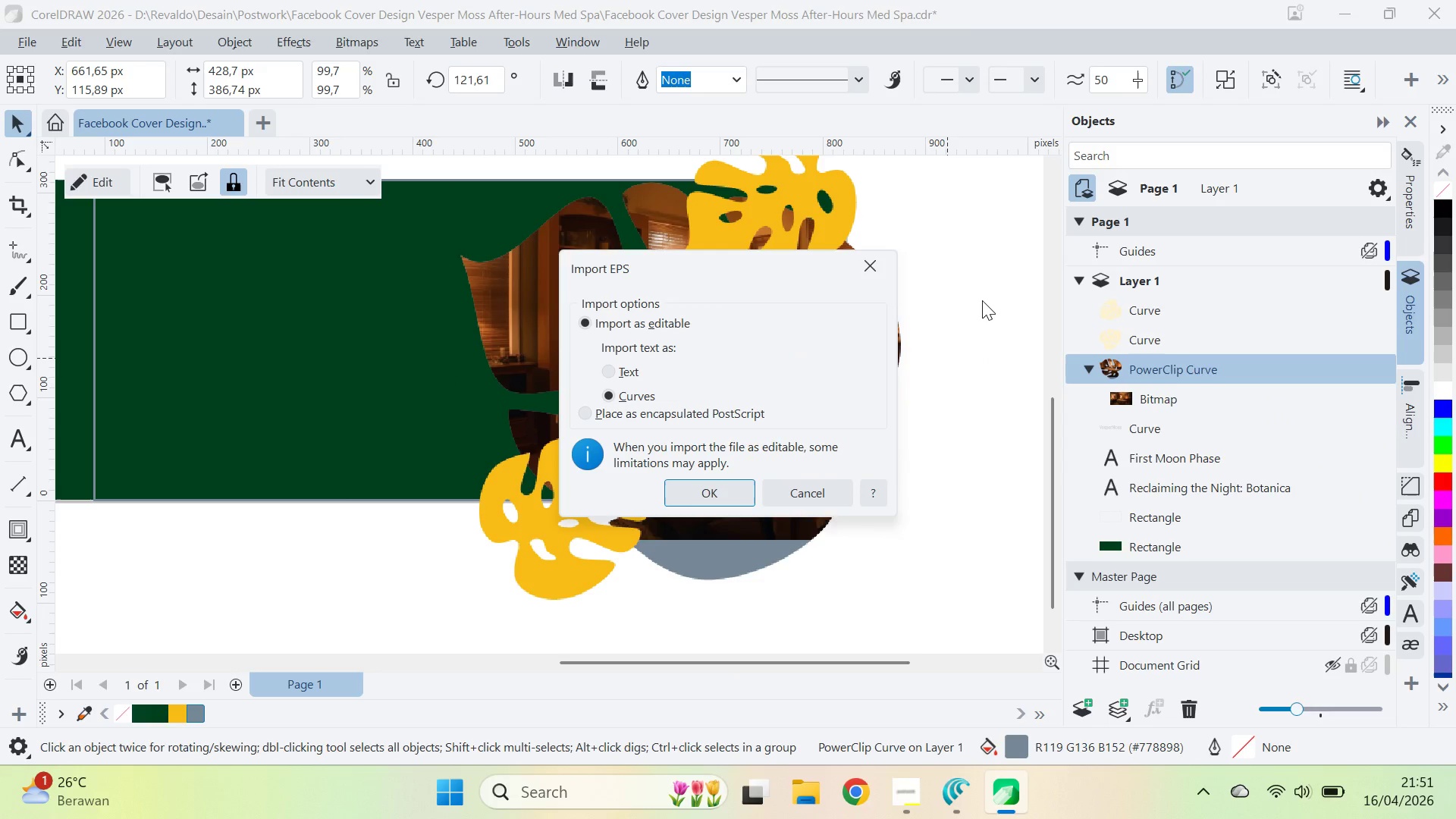 
key(Alt+Tab)
 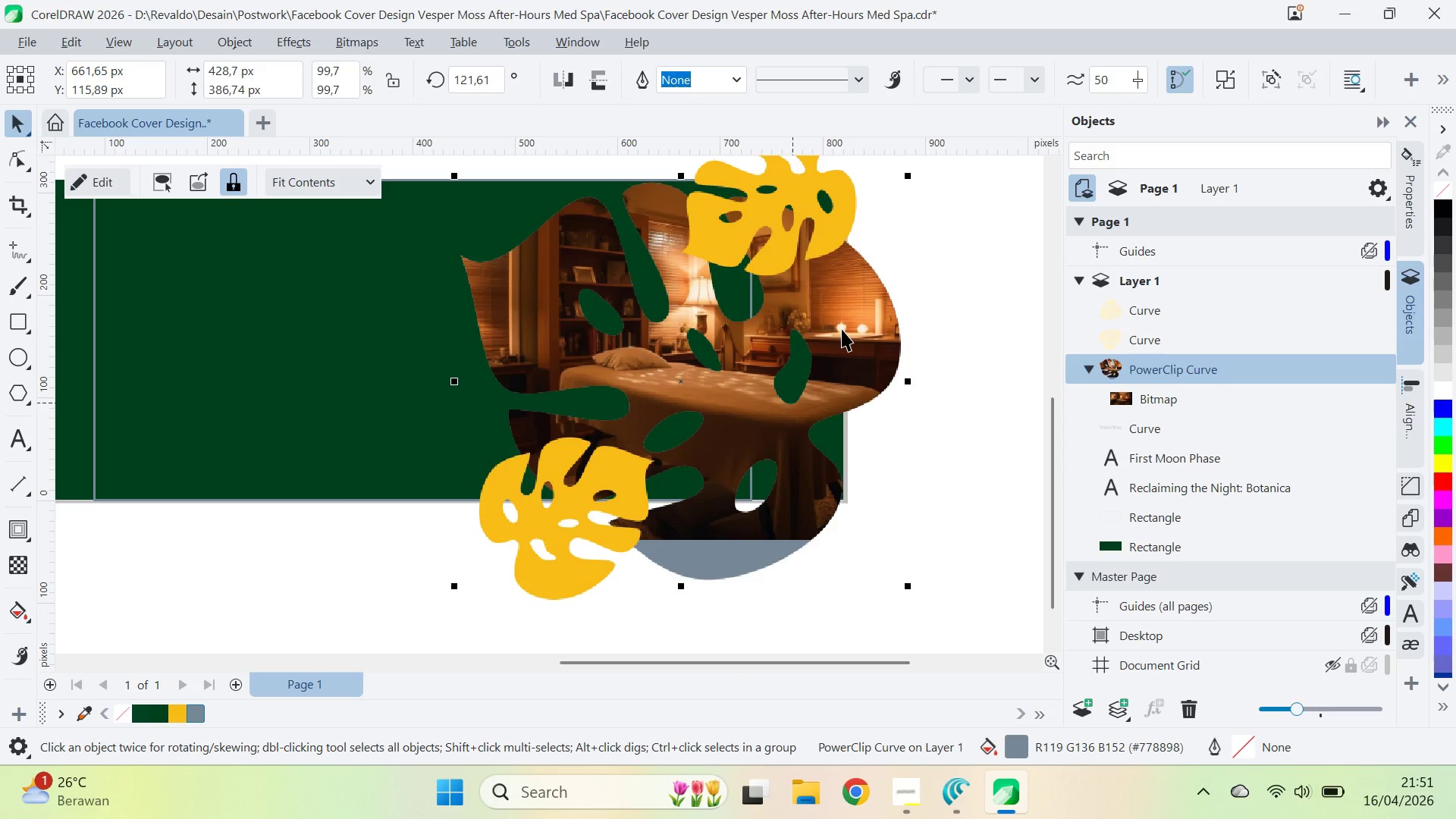 
key(Z)
 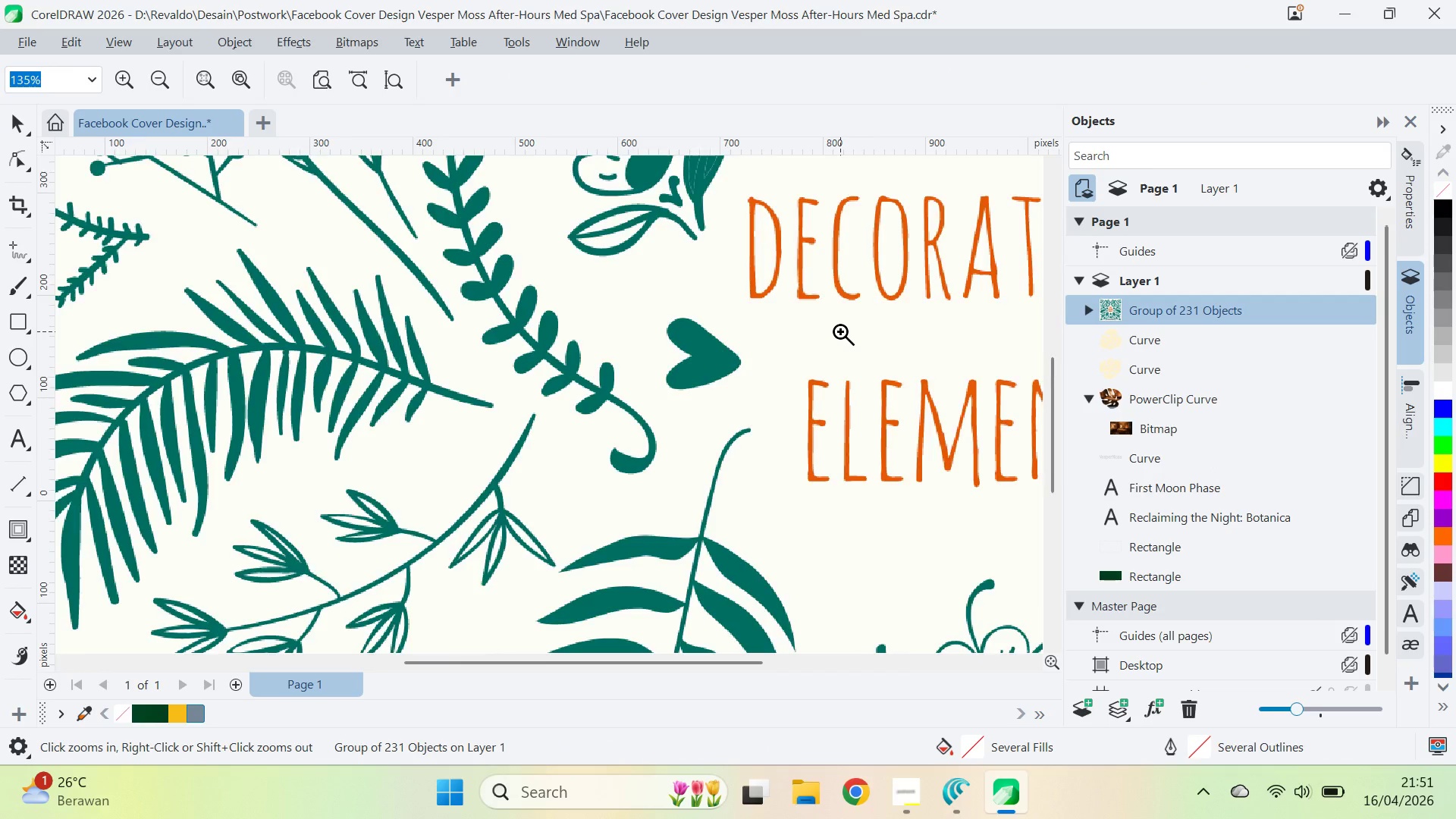 
double_click([840, 331])
 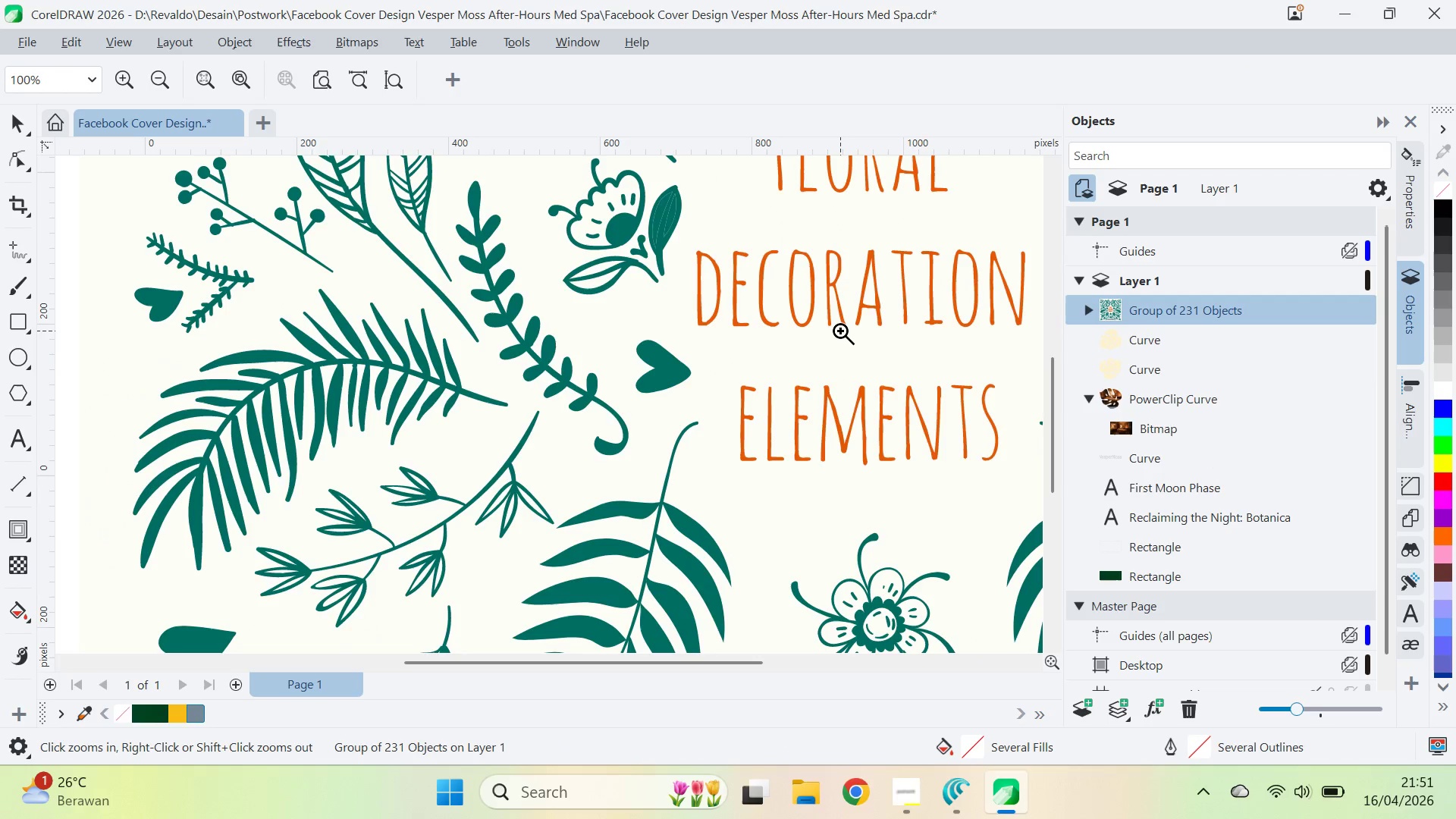 
triple_click([840, 331])
 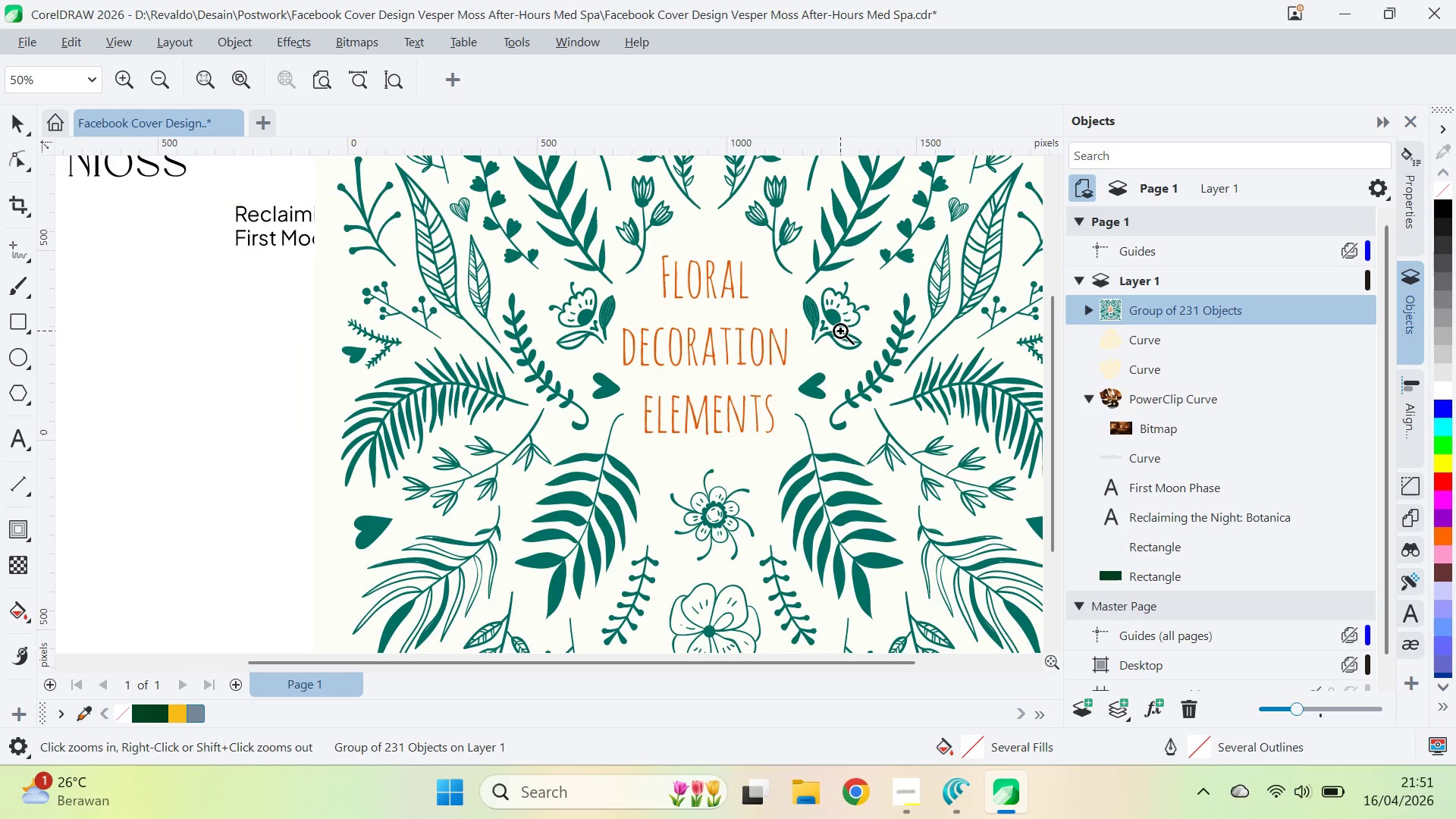 
triple_click([840, 331])
 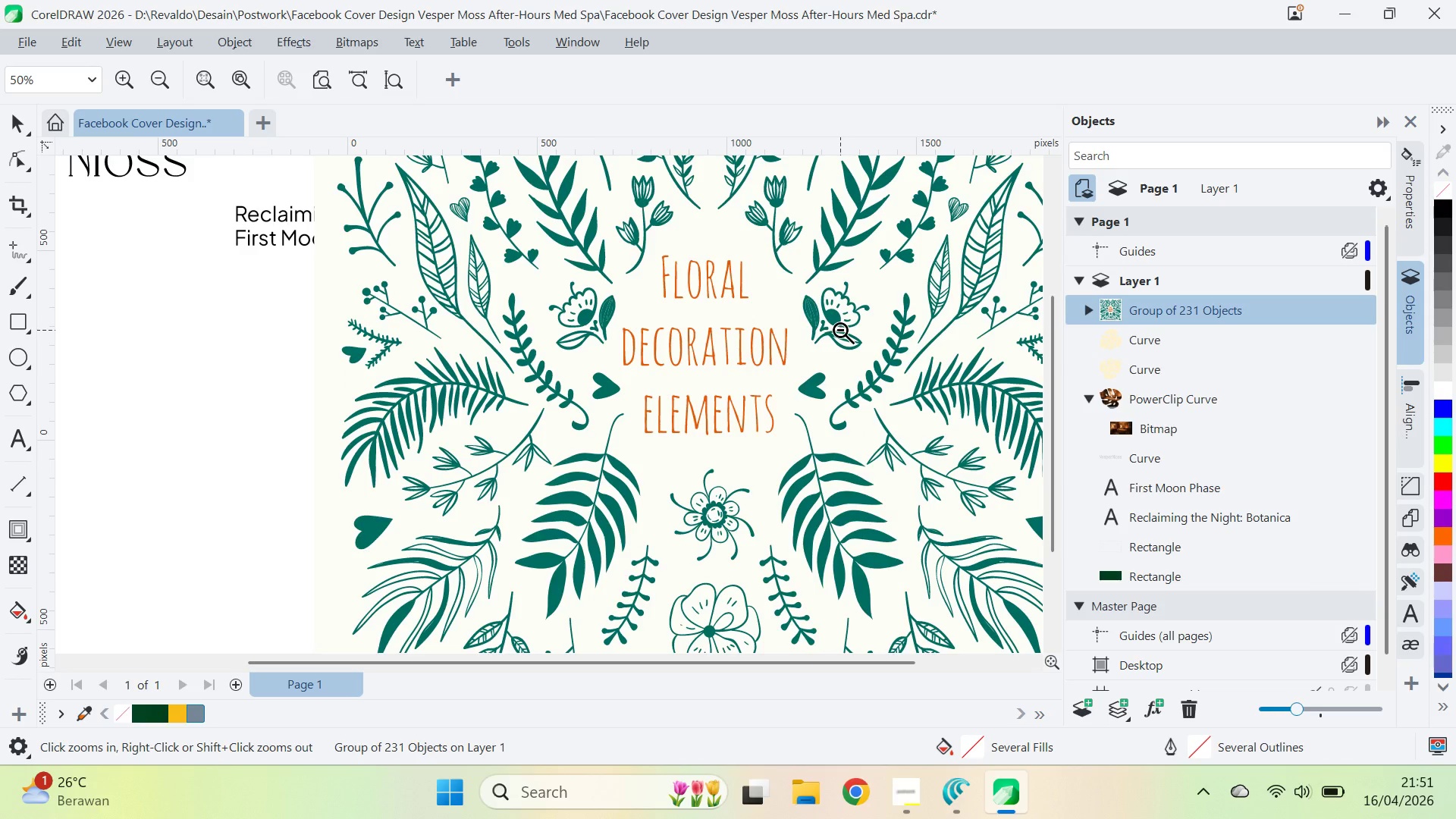 
right_click([840, 330])
 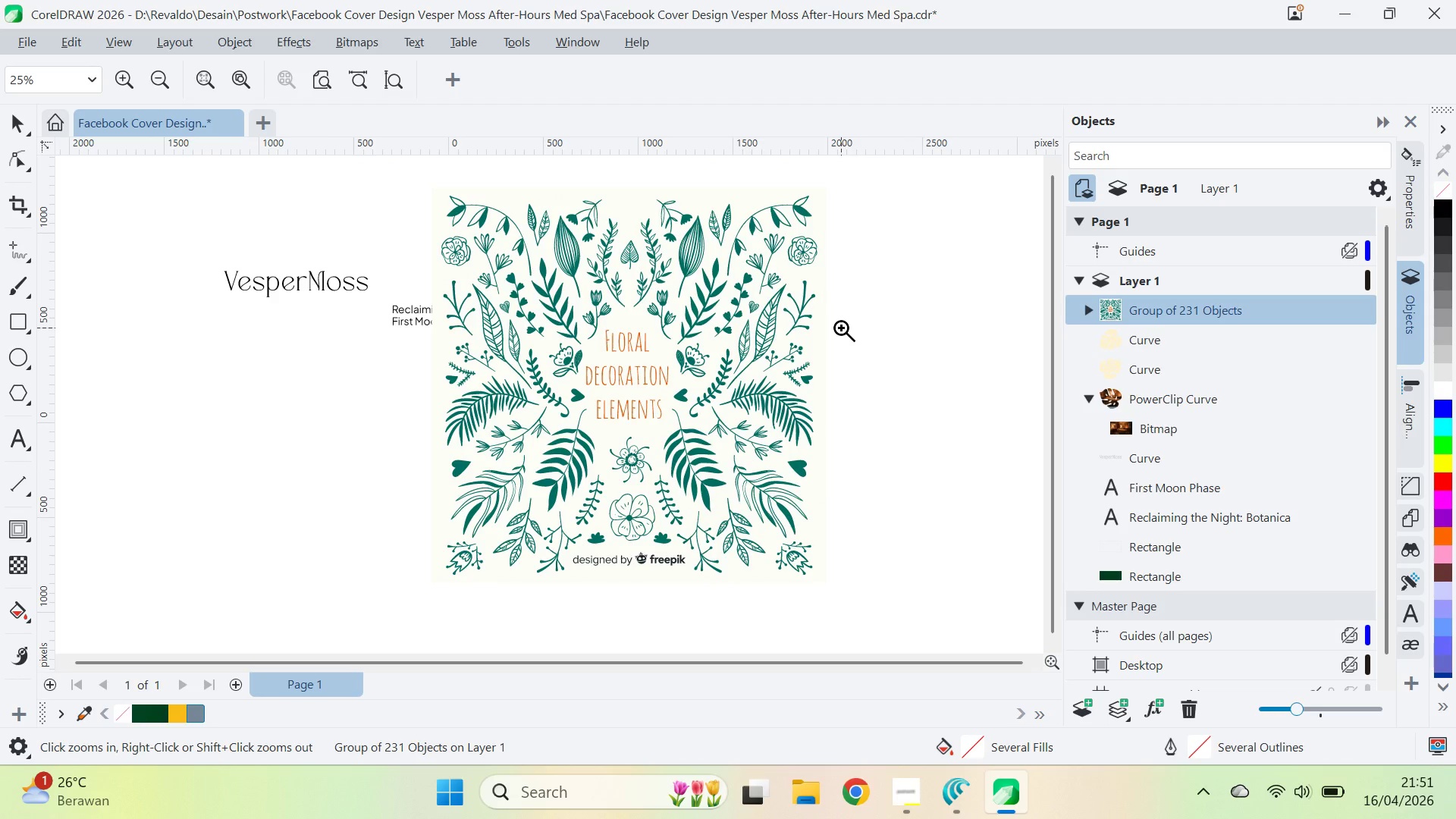 
key(V)
 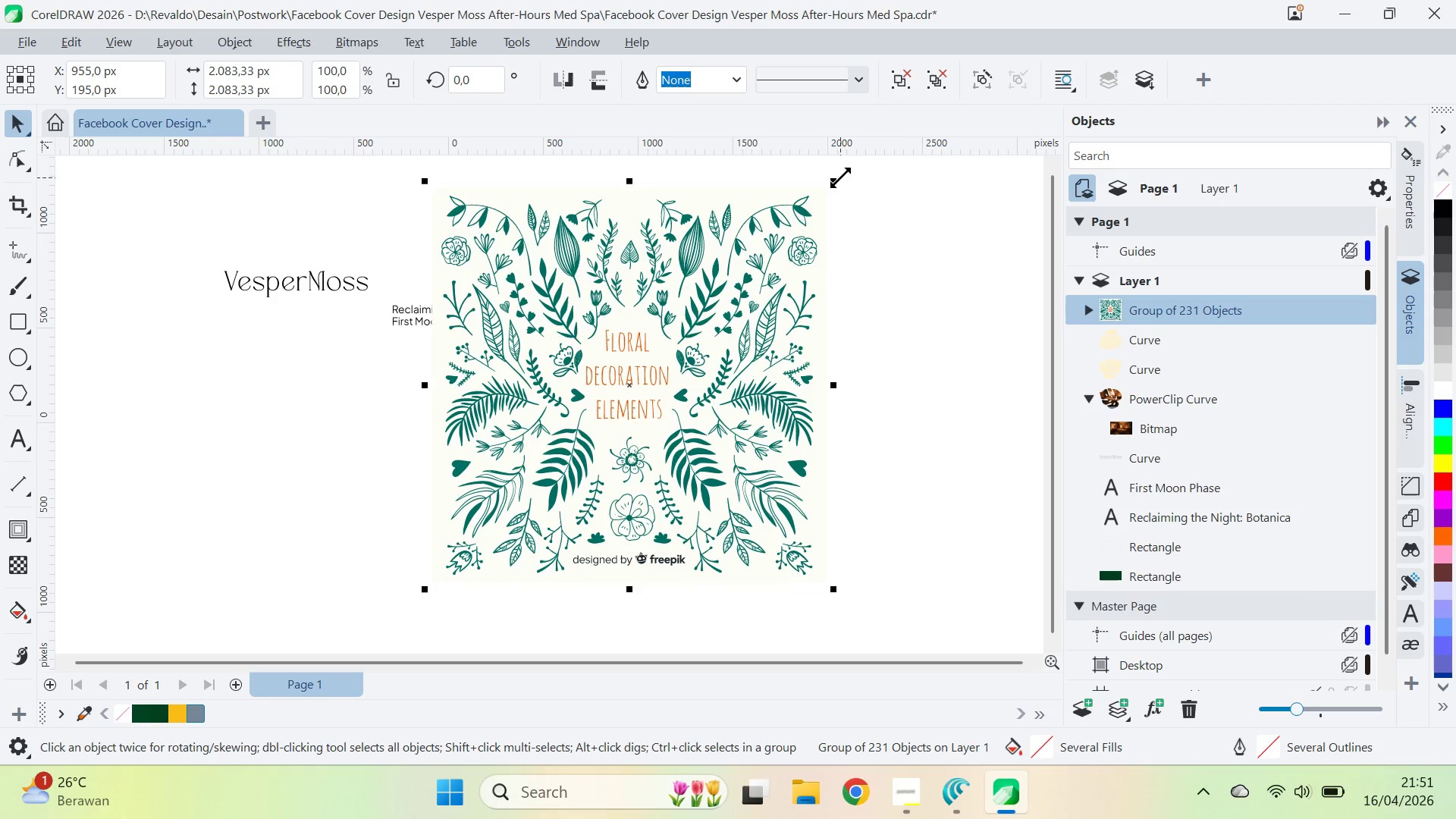 
left_click_drag(start_coordinate=[839, 176], to_coordinate=[786, 436])
 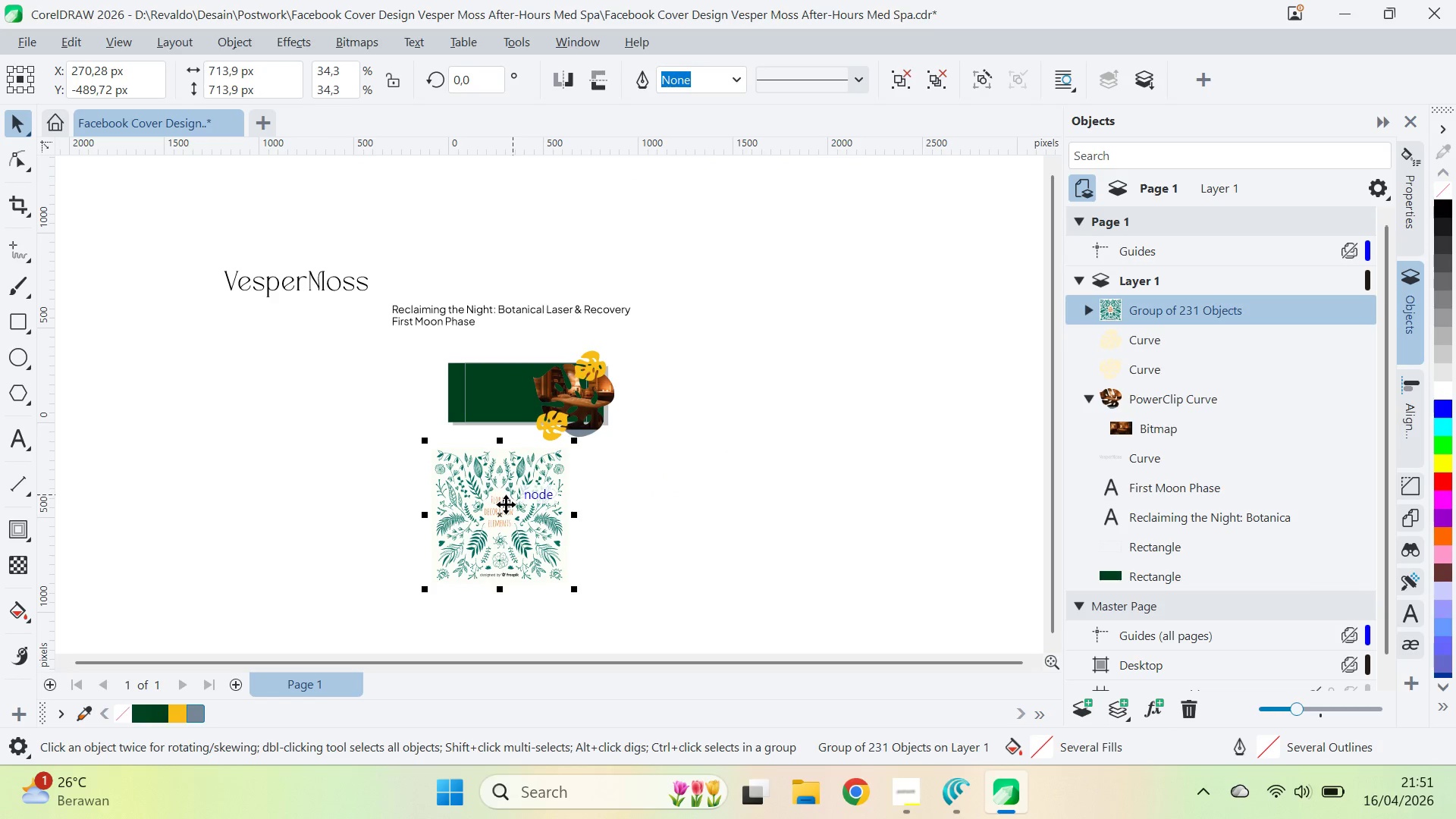 
left_click_drag(start_coordinate=[506, 504], to_coordinate=[761, 359])
 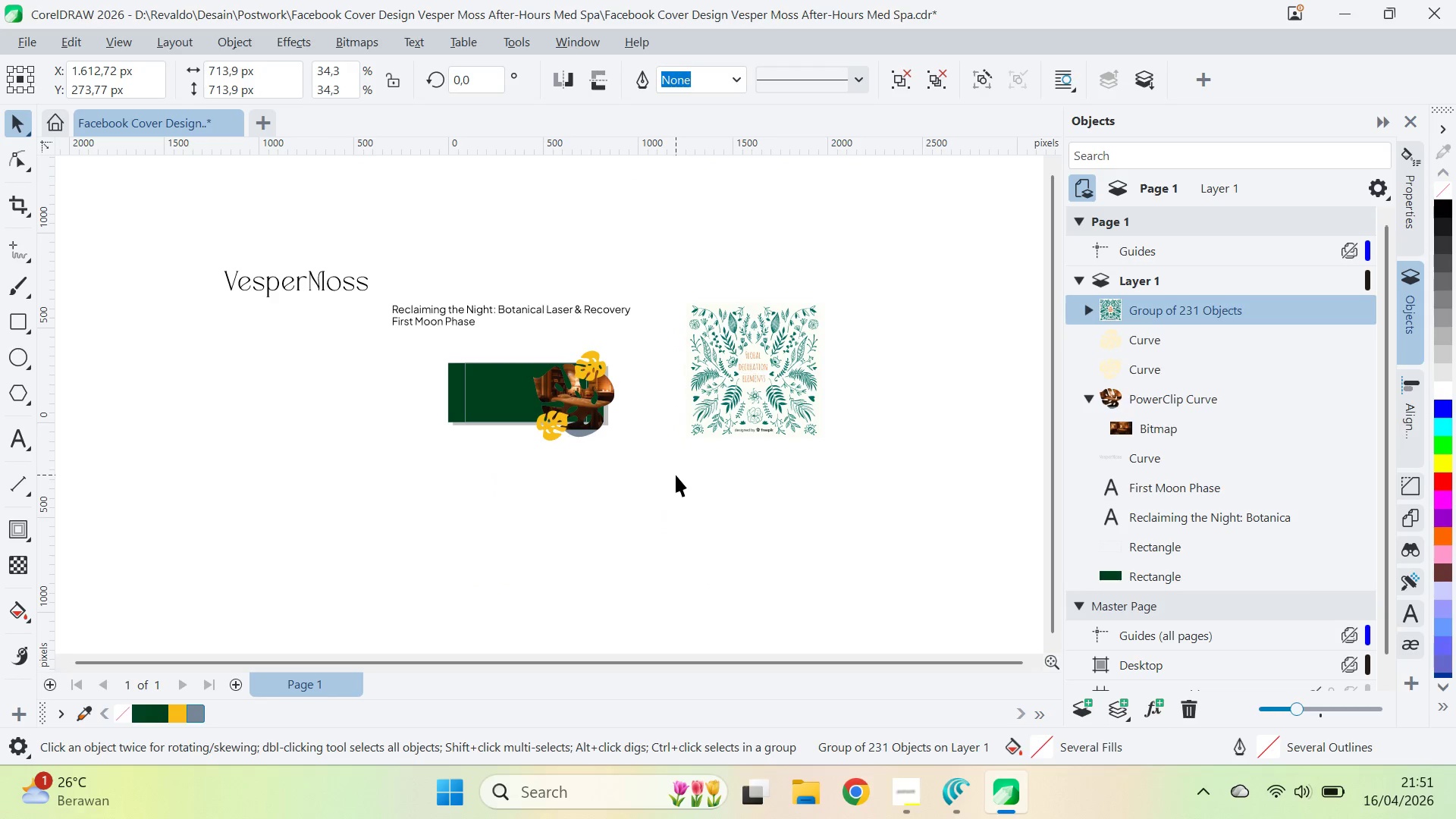 
left_click([676, 475])
 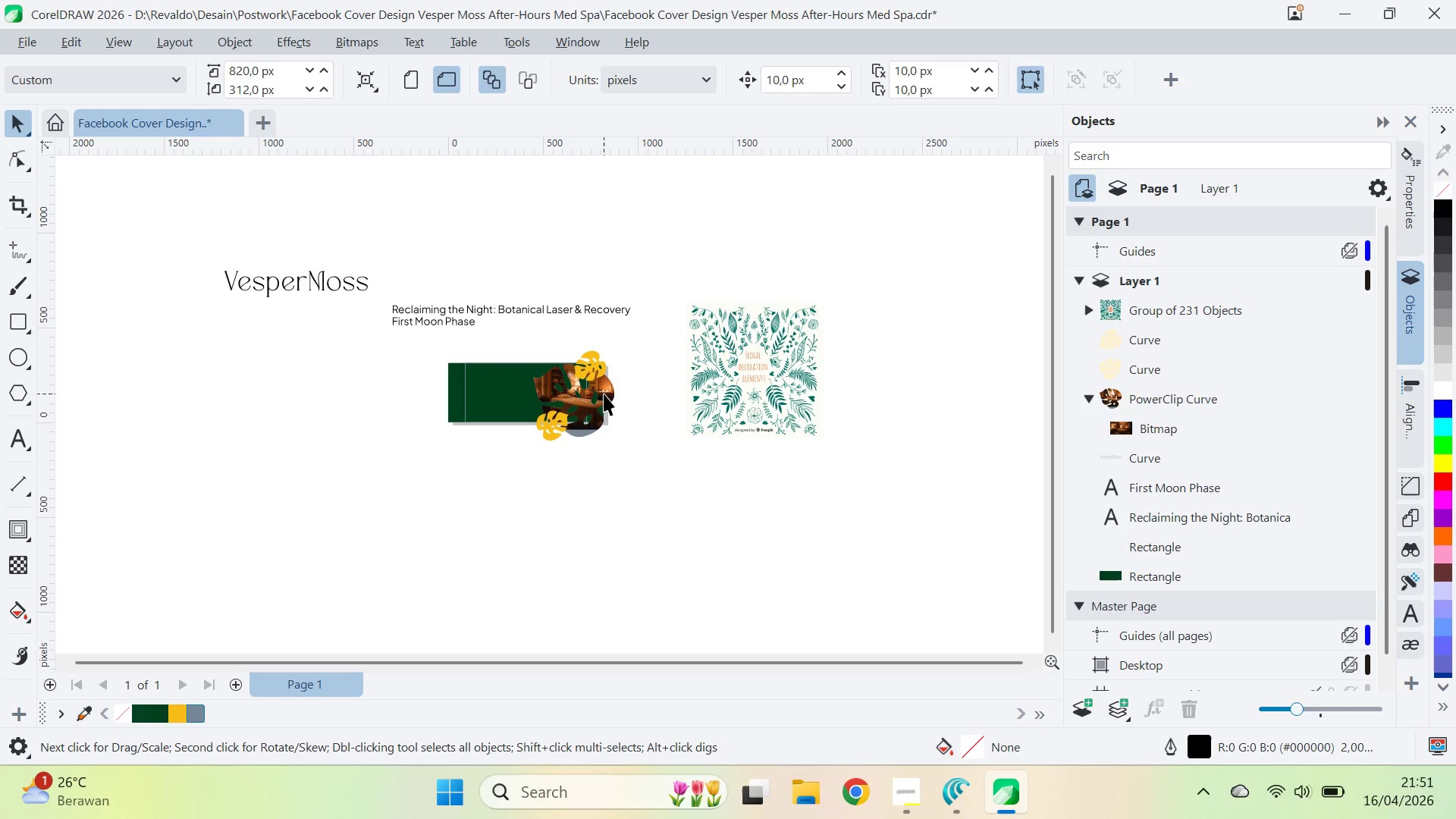 
scroll: coordinate [603, 397], scroll_direction: up, amount: 5.0
 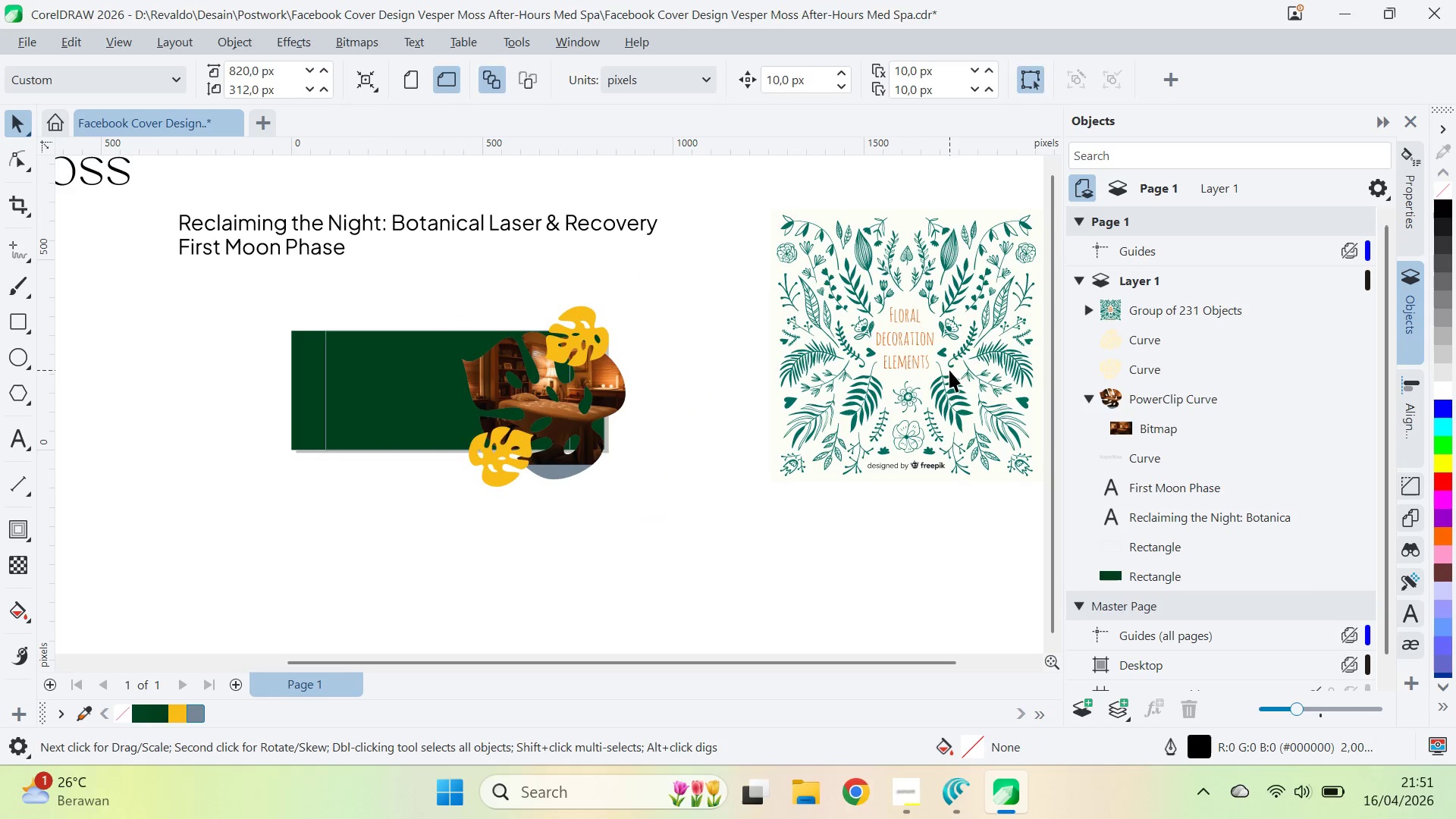 
left_click_drag(start_coordinate=[949, 370], to_coordinate=[868, 391])
 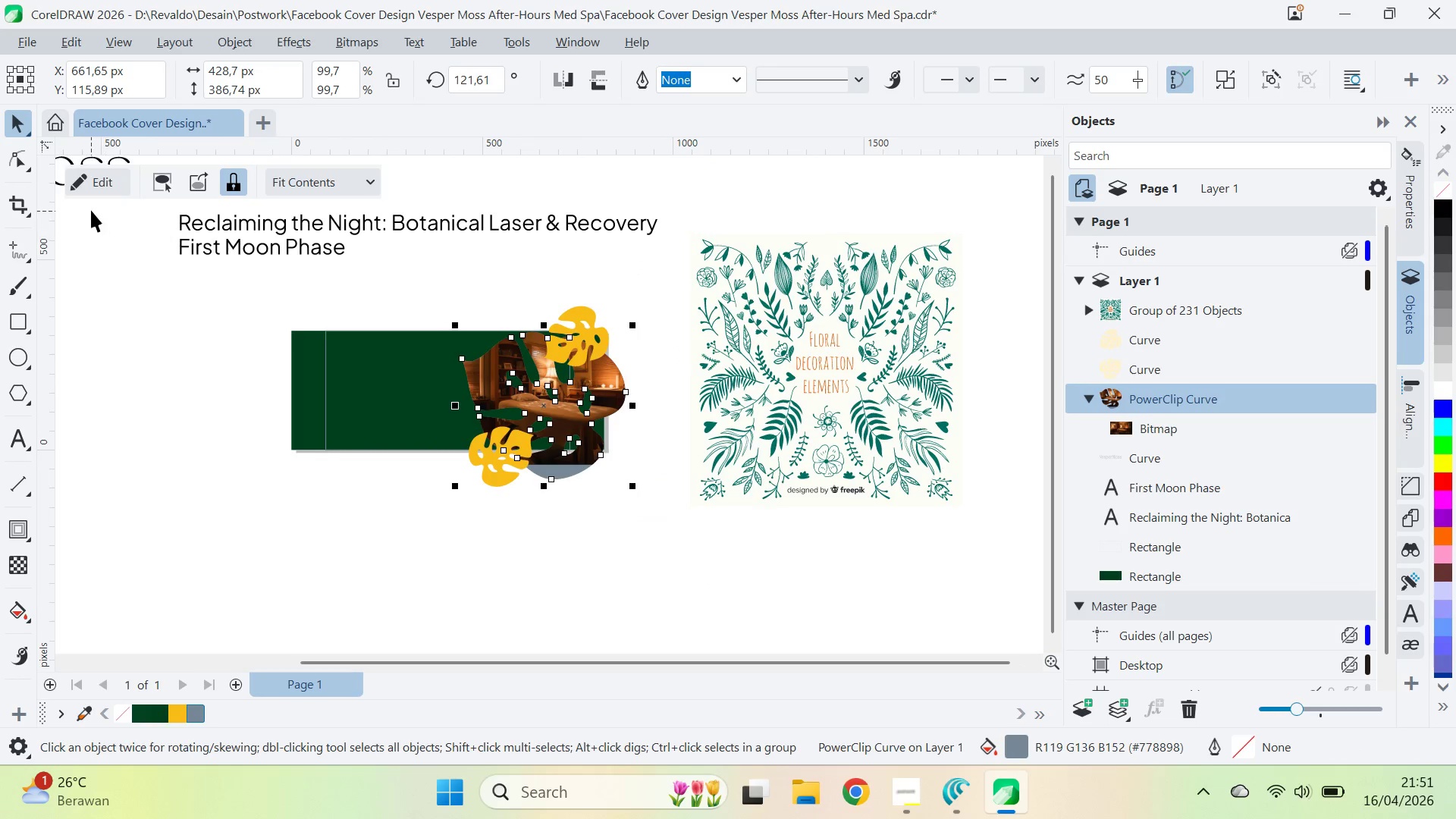 
left_click([102, 186])
 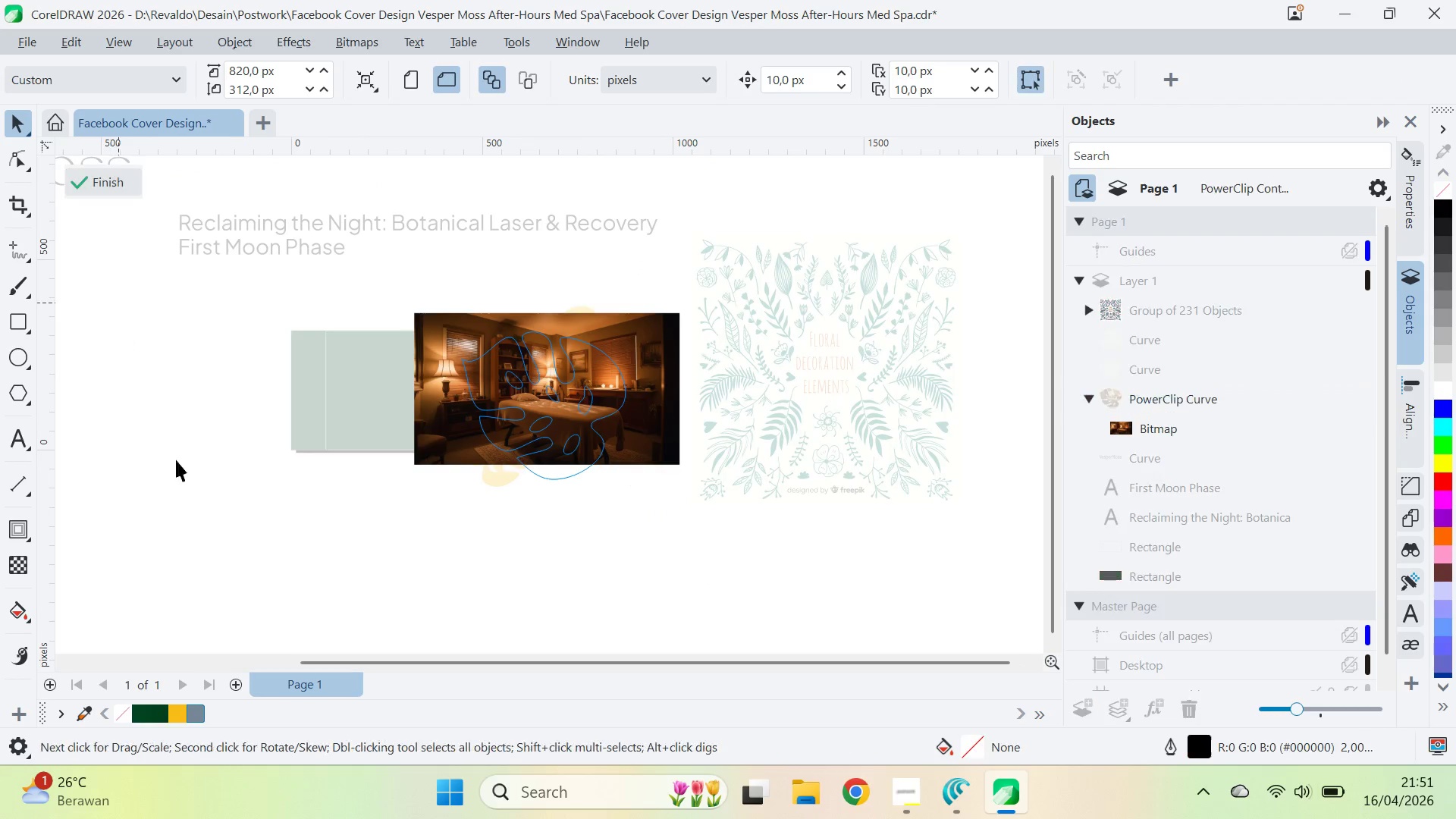 
left_click_drag(start_coordinate=[236, 482], to_coordinate=[243, 481])
 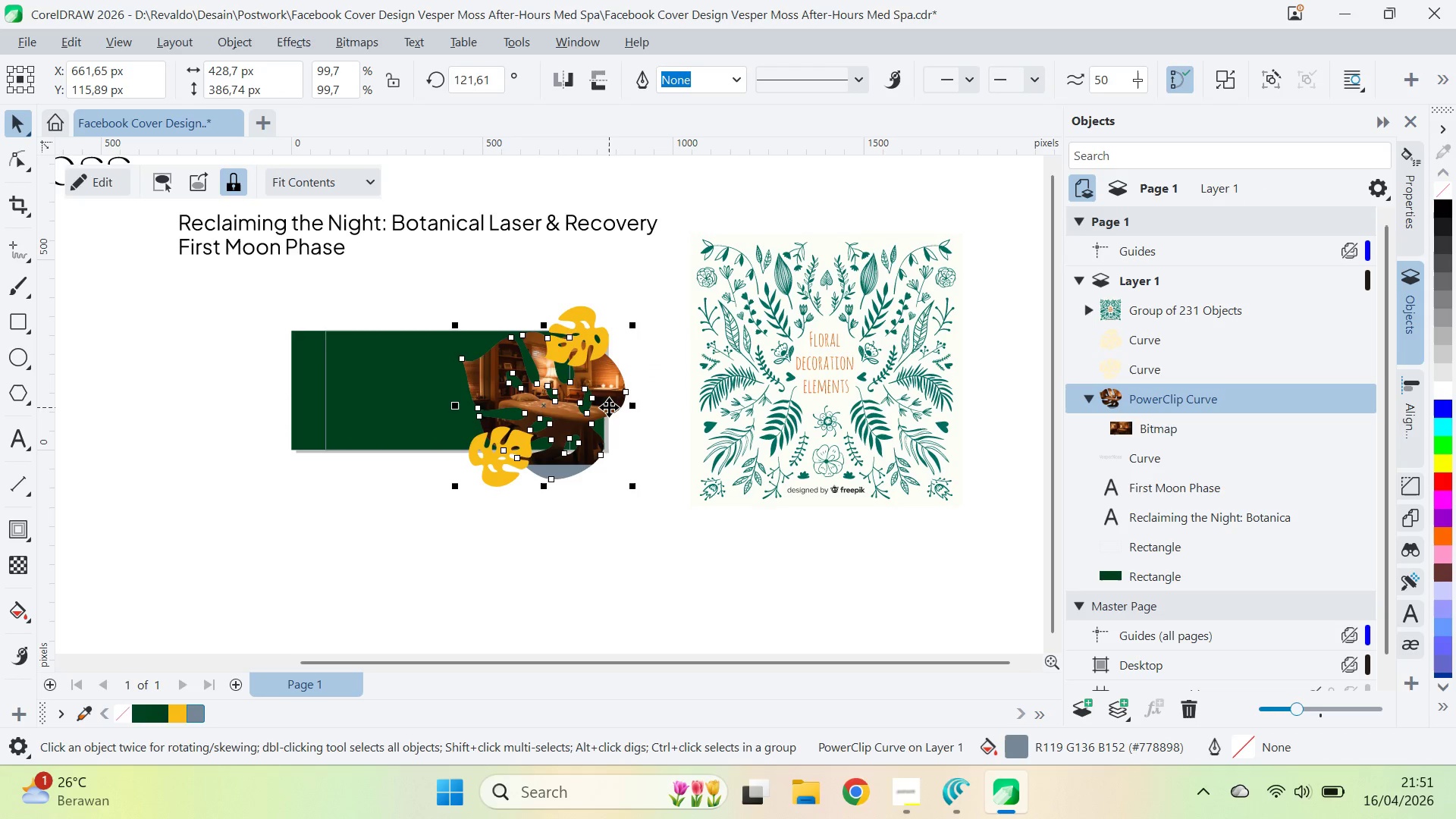 
key(Delete)
 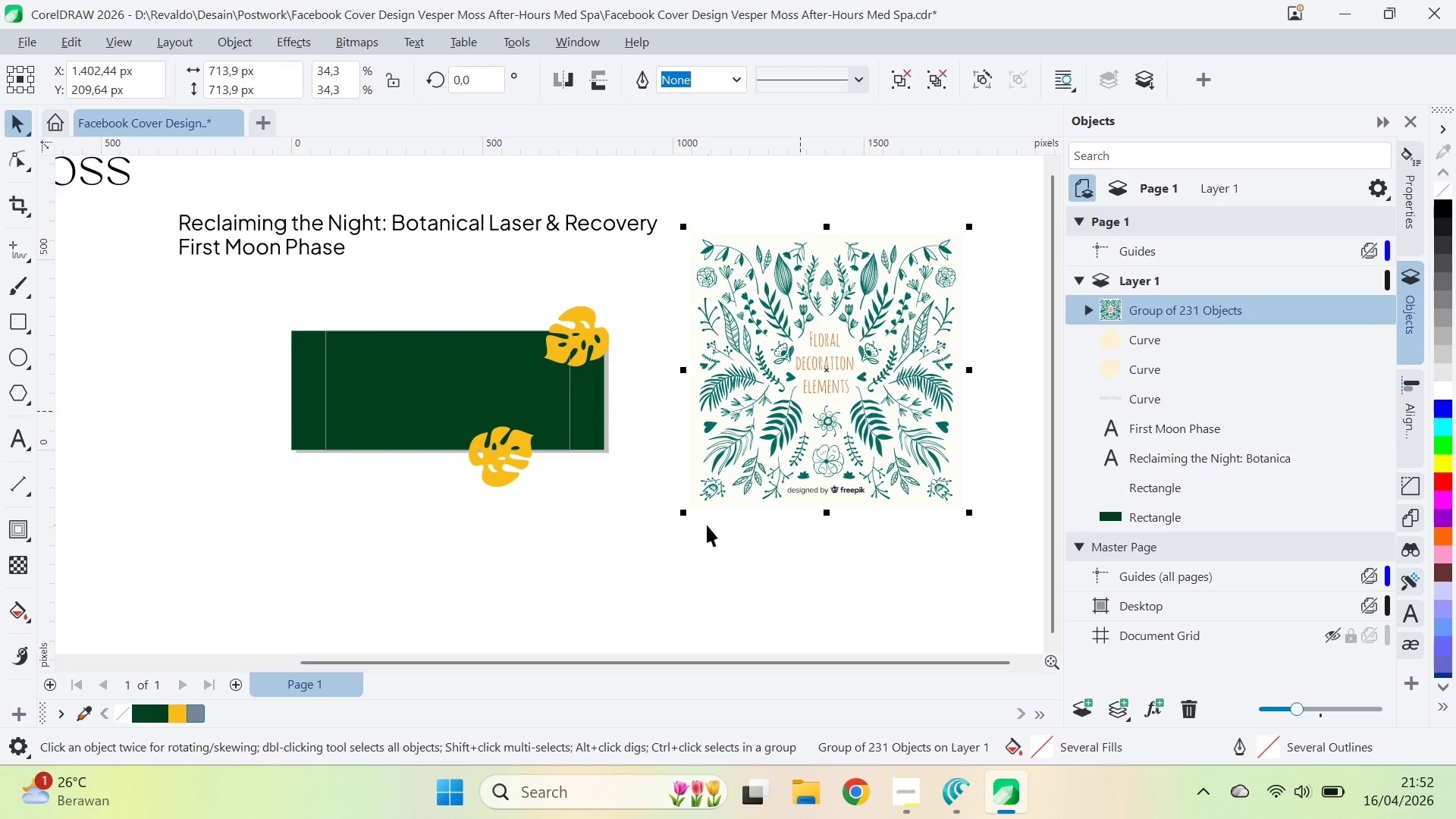 
left_click_drag(start_coordinate=[679, 517], to_coordinate=[619, 582])
 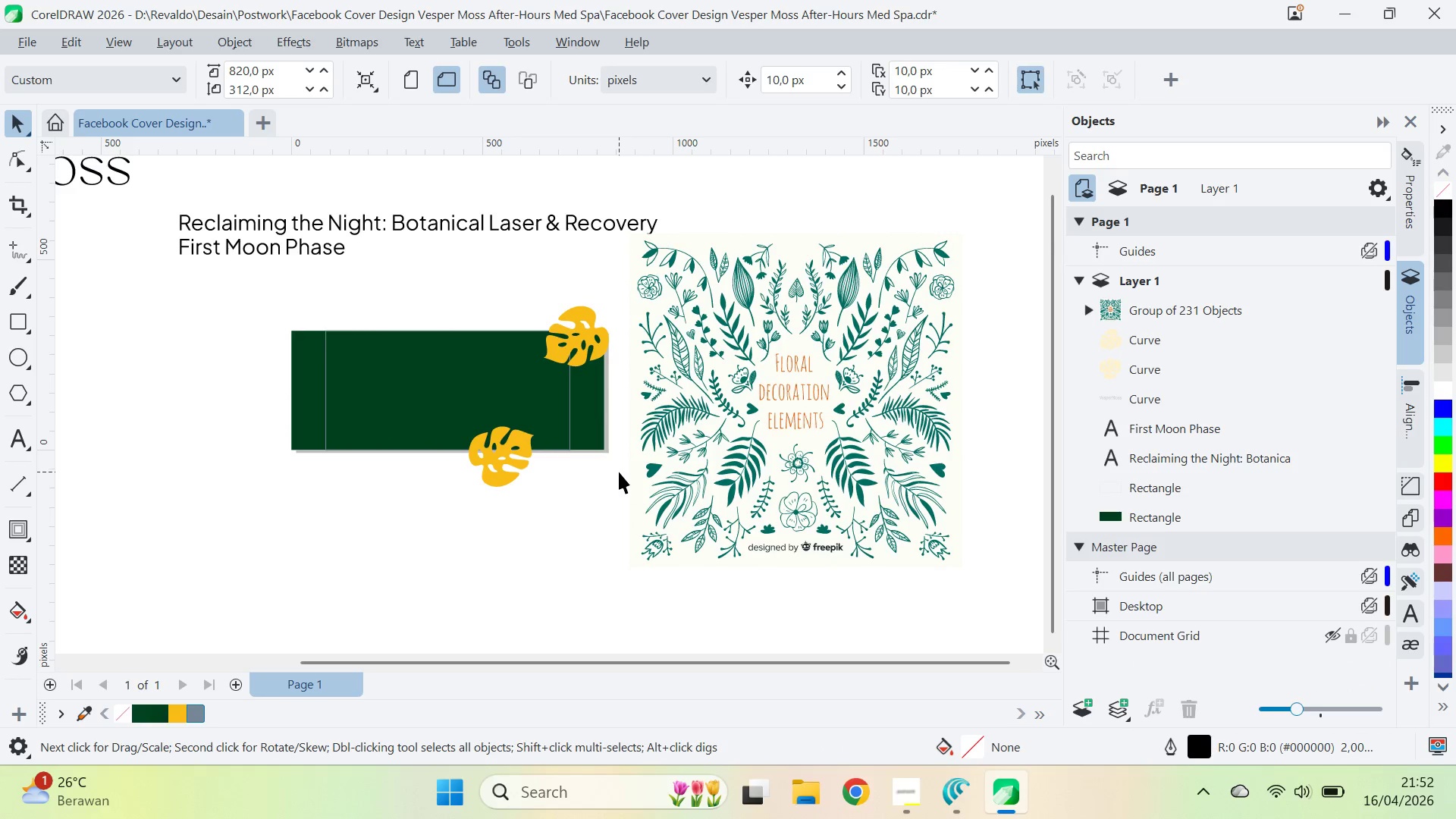 
key(Q)
 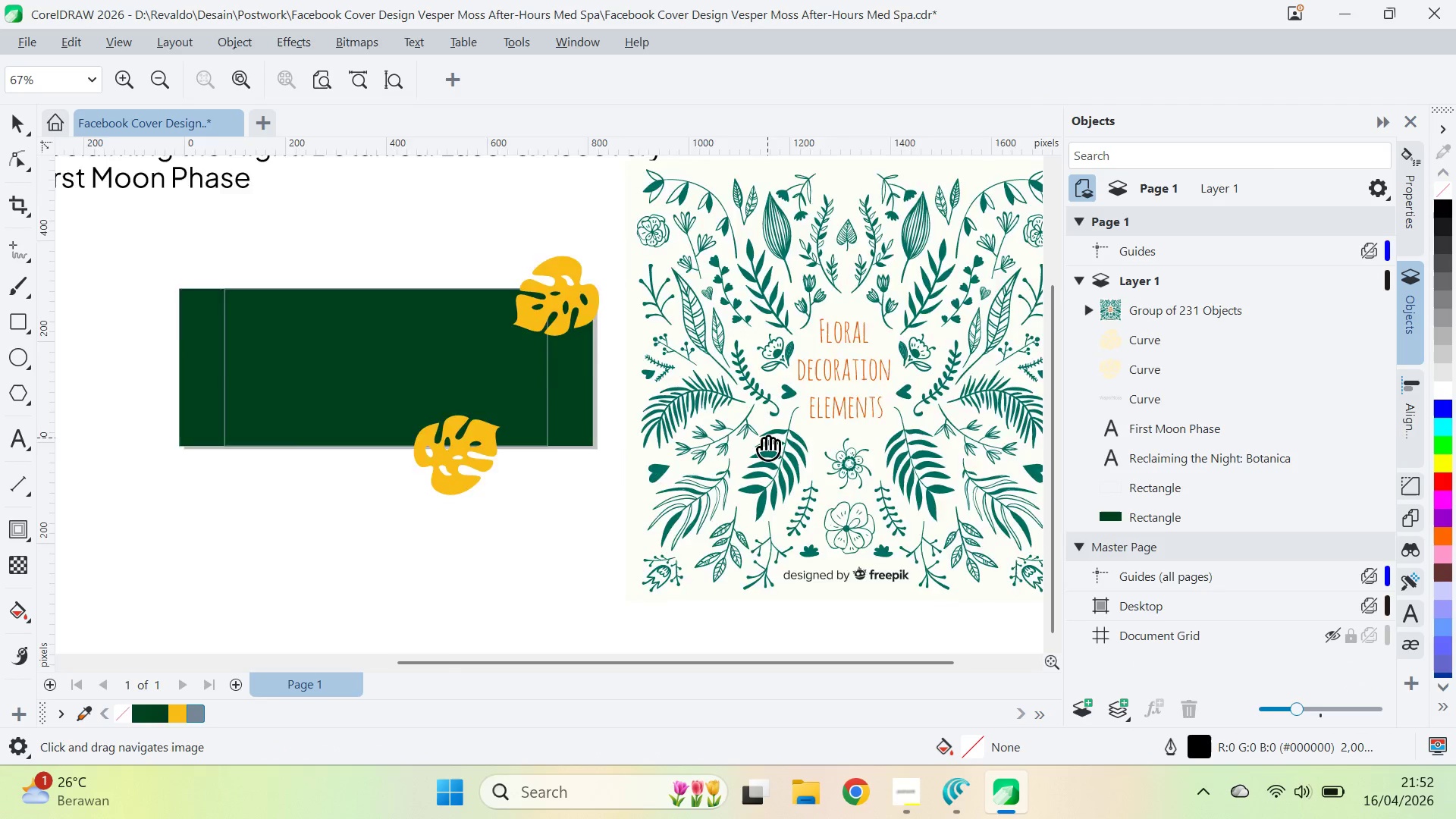 
scroll: coordinate [618, 474], scroll_direction: up, amount: 2.0
 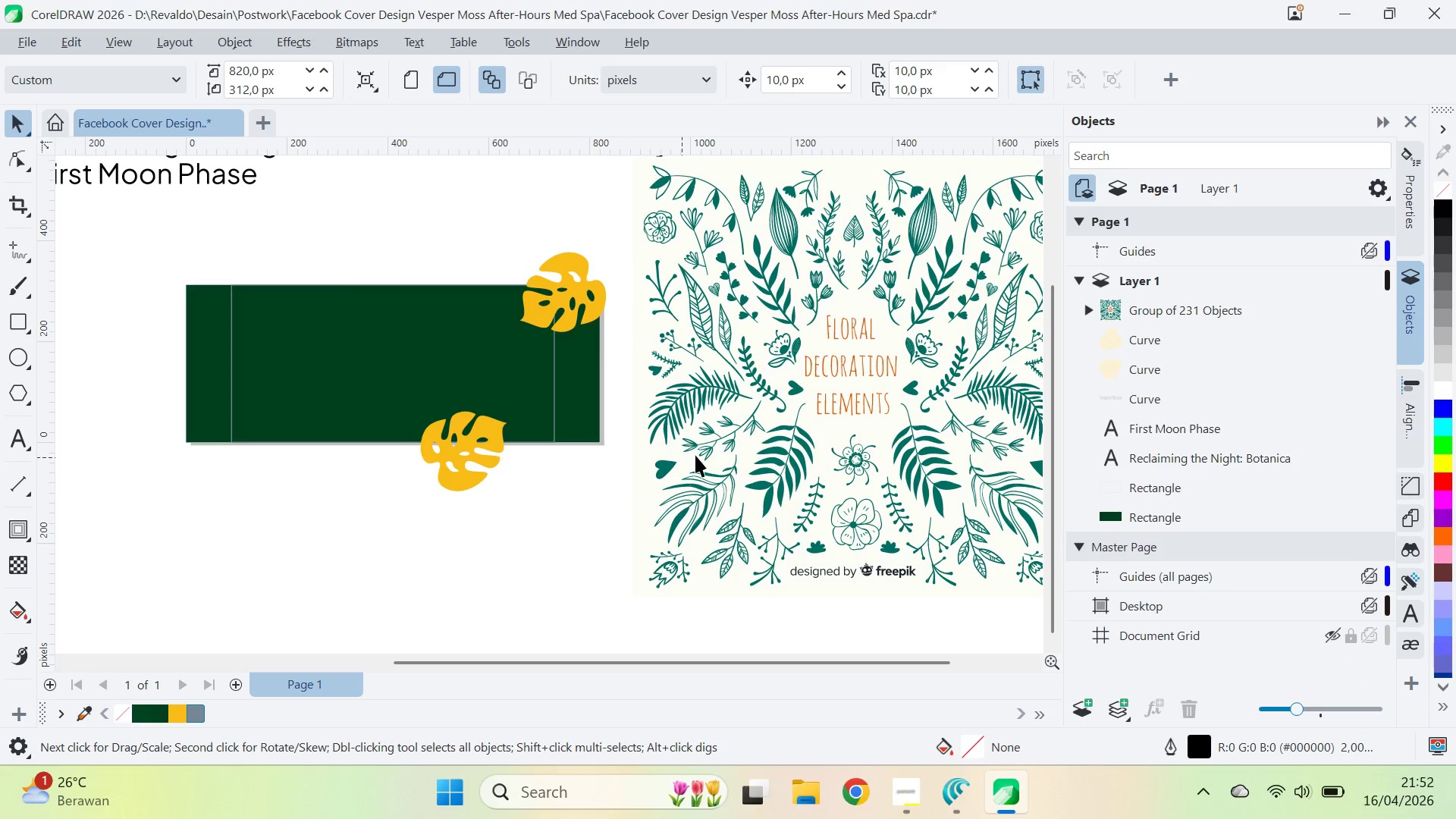 
left_click_drag(start_coordinate=[774, 434], to_coordinate=[667, 444])
 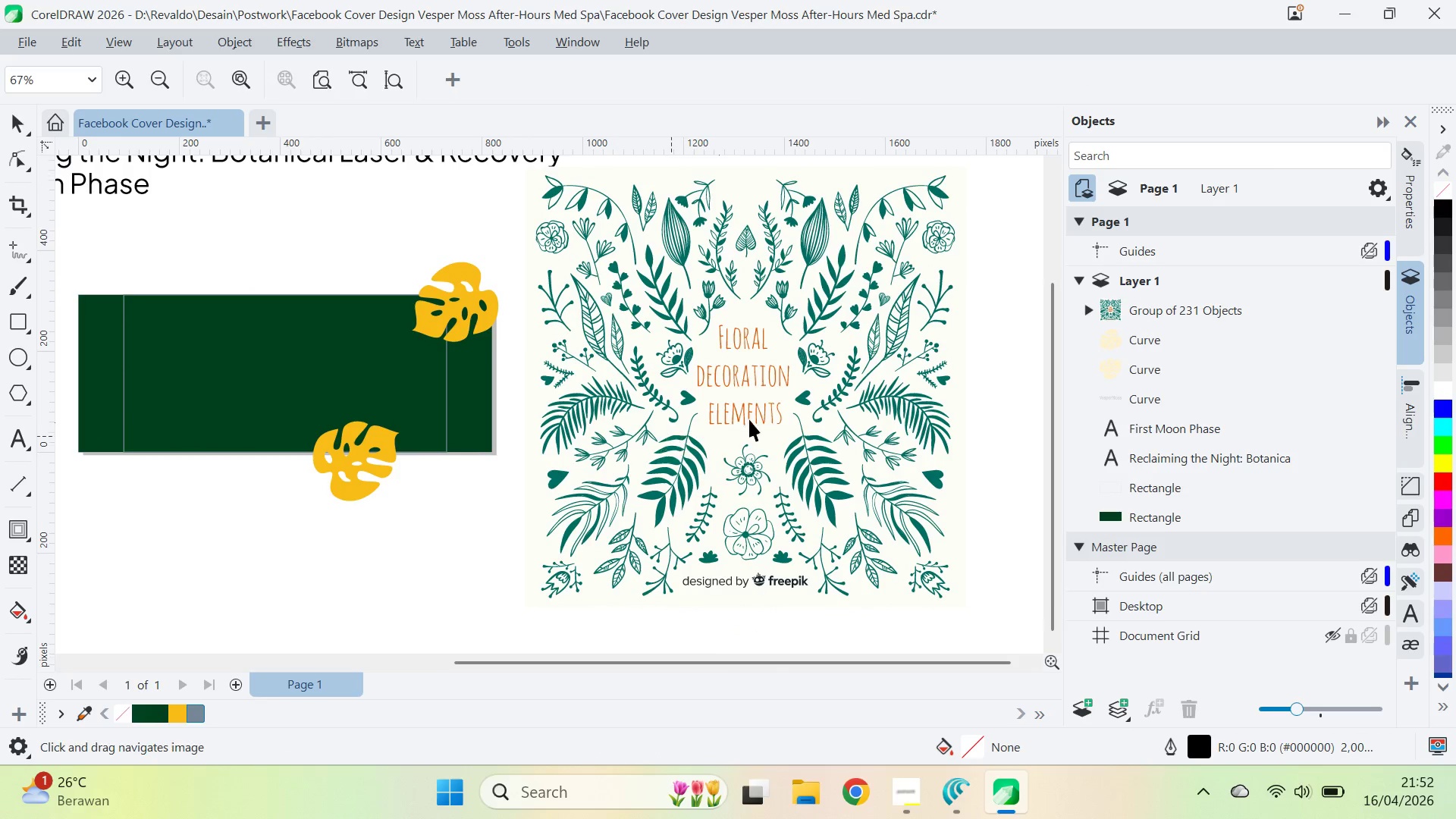 
key(V)
 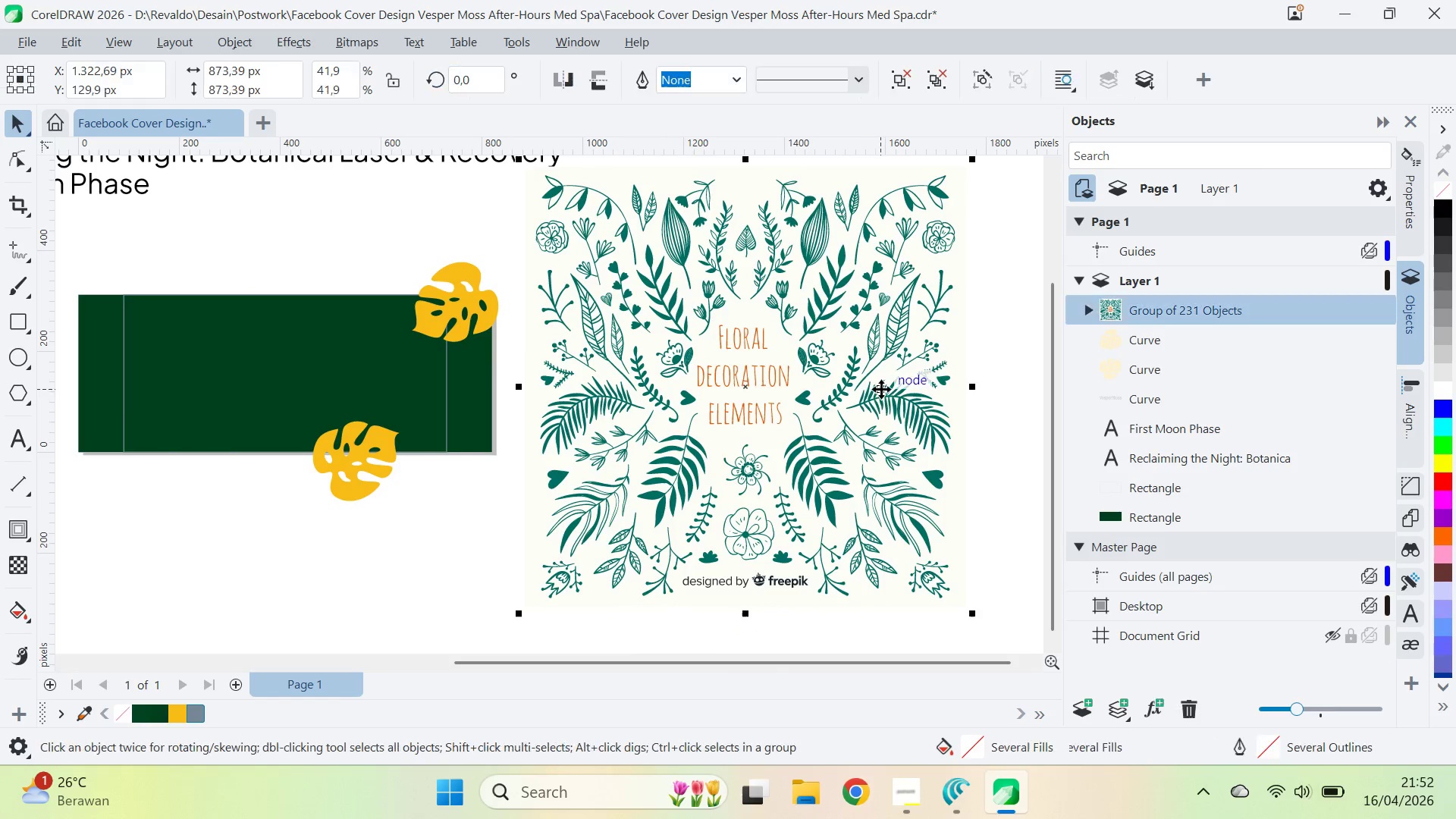 
key(Control+U)
 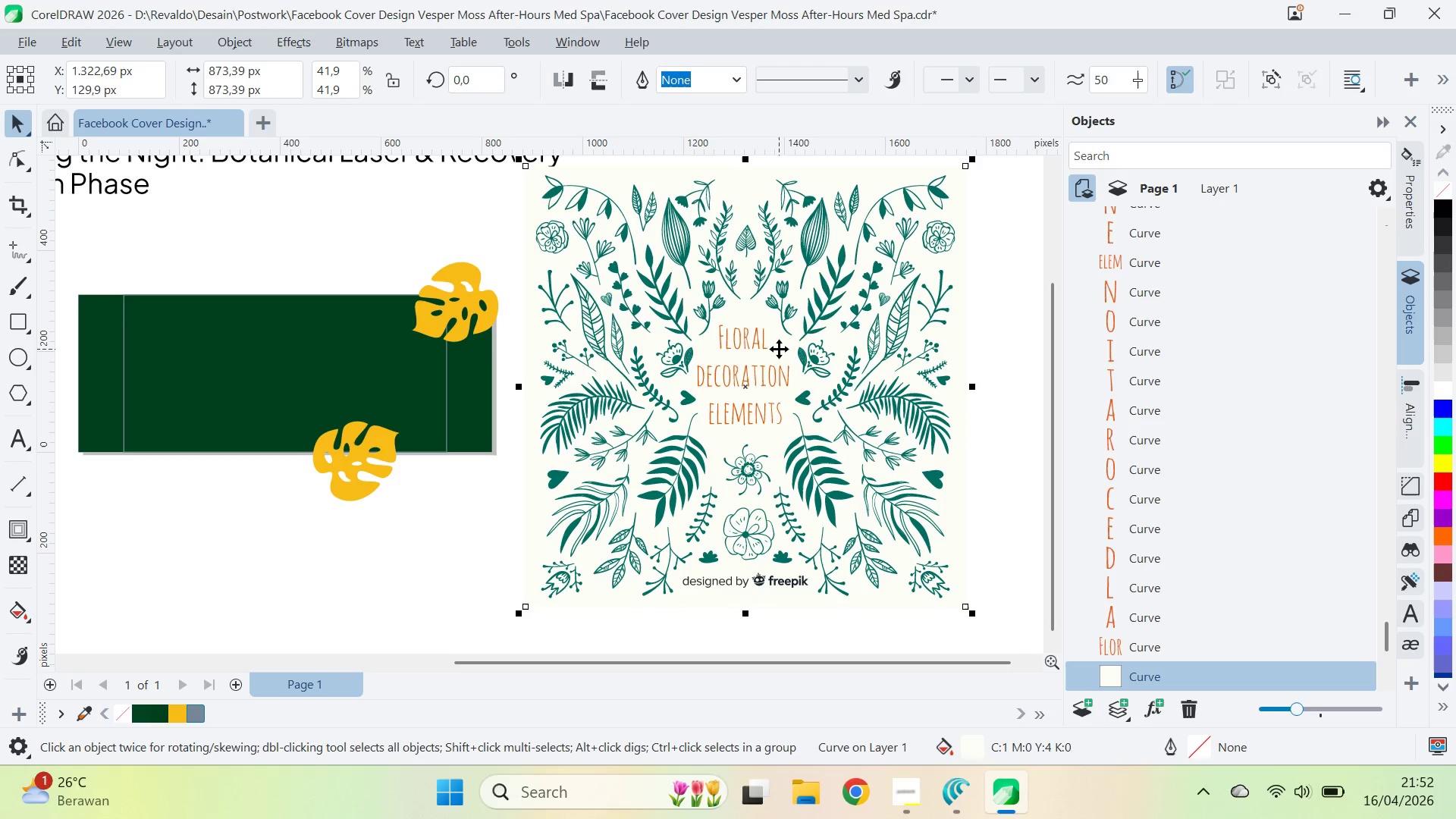 
key(Delete)
 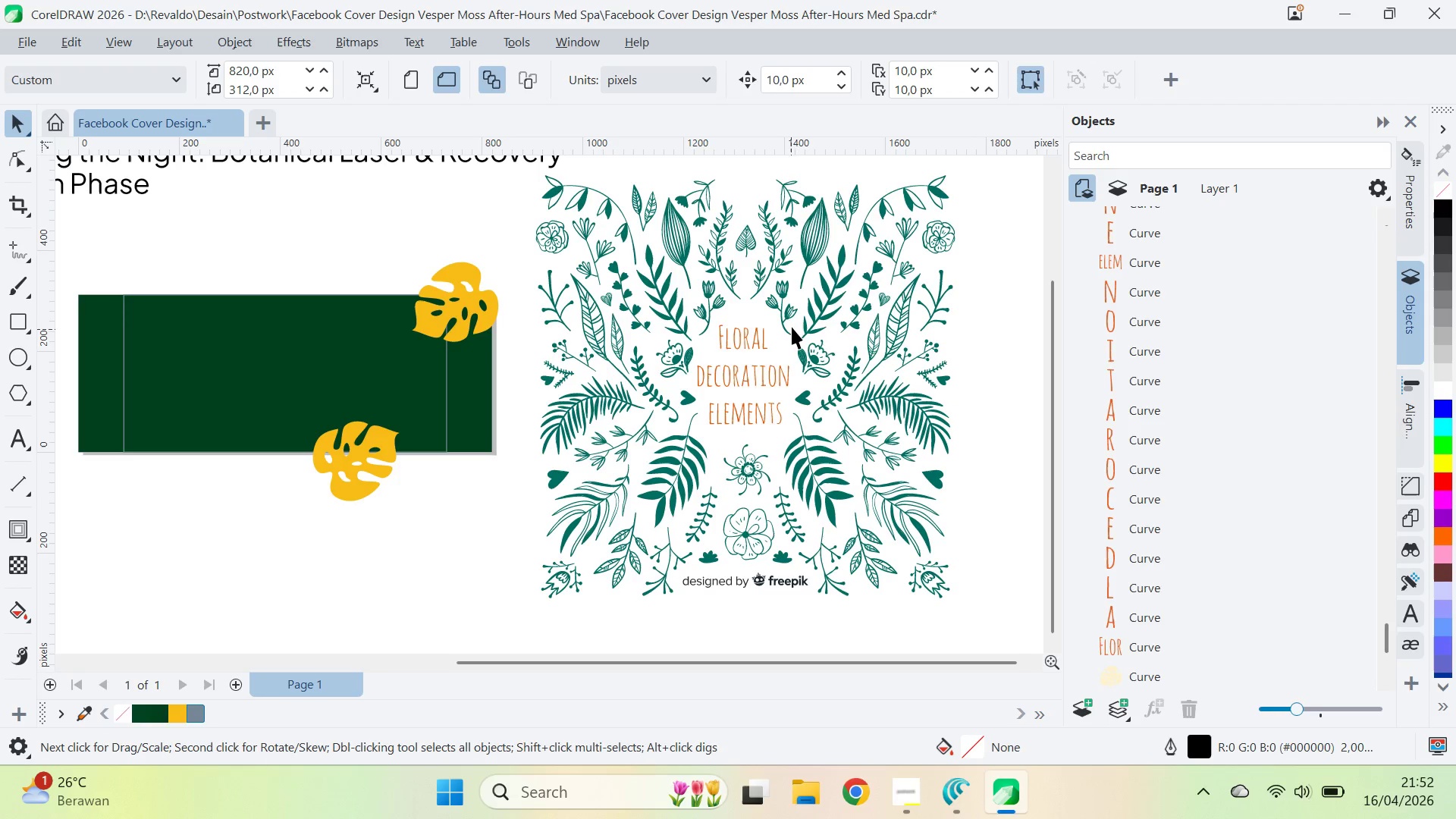 
hold_key(key=AltLeft, duration=0.33)
 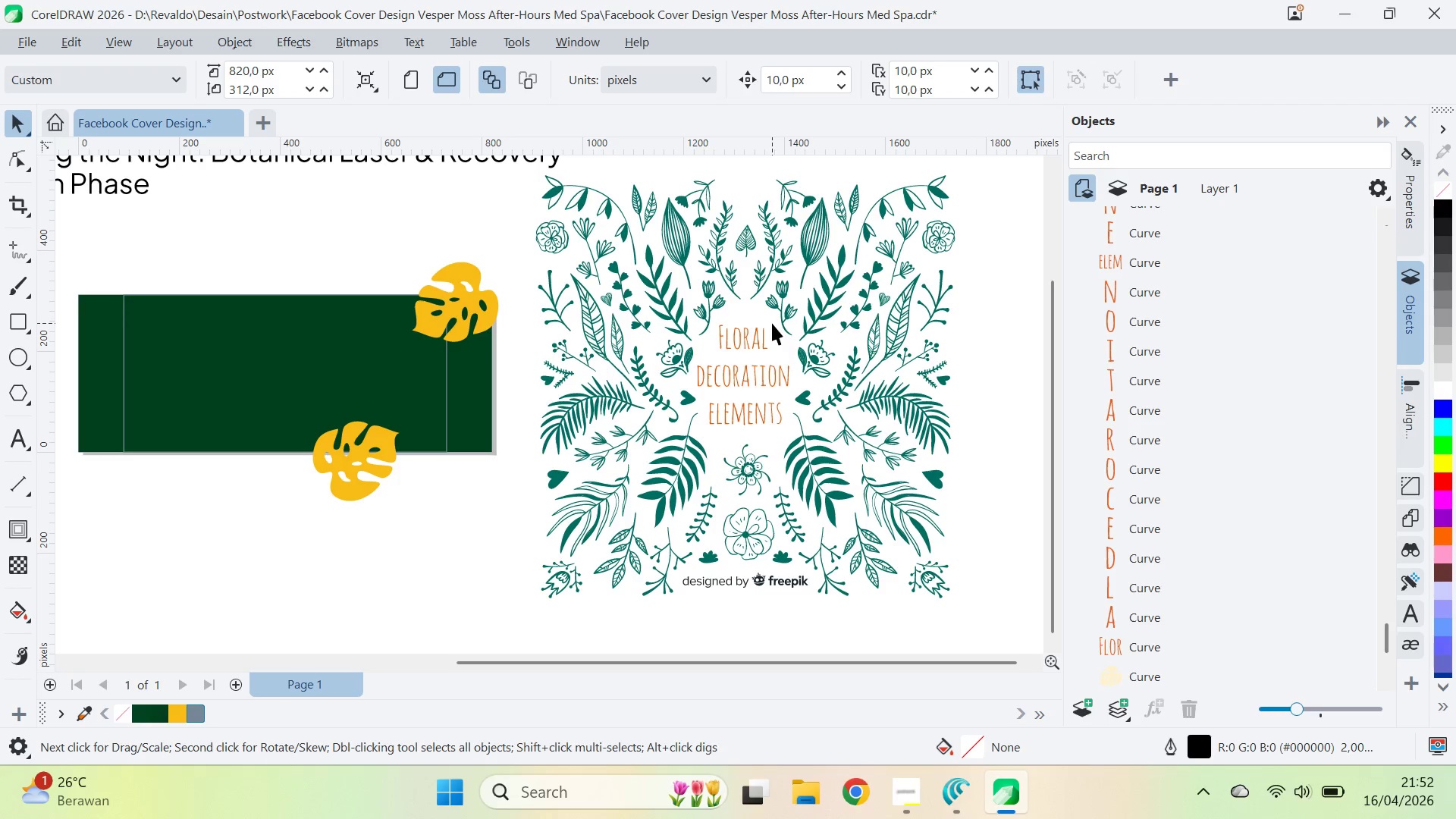 
left_click_drag(start_coordinate=[772, 323], to_coordinate=[713, 365])
 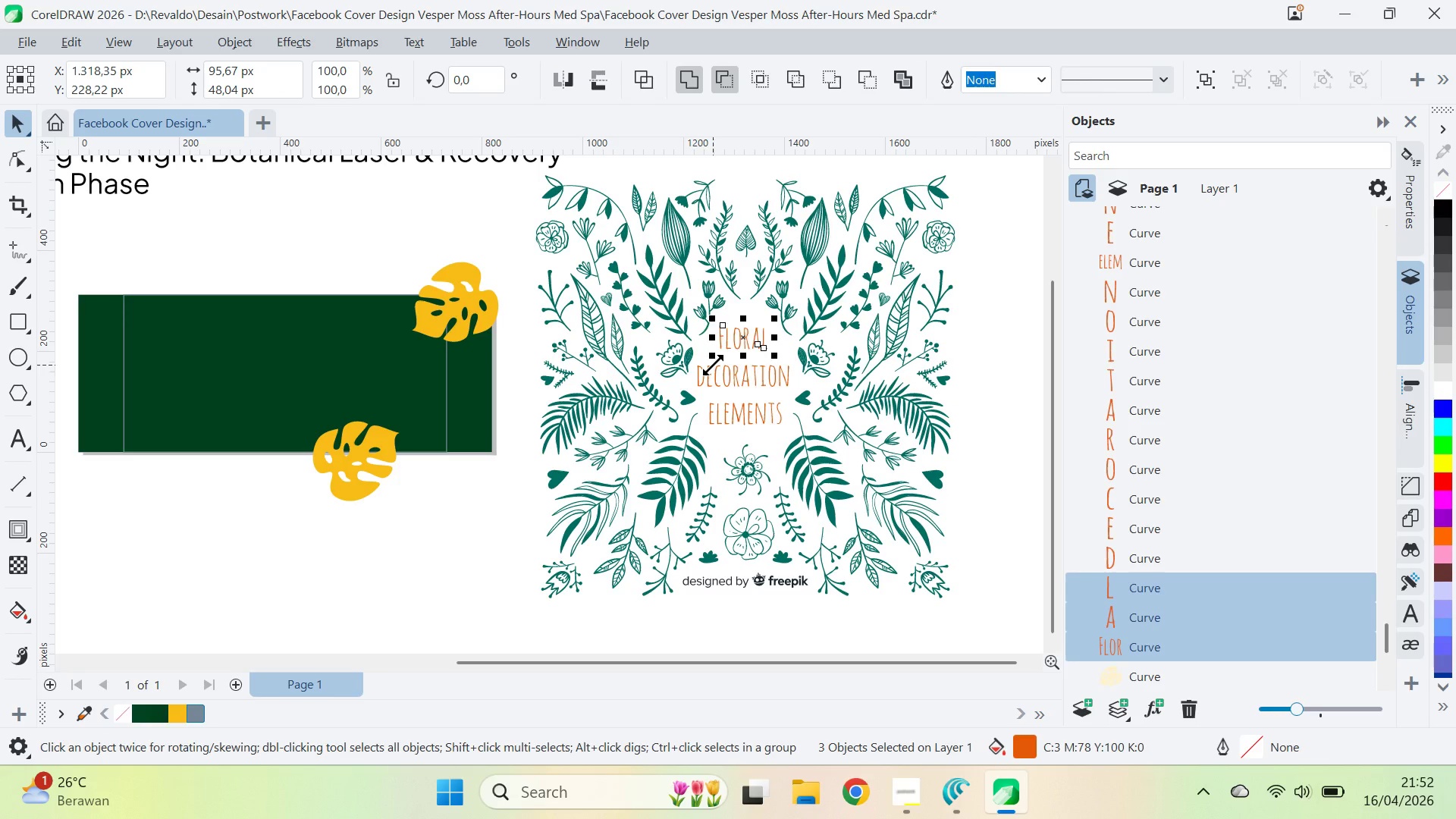 
key(Delete)
 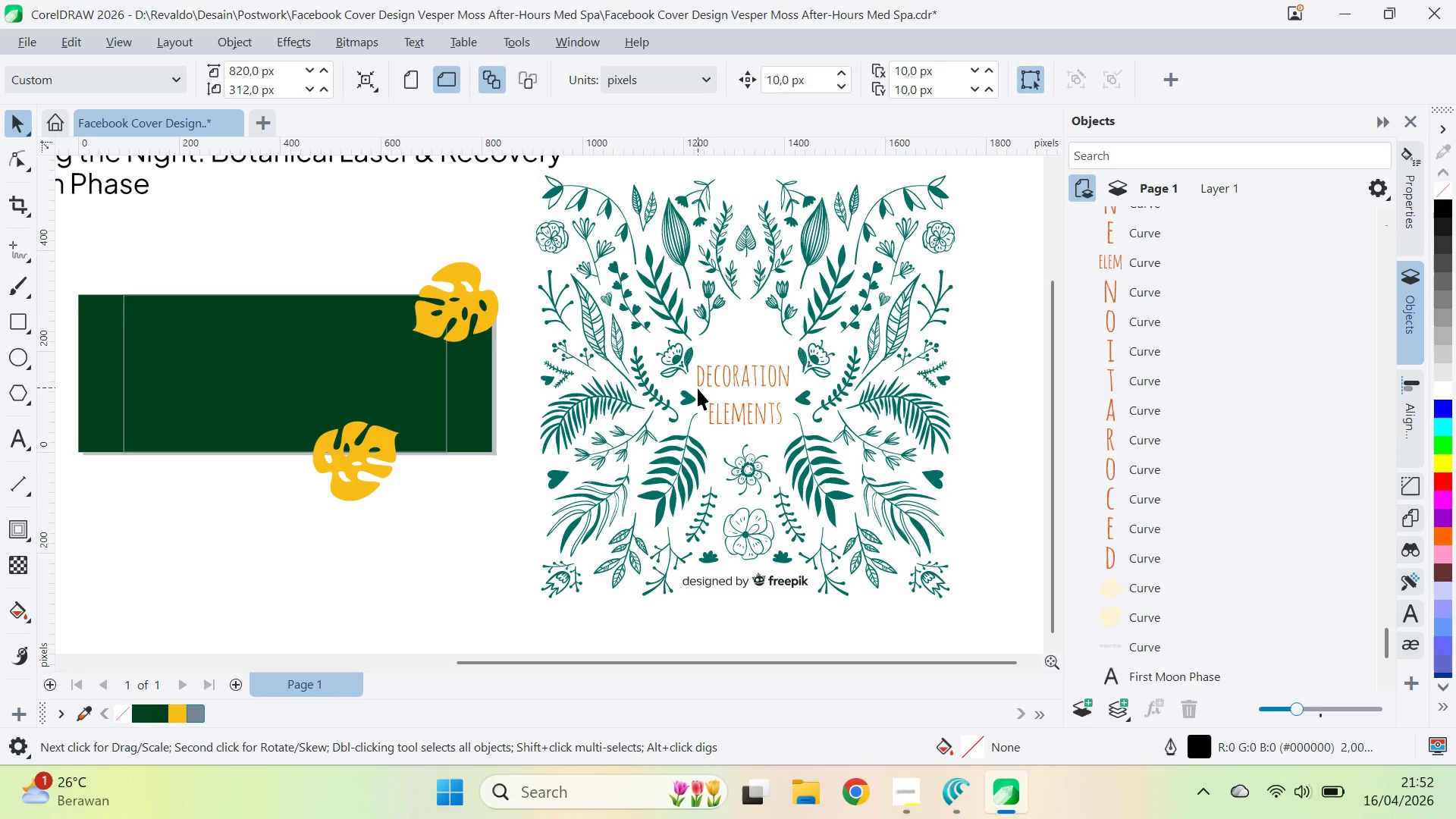 
left_click_drag(start_coordinate=[694, 388], to_coordinate=[792, 359])
 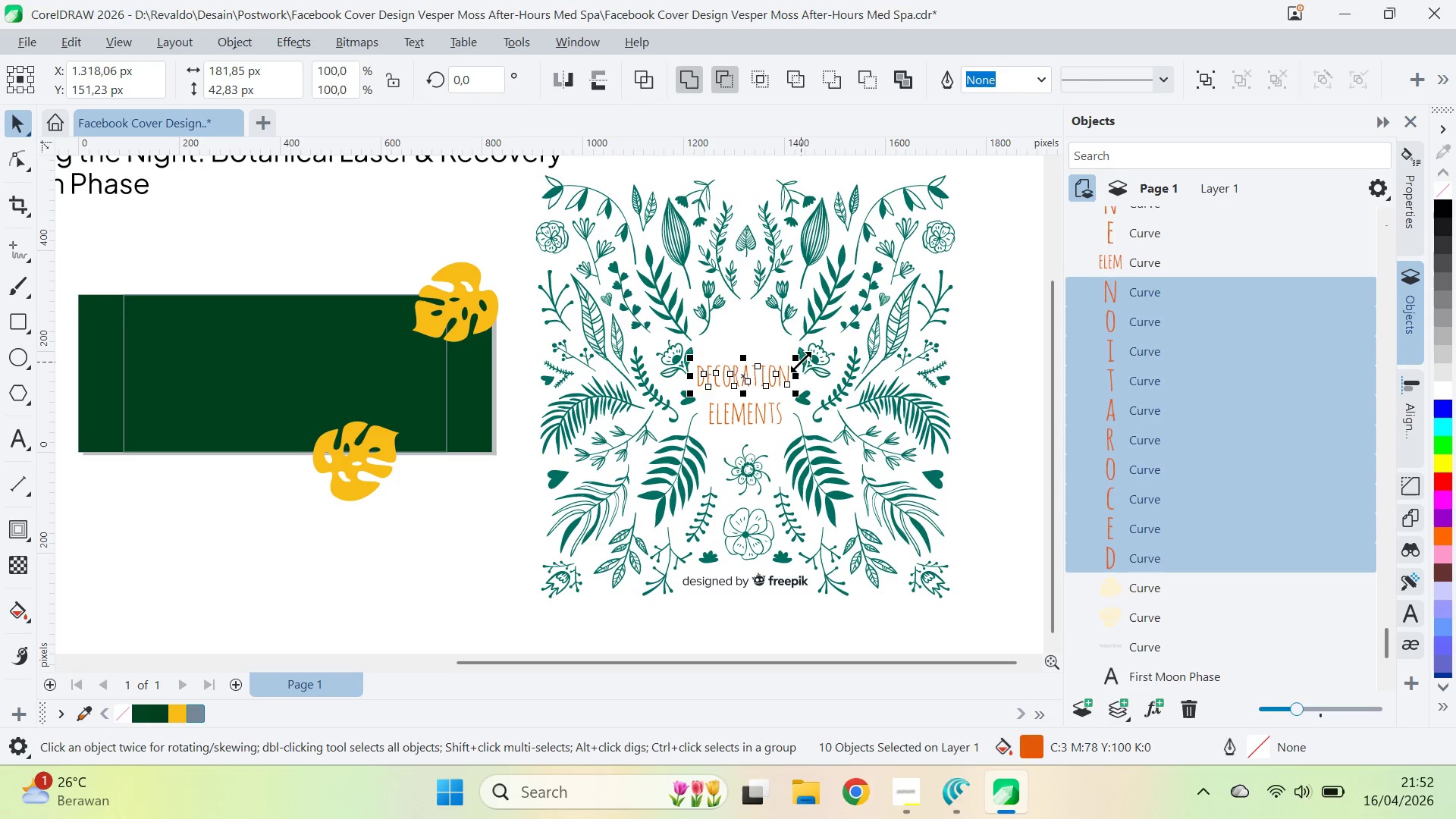 
key(Delete)
 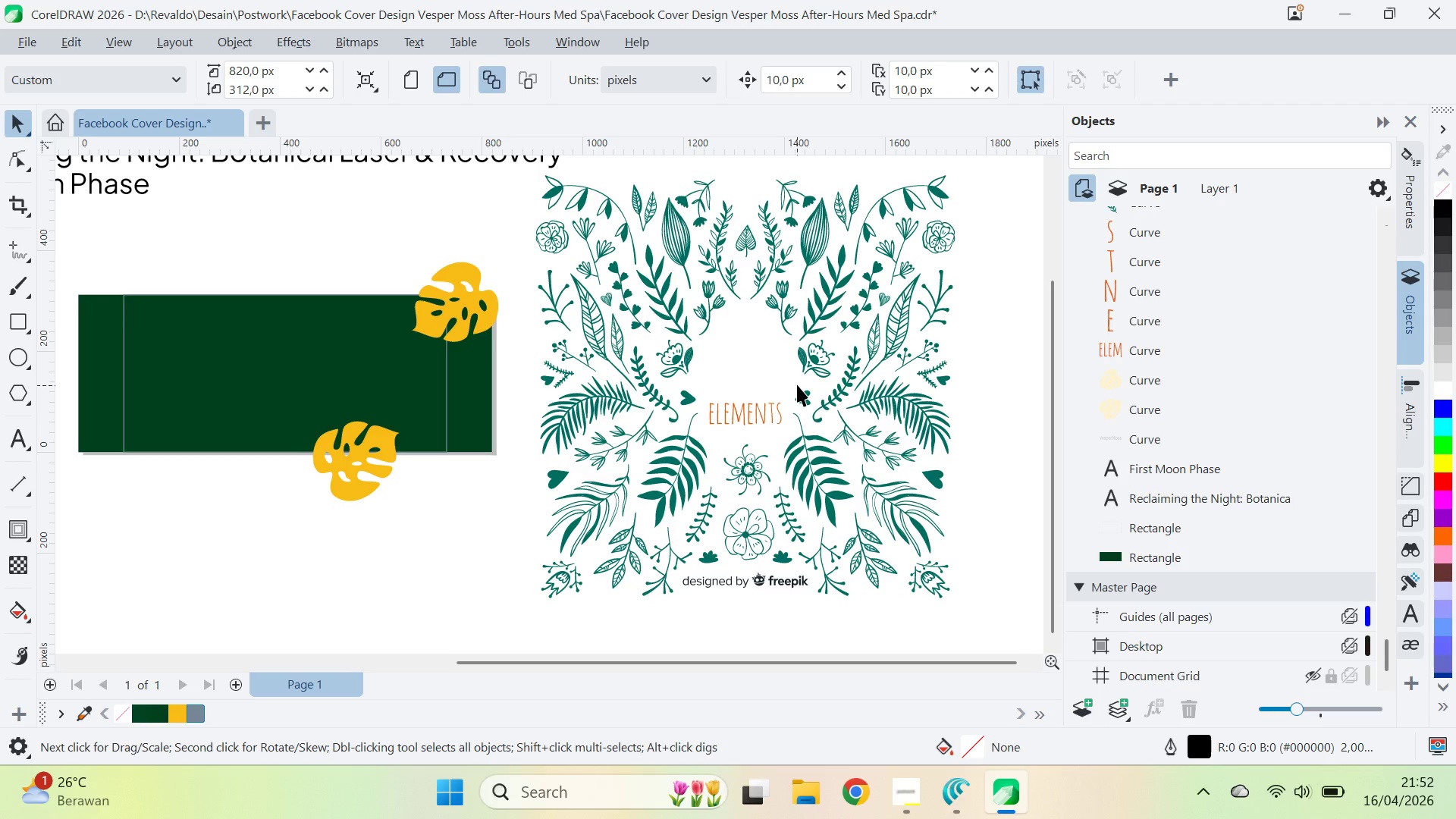 
left_click_drag(start_coordinate=[790, 391], to_coordinate=[699, 441])
 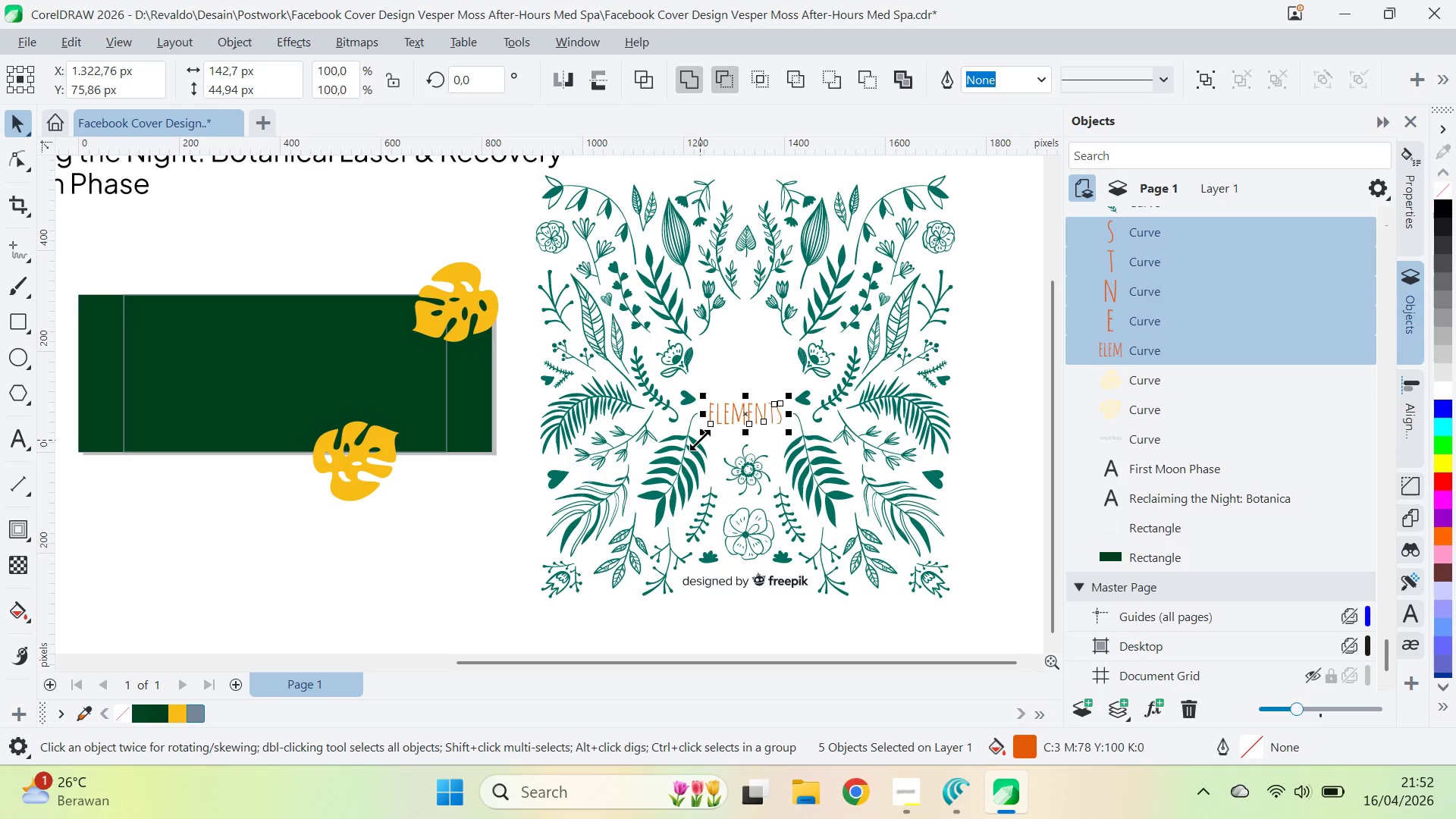 
key(Delete)
 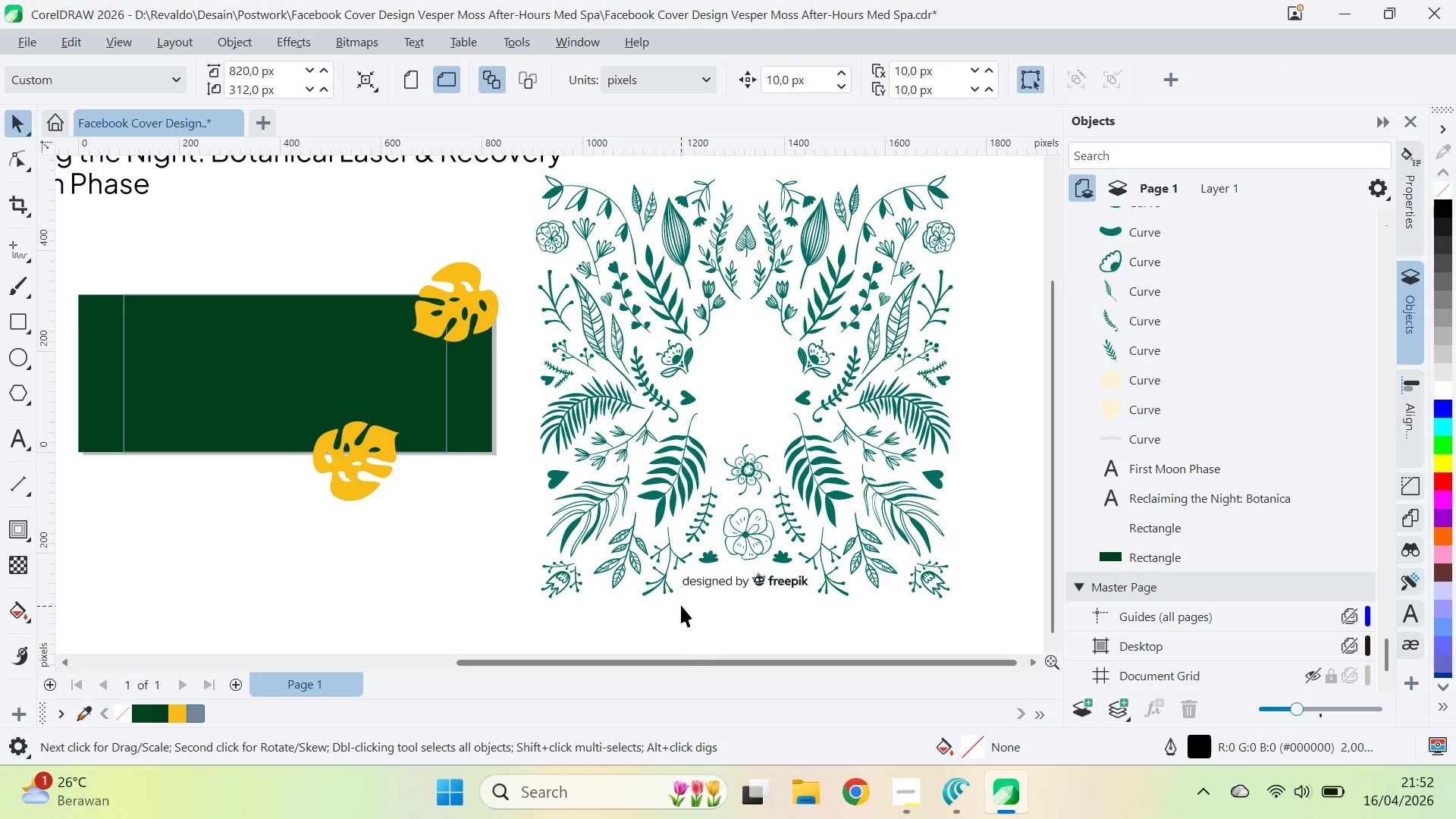 
left_click_drag(start_coordinate=[677, 601], to_coordinate=[834, 556])
 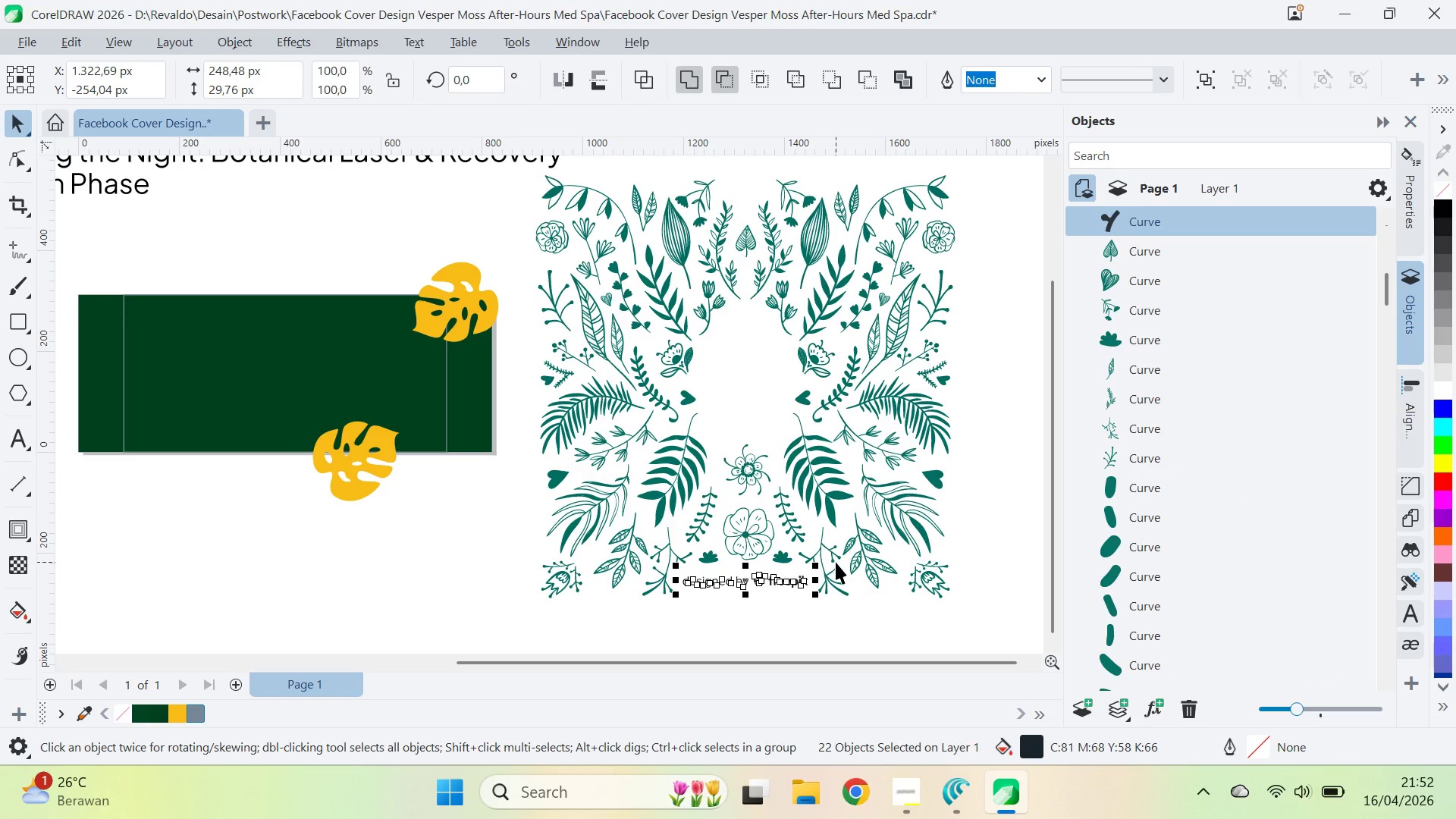 
key(Delete)
 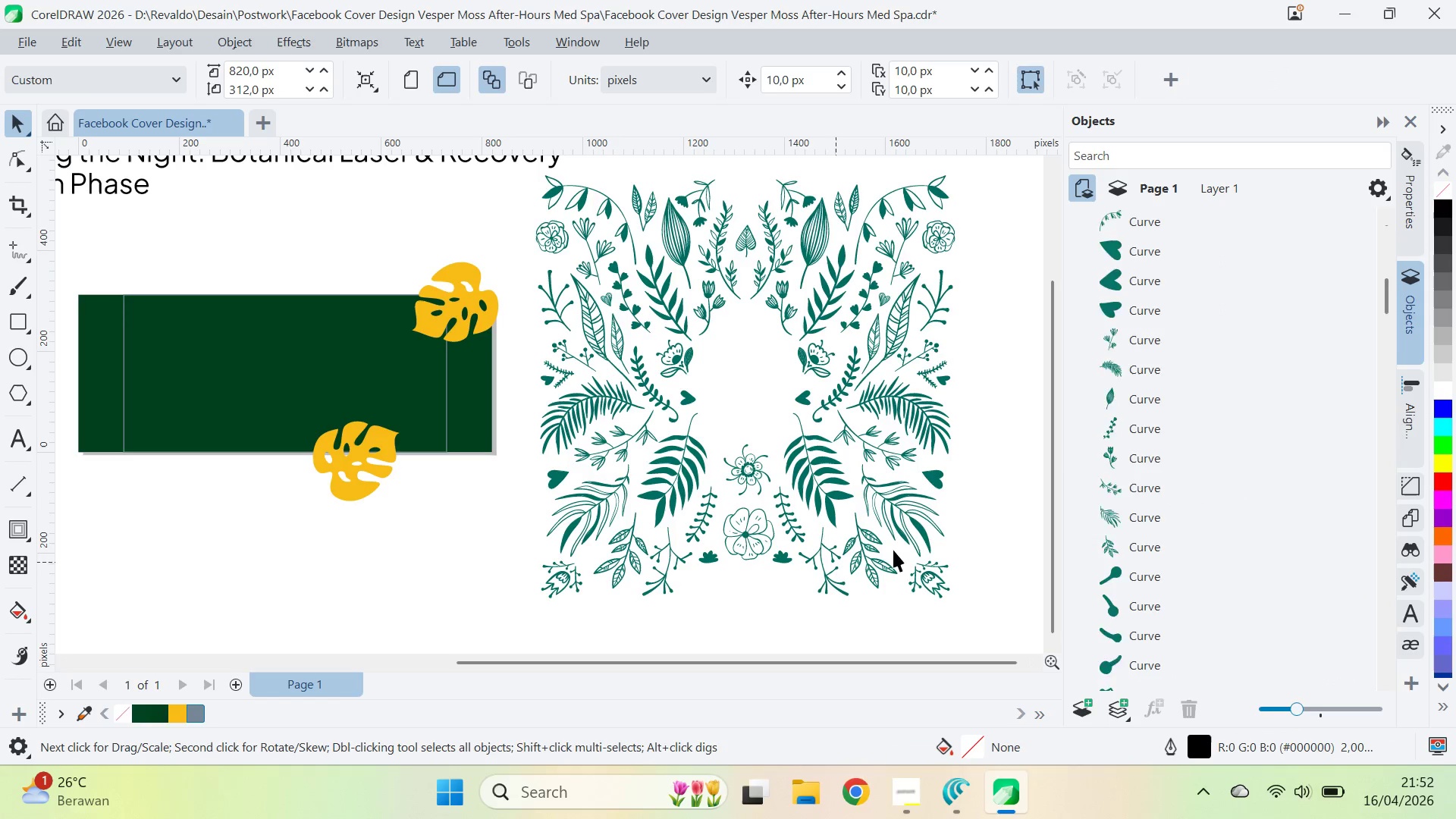 
scroll: coordinate [1081, 498], scroll_direction: down, amount: 1.0
 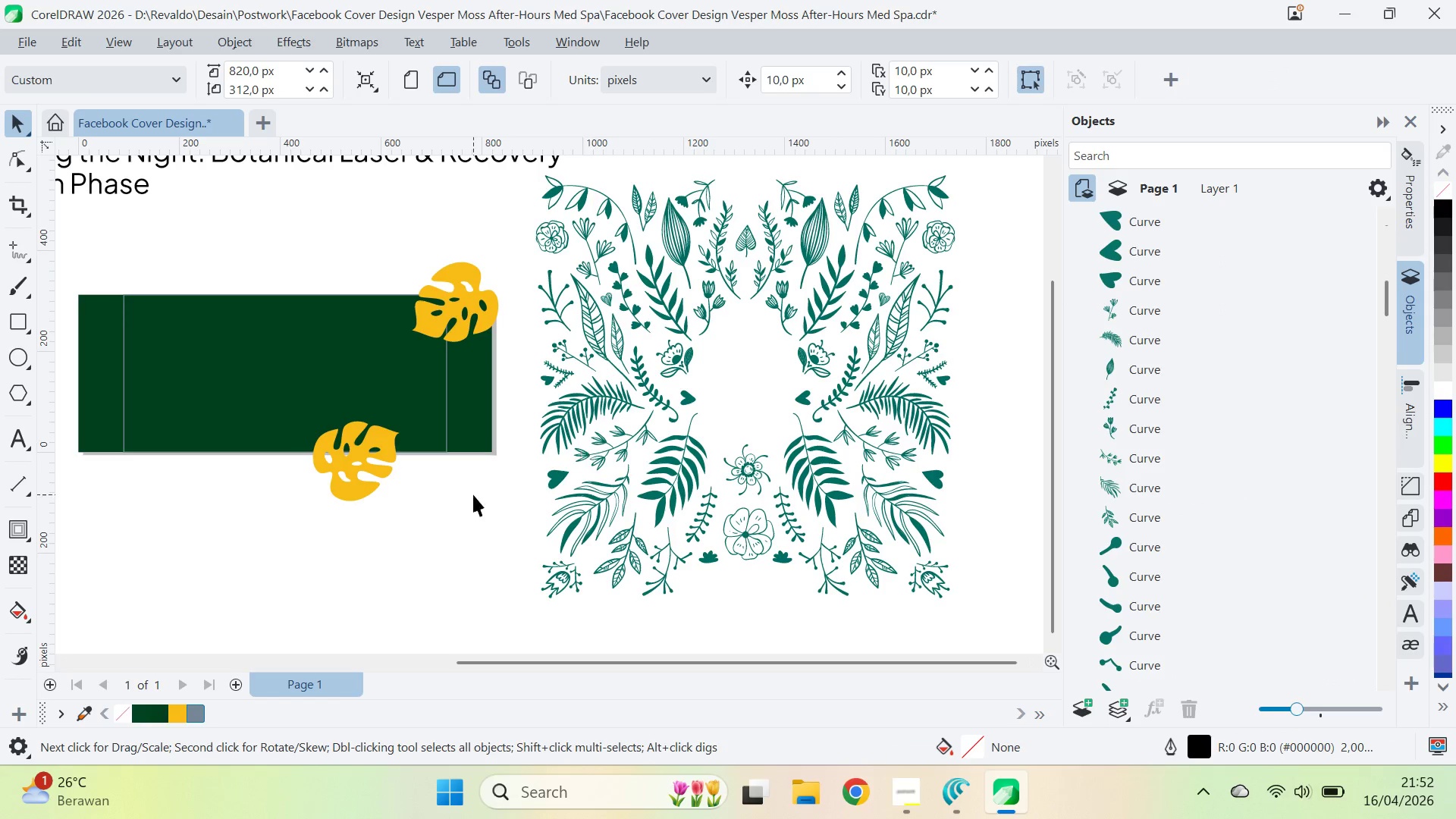 
type(qv)
 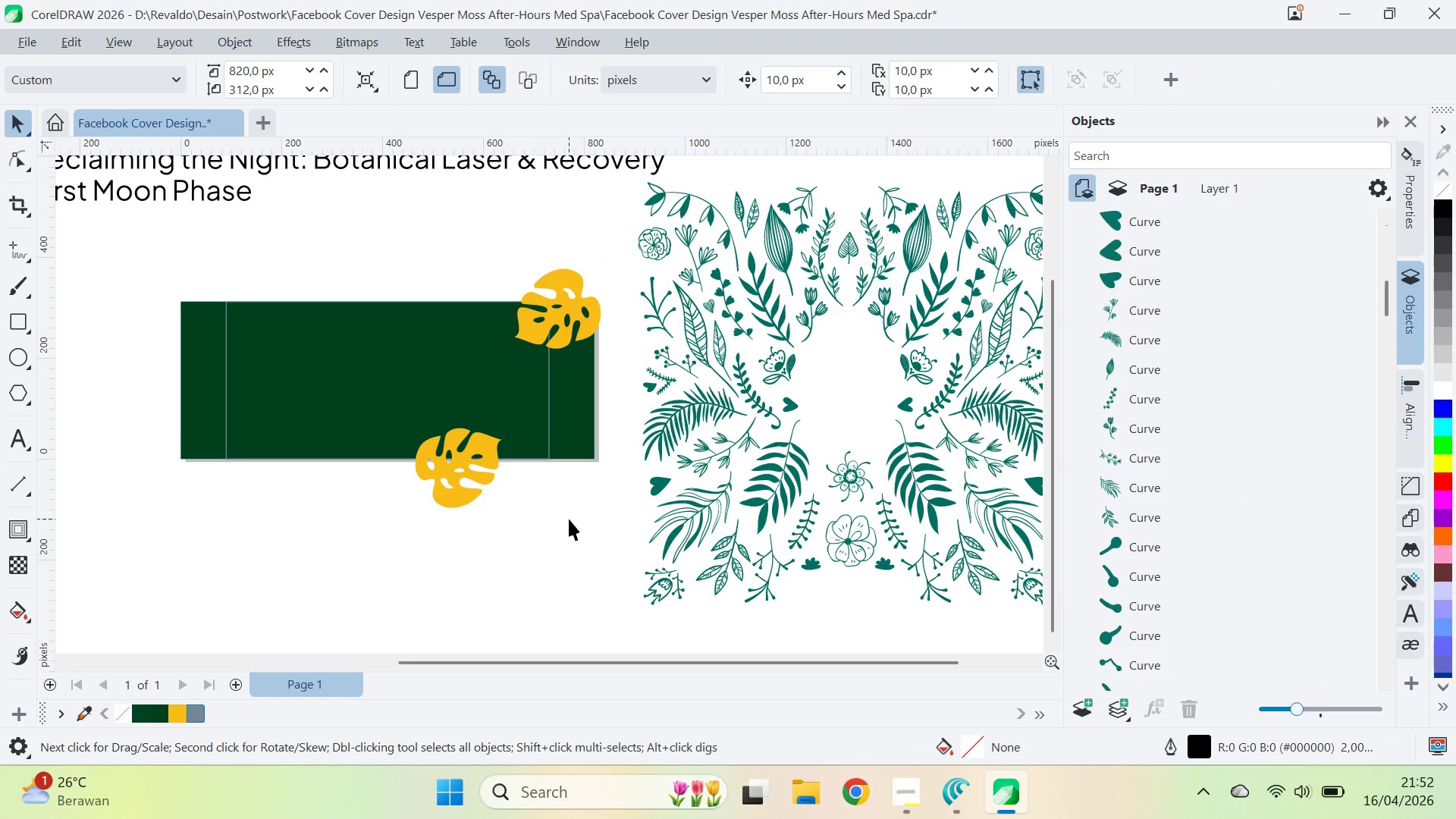 
left_click_drag(start_coordinate=[445, 518], to_coordinate=[548, 525])
 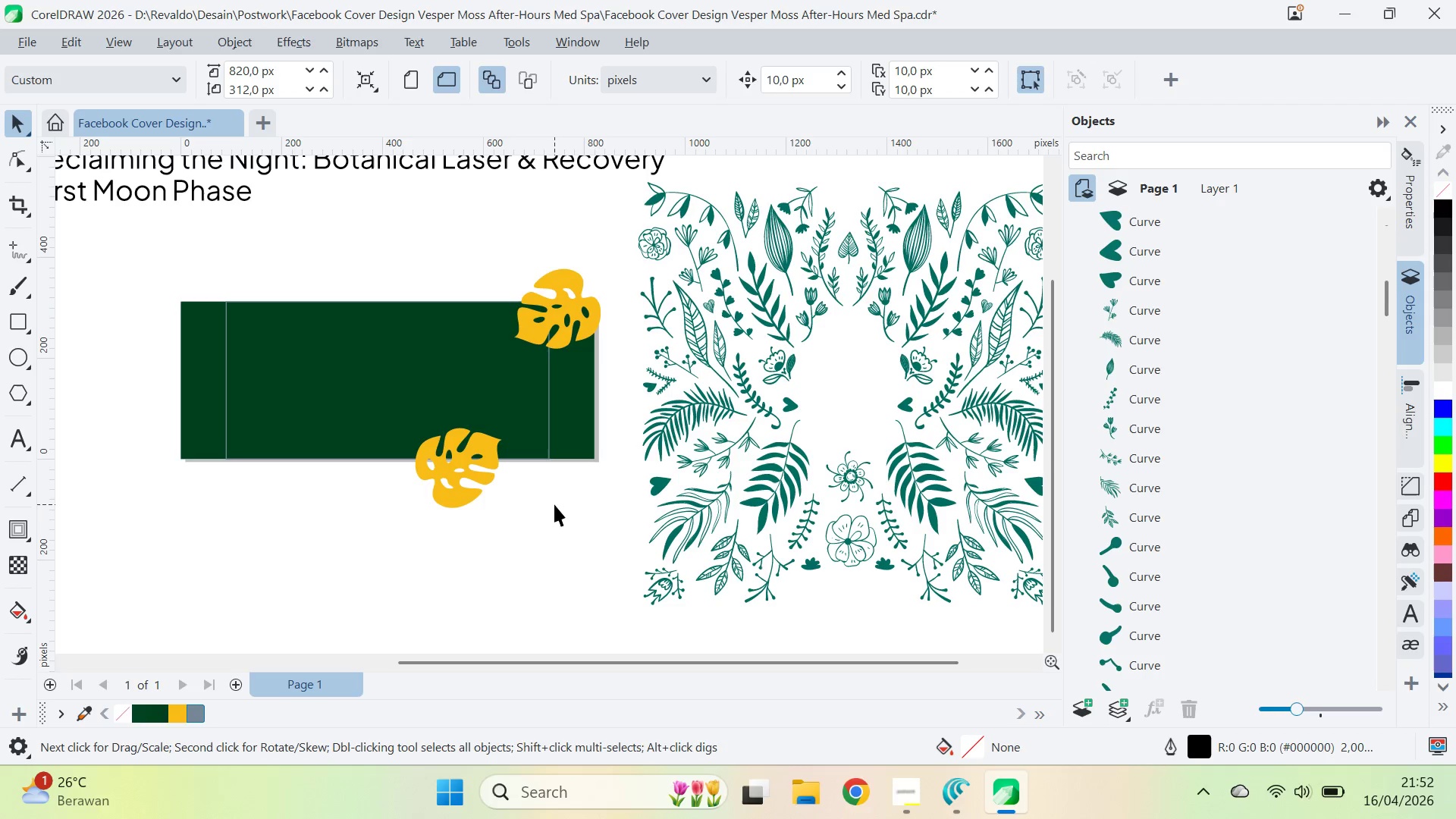 
left_click_drag(start_coordinate=[789, 468], to_coordinate=[582, 409])
 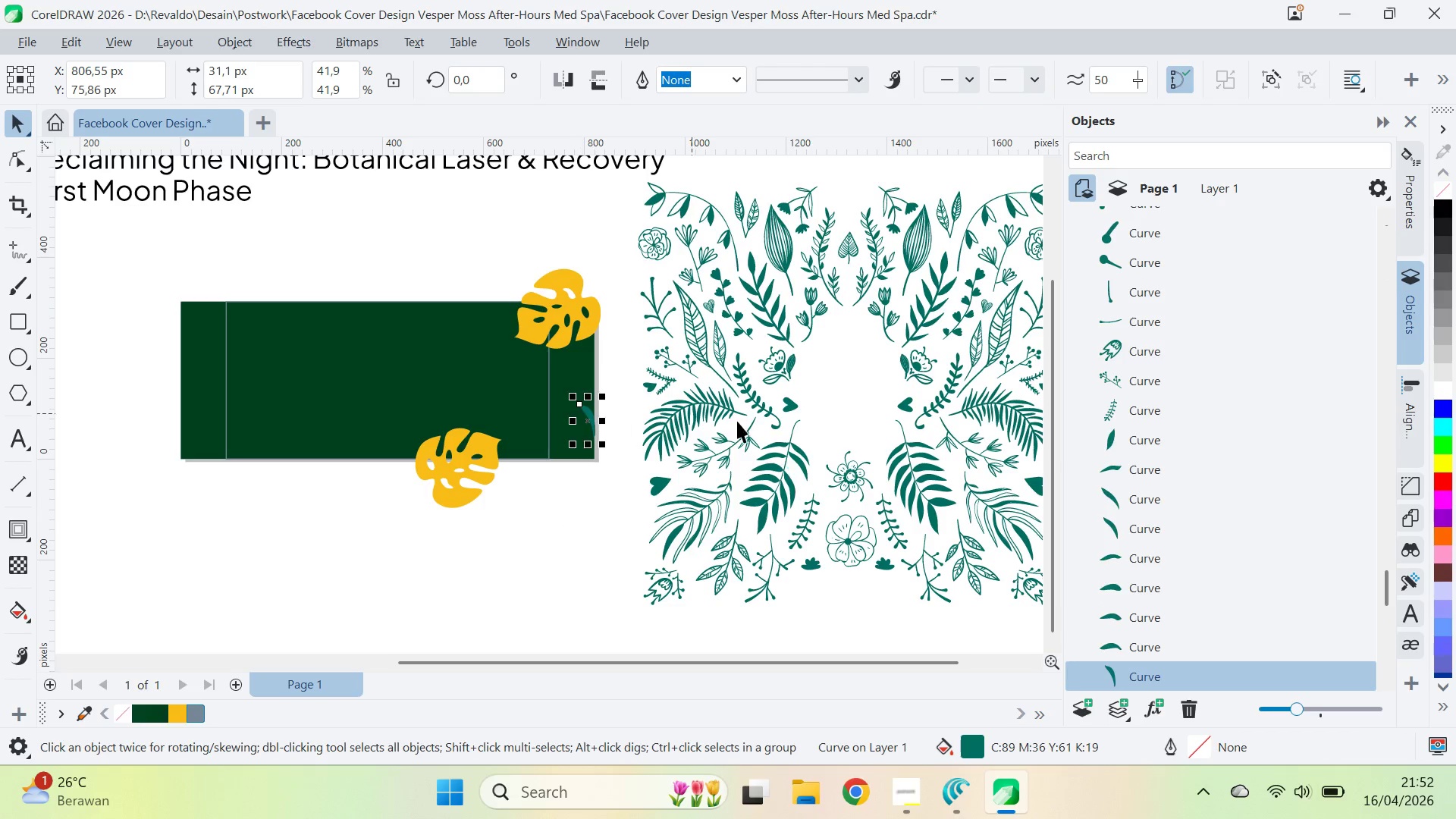 
key(Control+Z)
 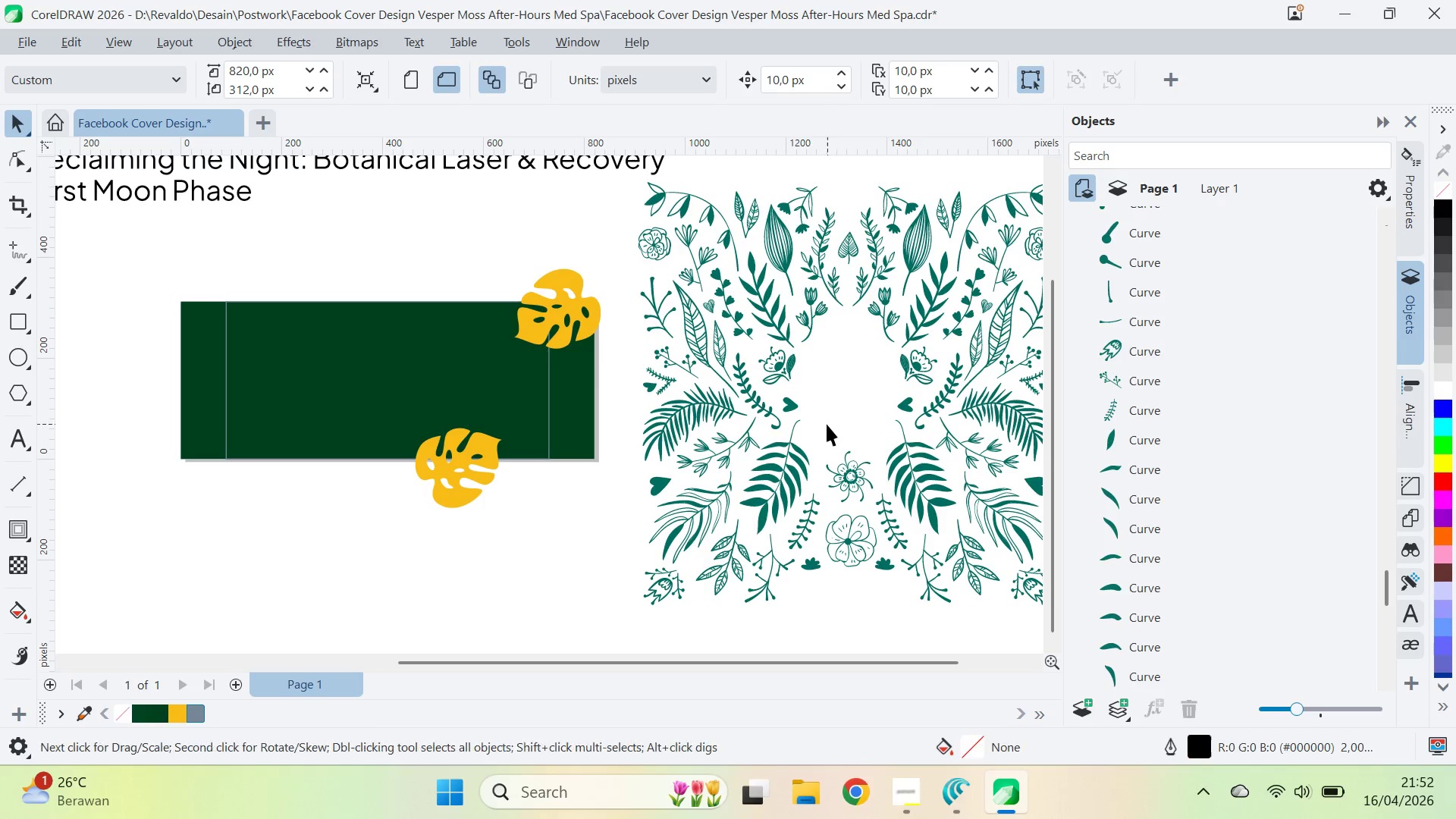 
left_click_drag(start_coordinate=[19, 143], to_coordinate=[20, 139])
 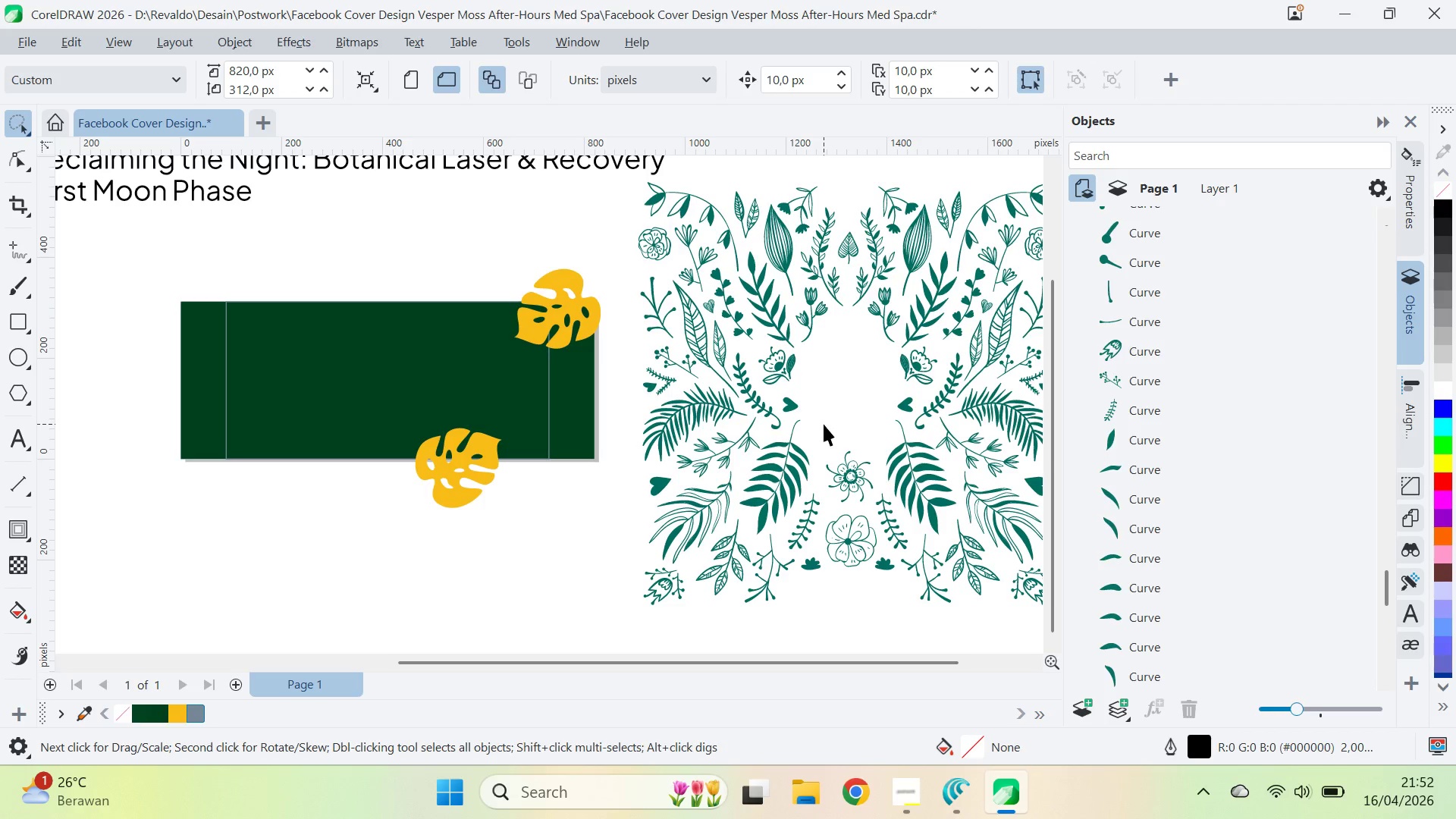 
left_click_drag(start_coordinate=[814, 419], to_coordinate=[820, 405])
 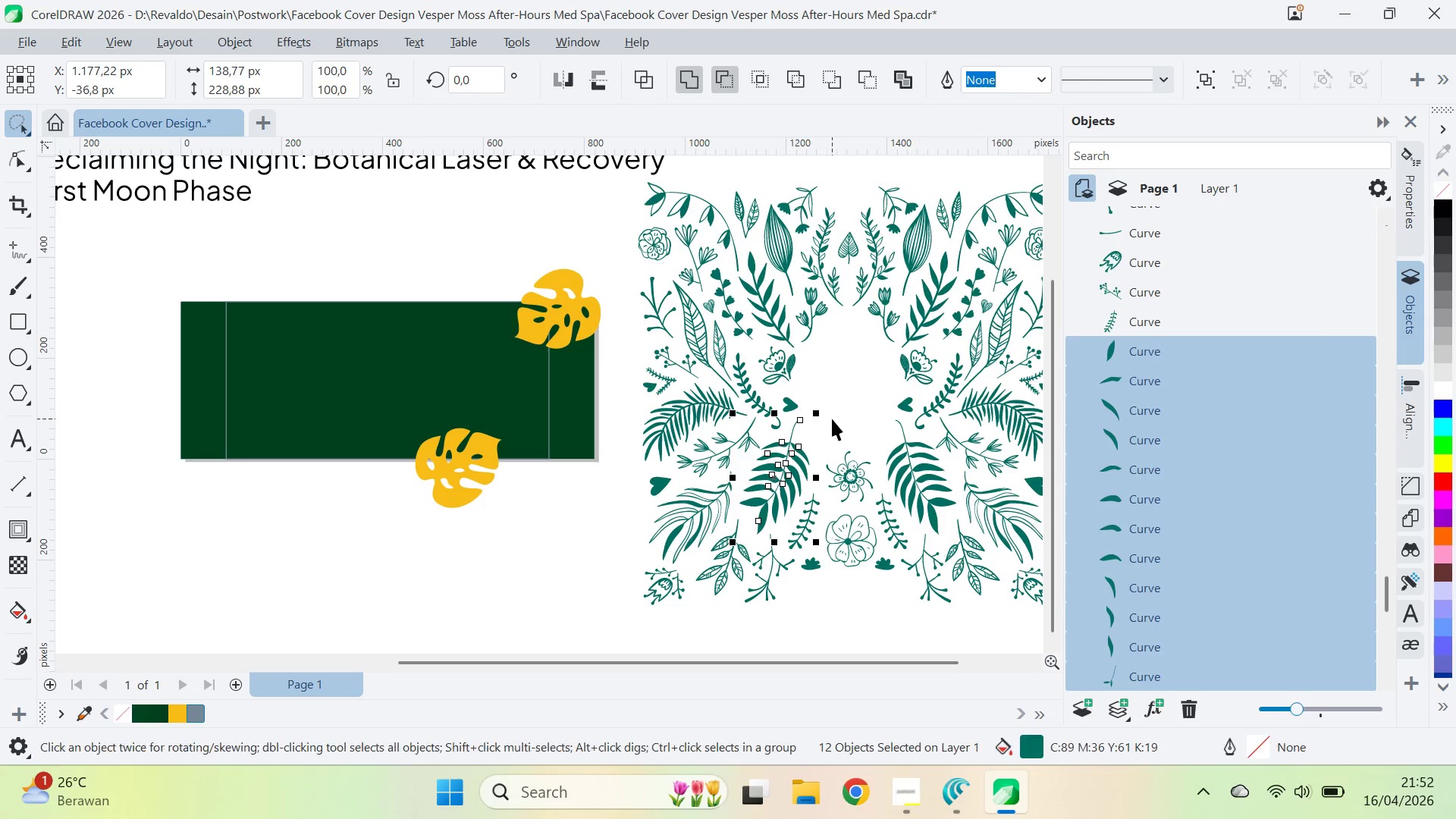 
key(Control+G)
 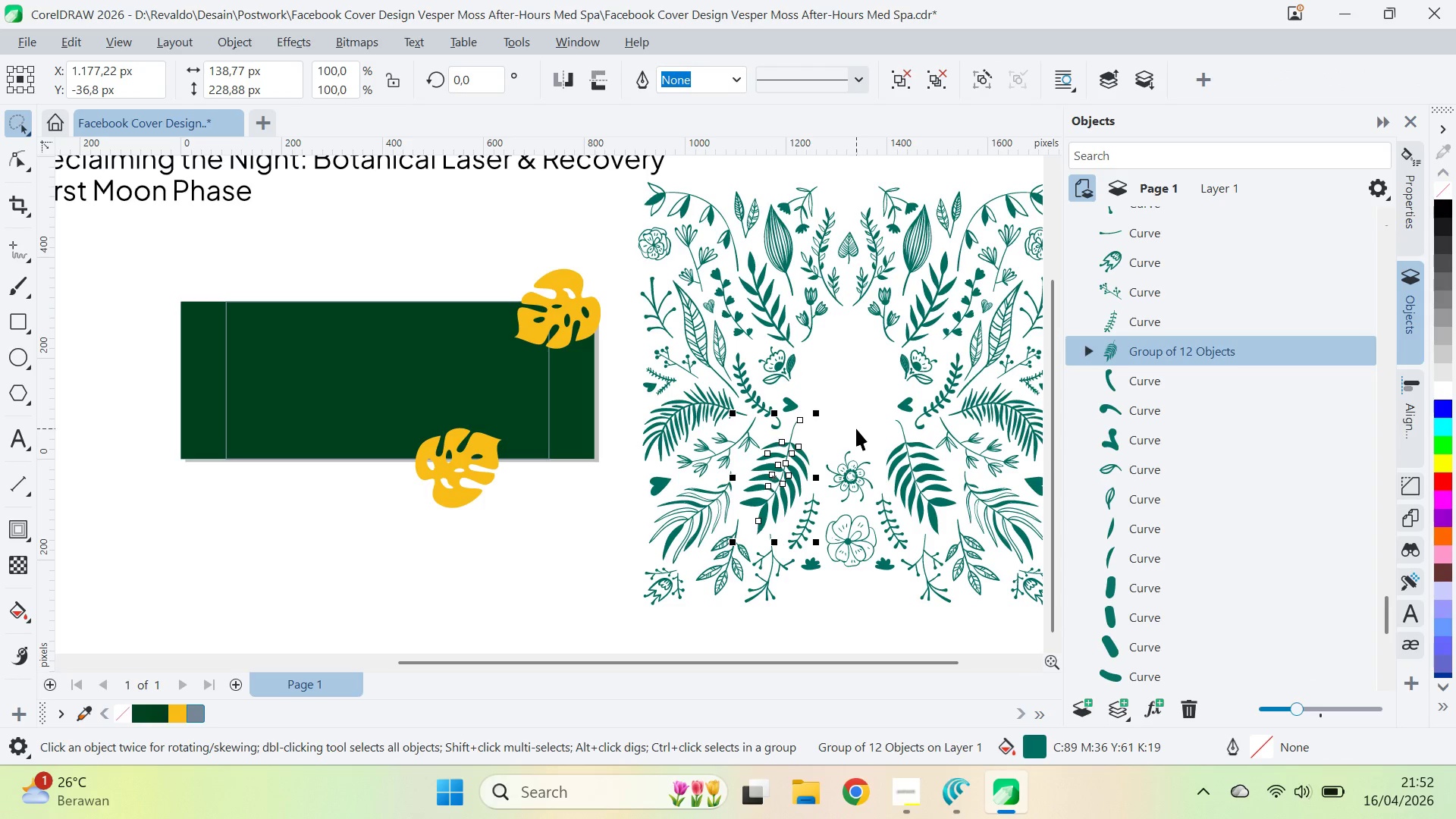 
left_click_drag(start_coordinate=[856, 428], to_coordinate=[881, 450])
 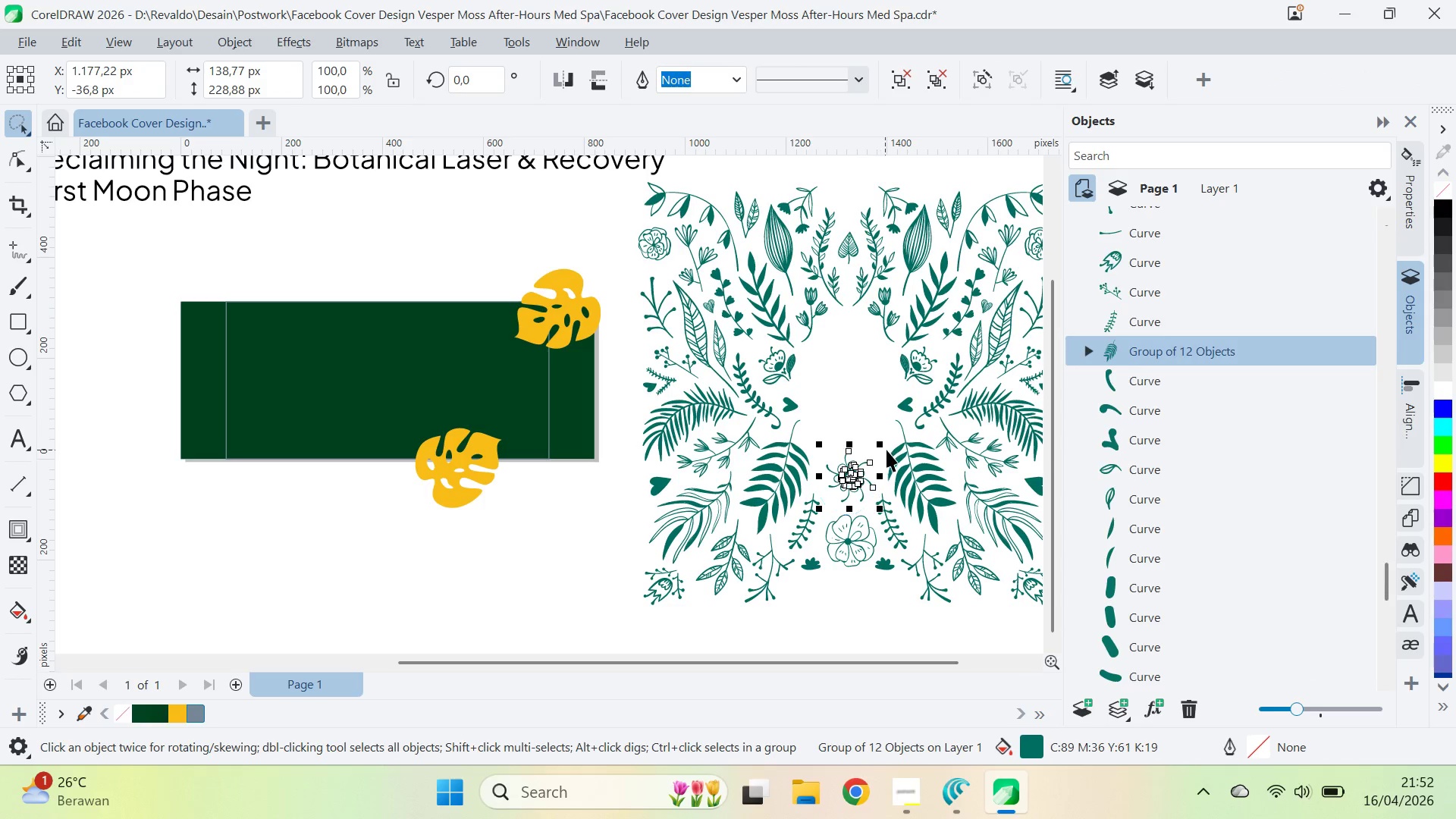 
key(Control+G)
 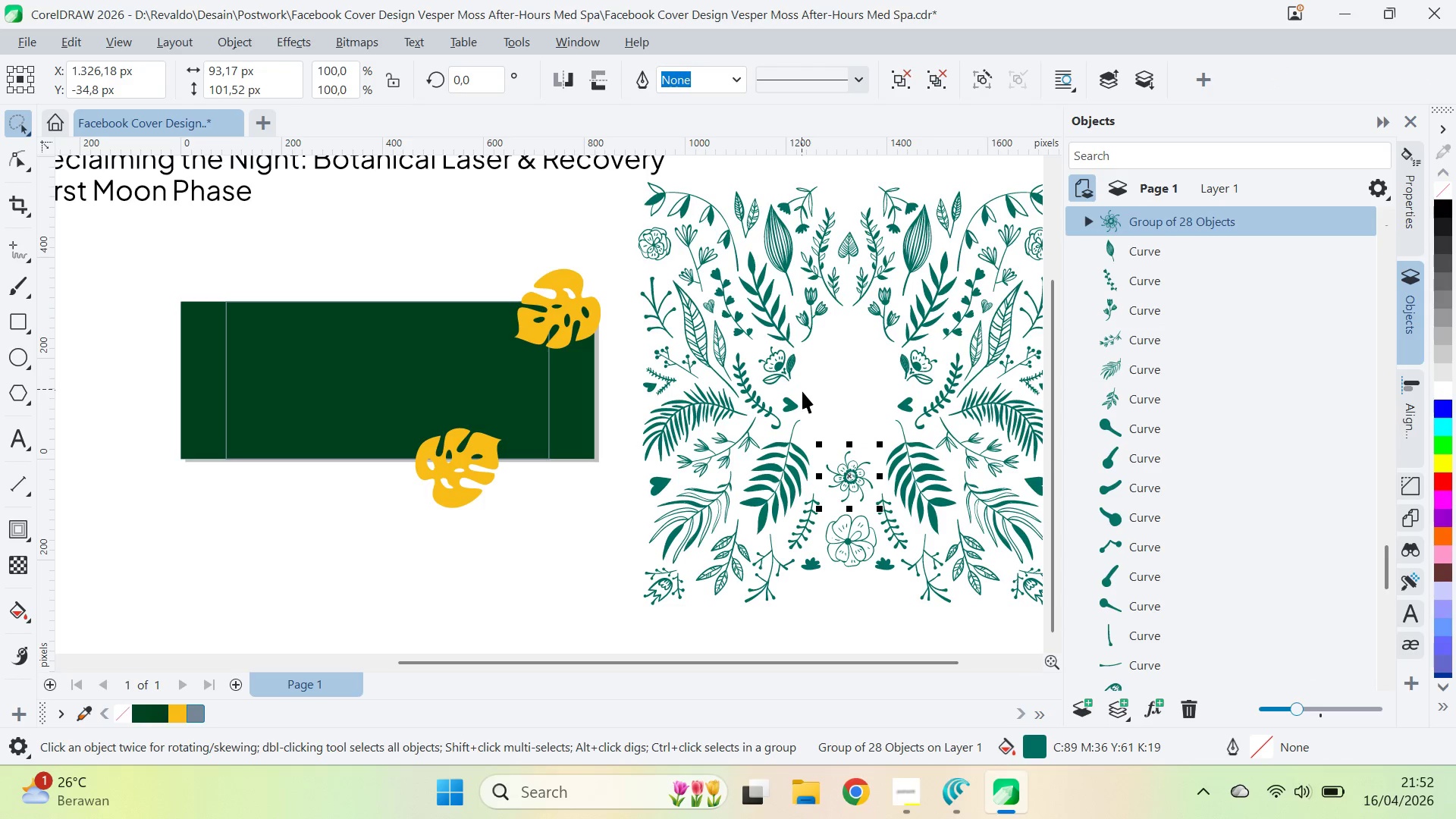 
left_click_drag(start_coordinate=[801, 391], to_coordinate=[818, 377])
 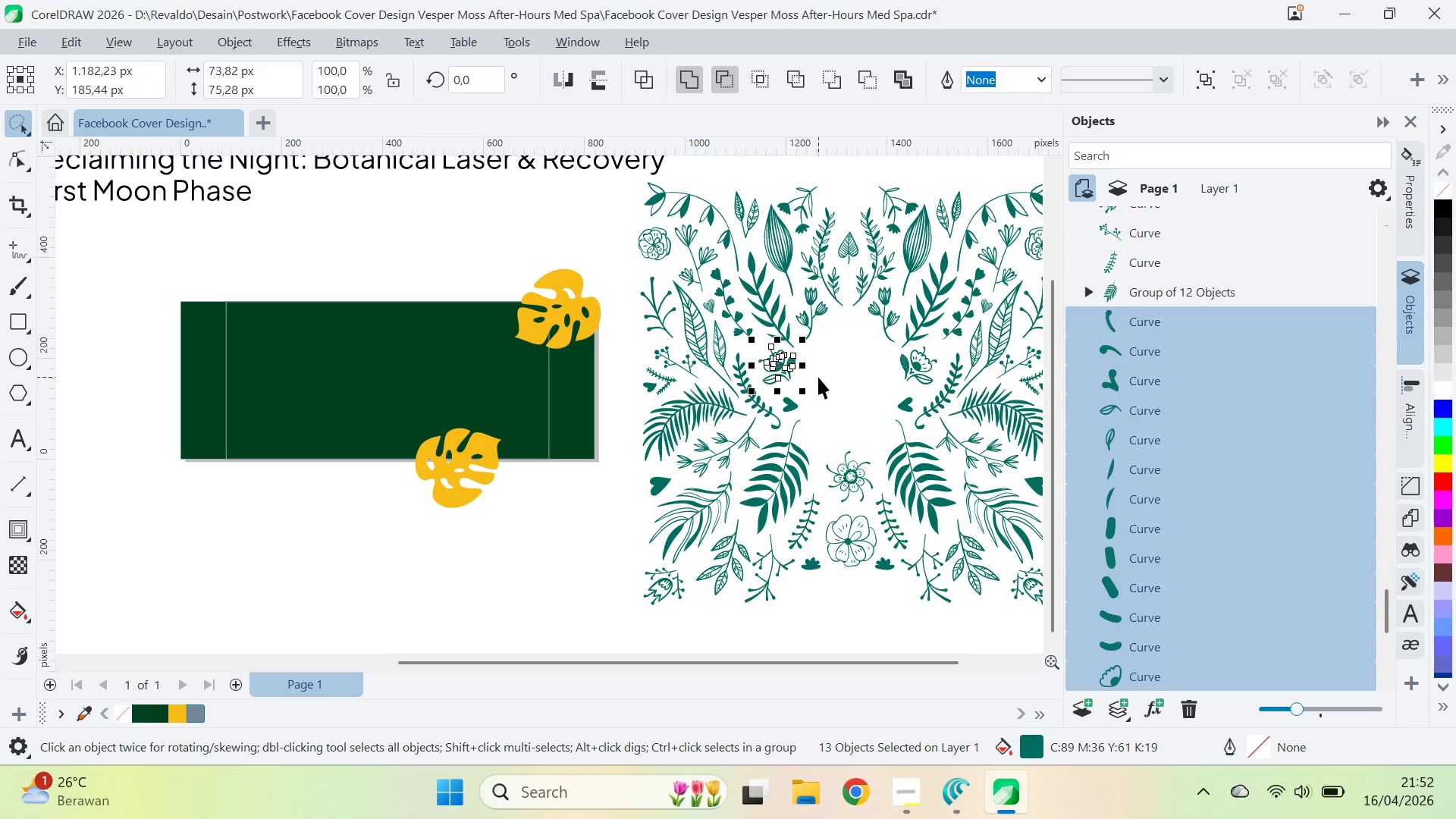 
key(Control+G)
 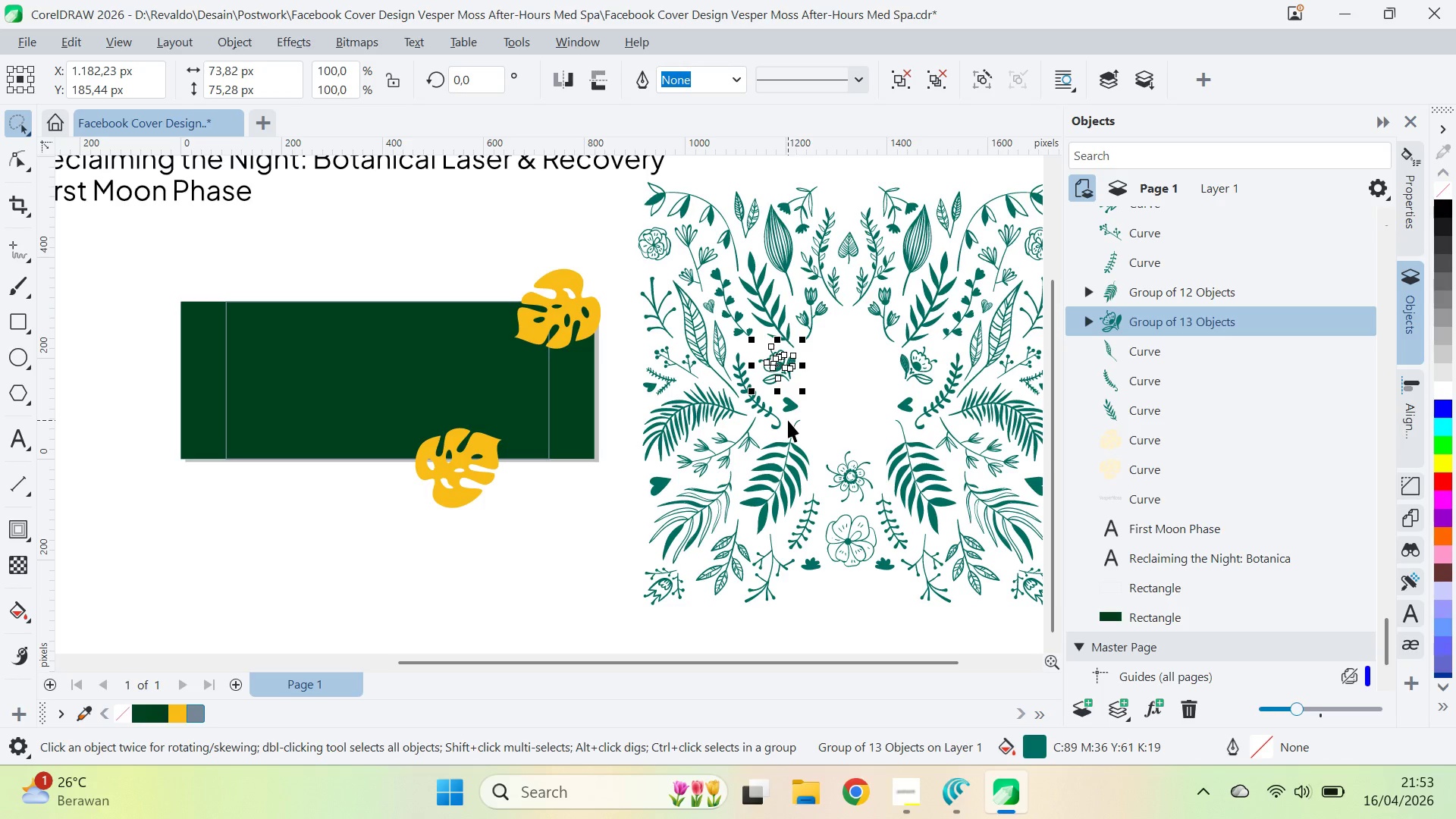 
left_click_drag(start_coordinate=[789, 419], to_coordinate=[780, 438])
 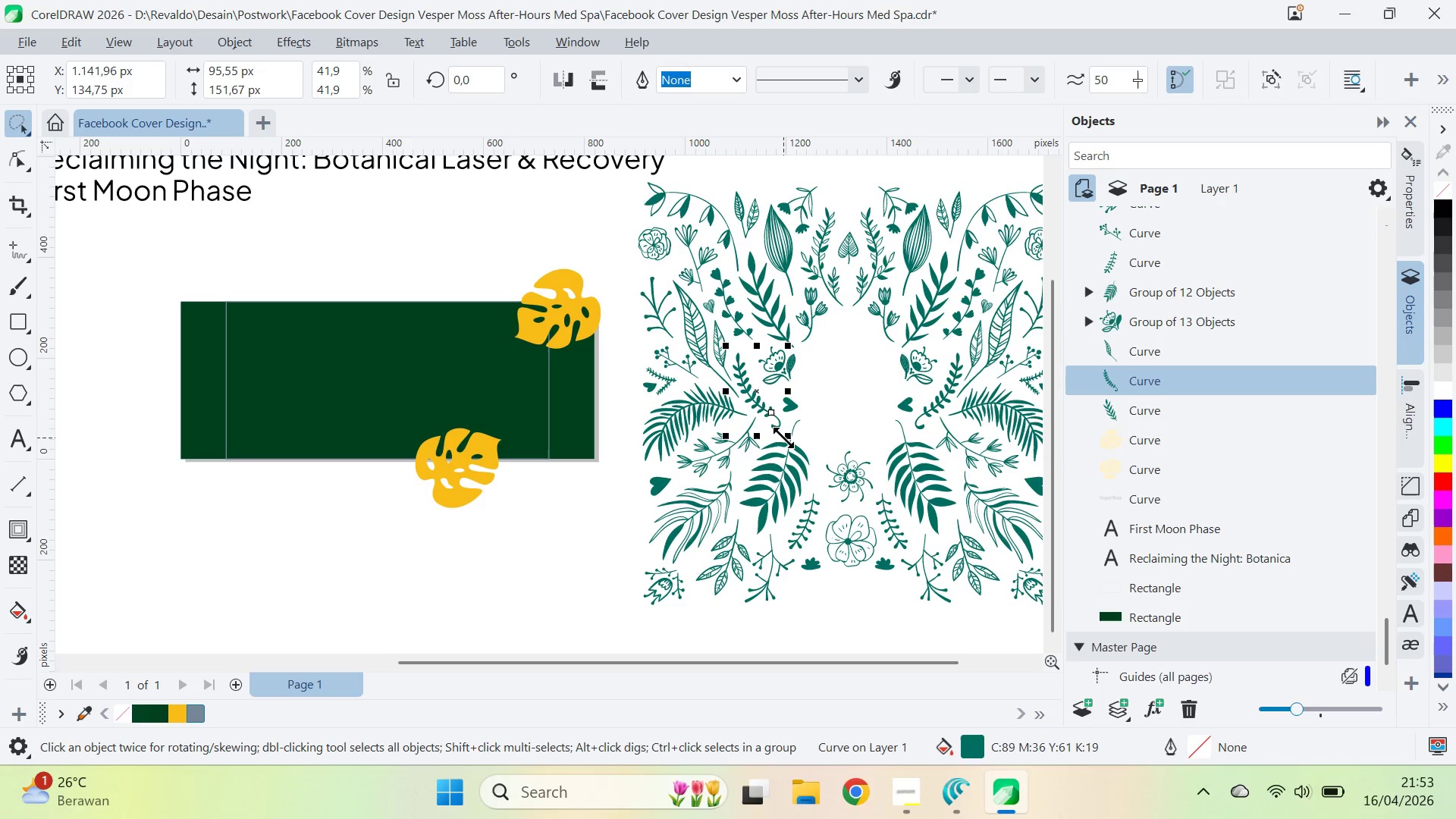 
key(Control+G)
 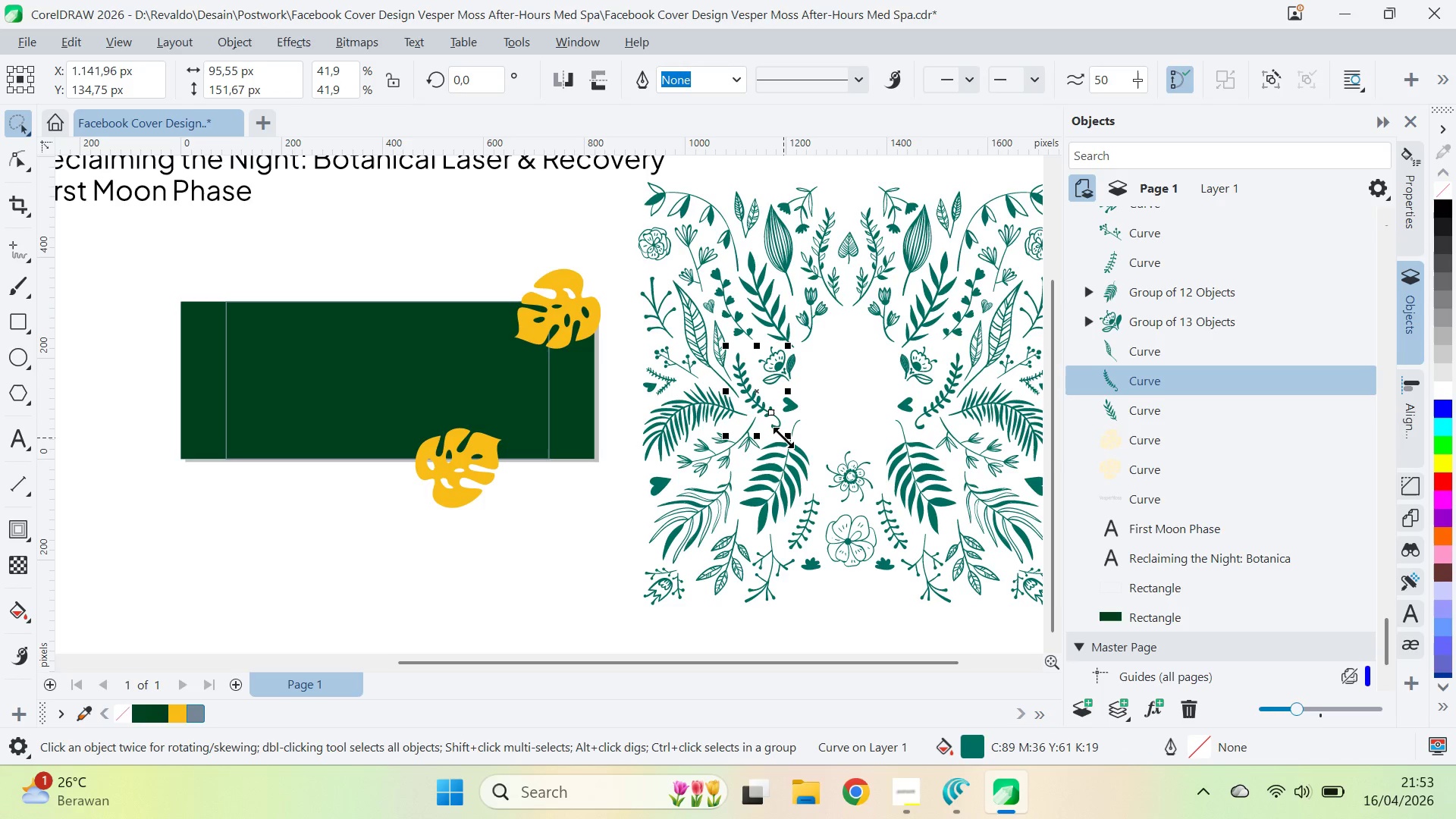 
key(Control+ControlLeft)
 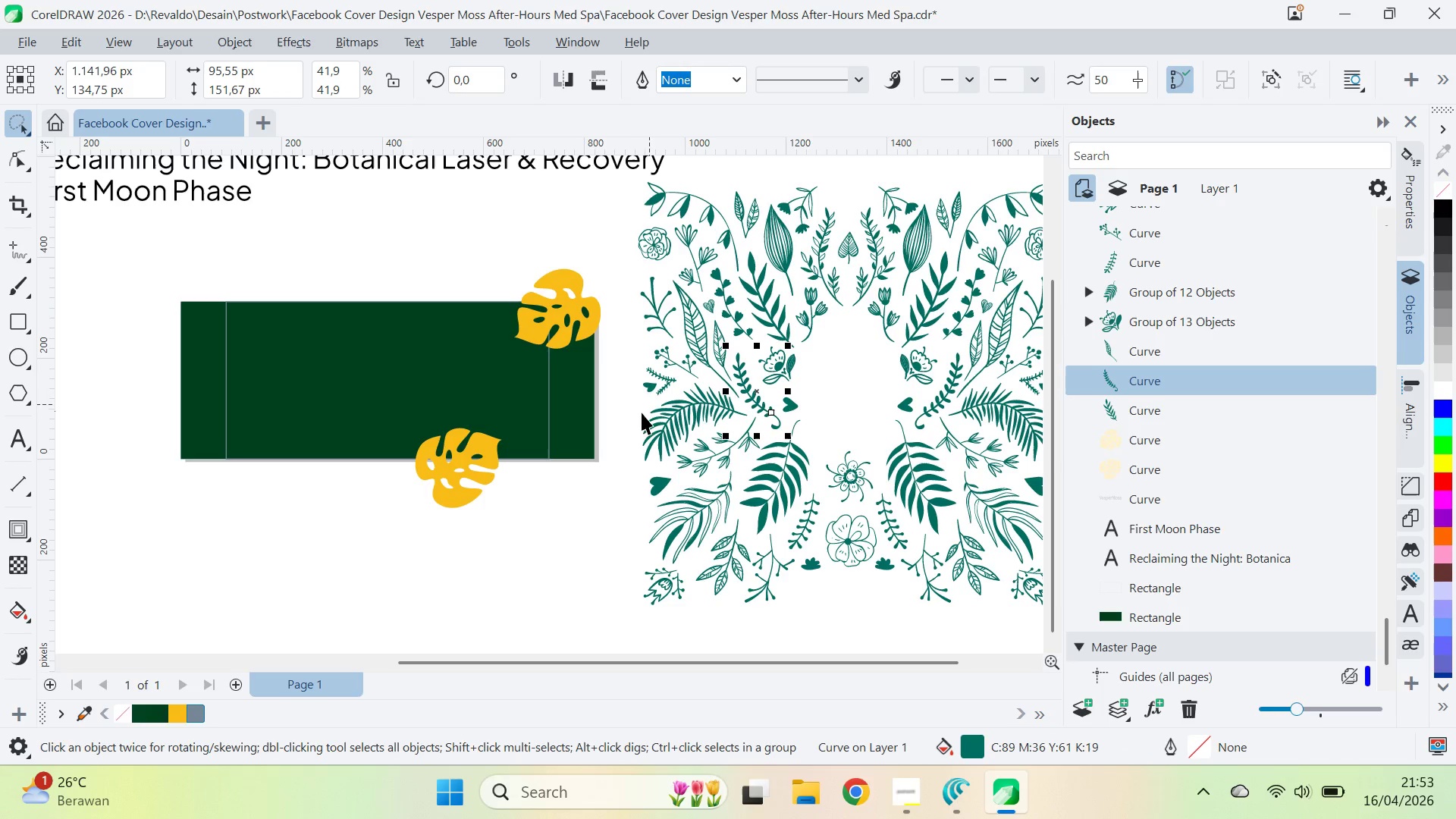 
left_click_drag(start_coordinate=[629, 425], to_coordinate=[632, 419])
 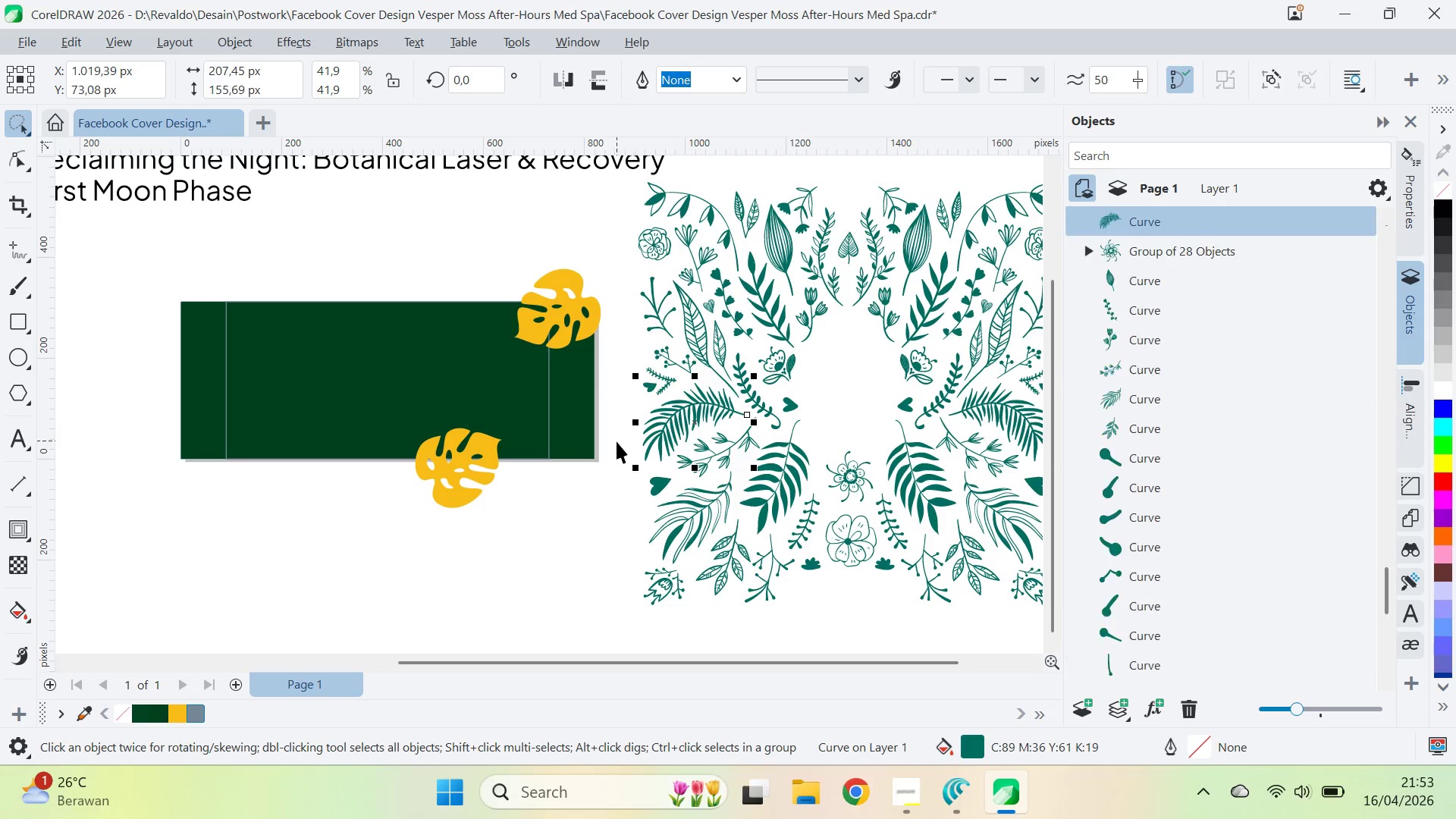 
key(Control+G)
 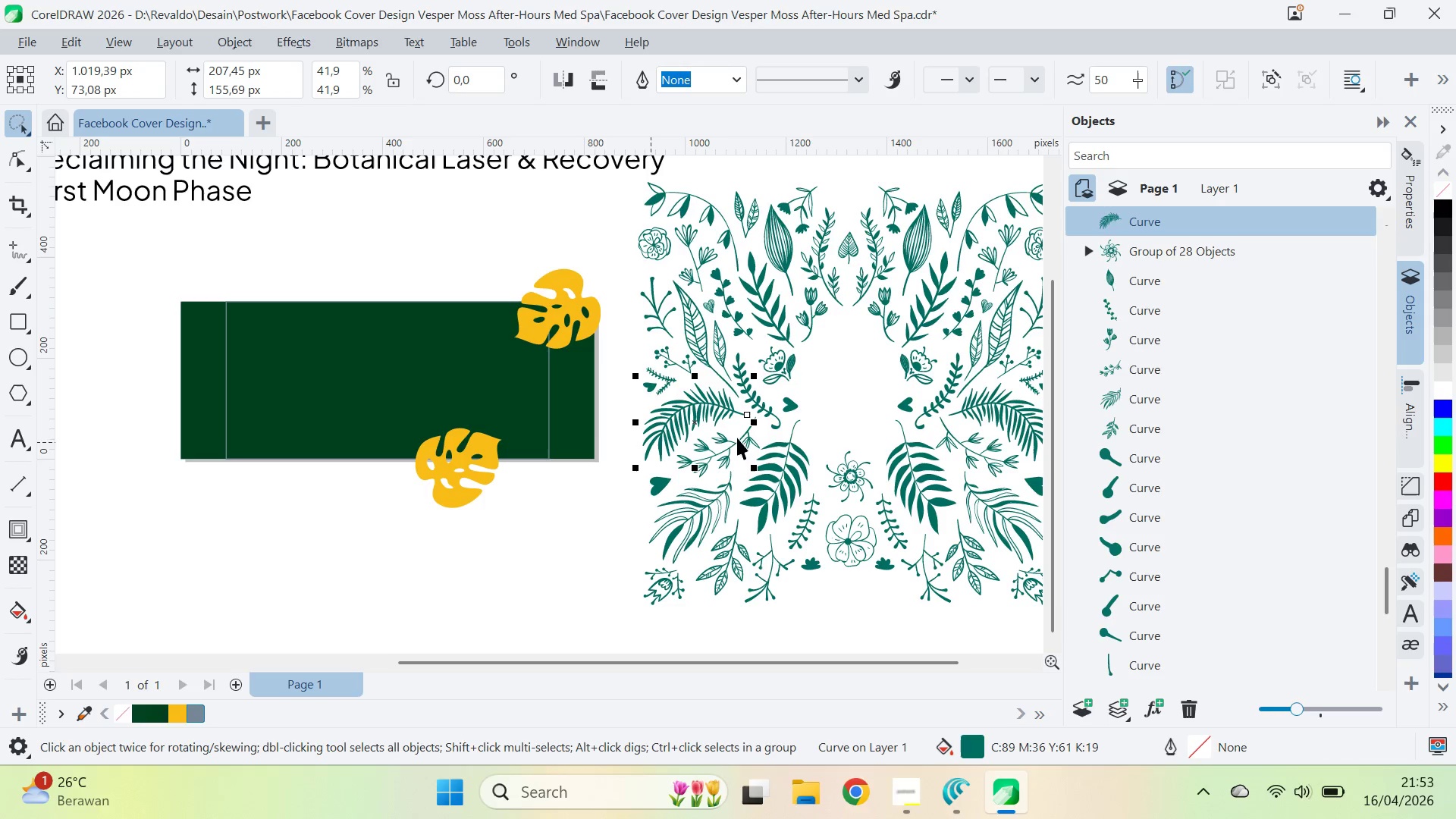 
scroll: coordinate [705, 534], scroll_direction: up, amount: 6.0
 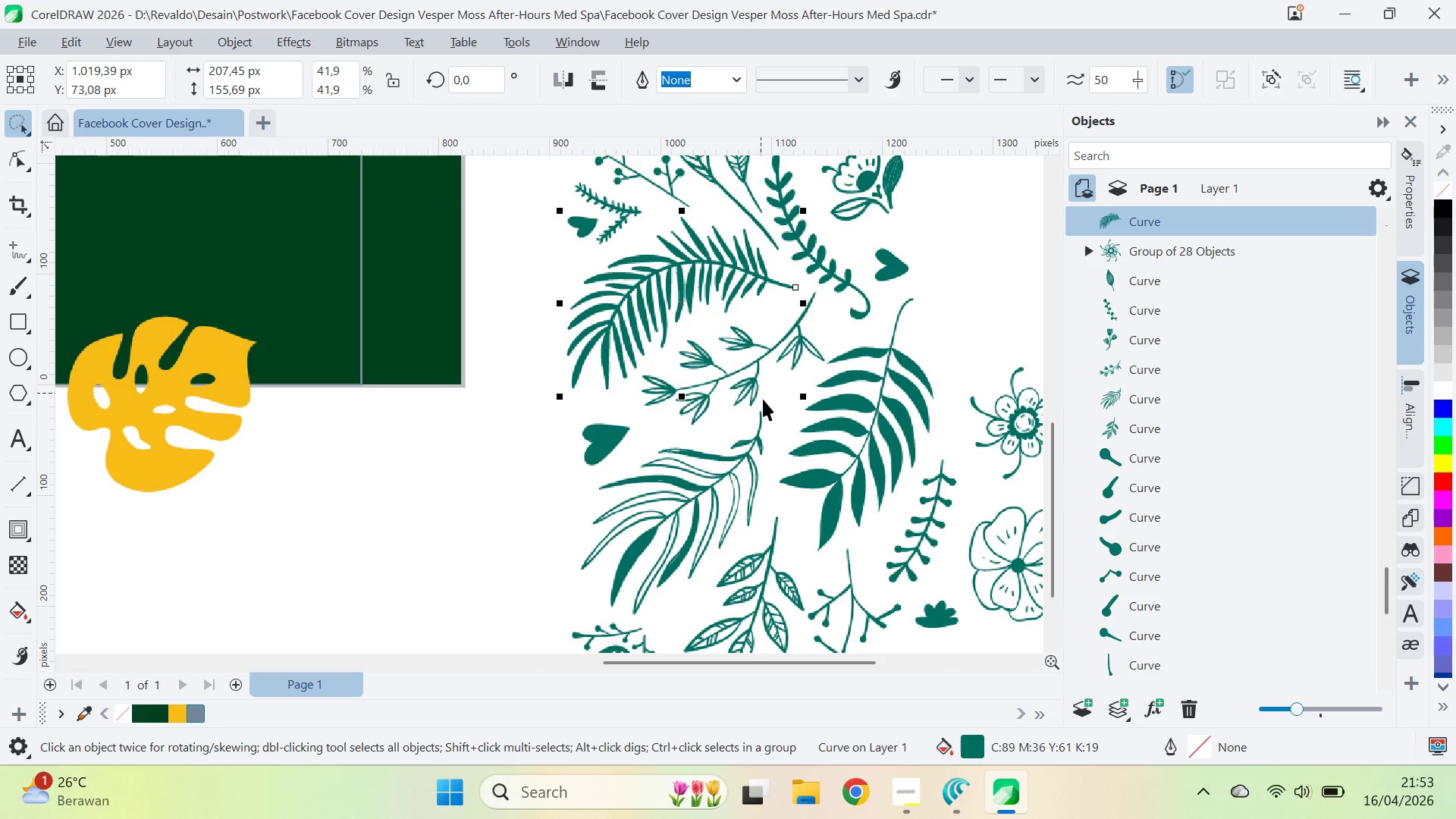 
left_click_drag(start_coordinate=[782, 404], to_coordinate=[769, 400])
 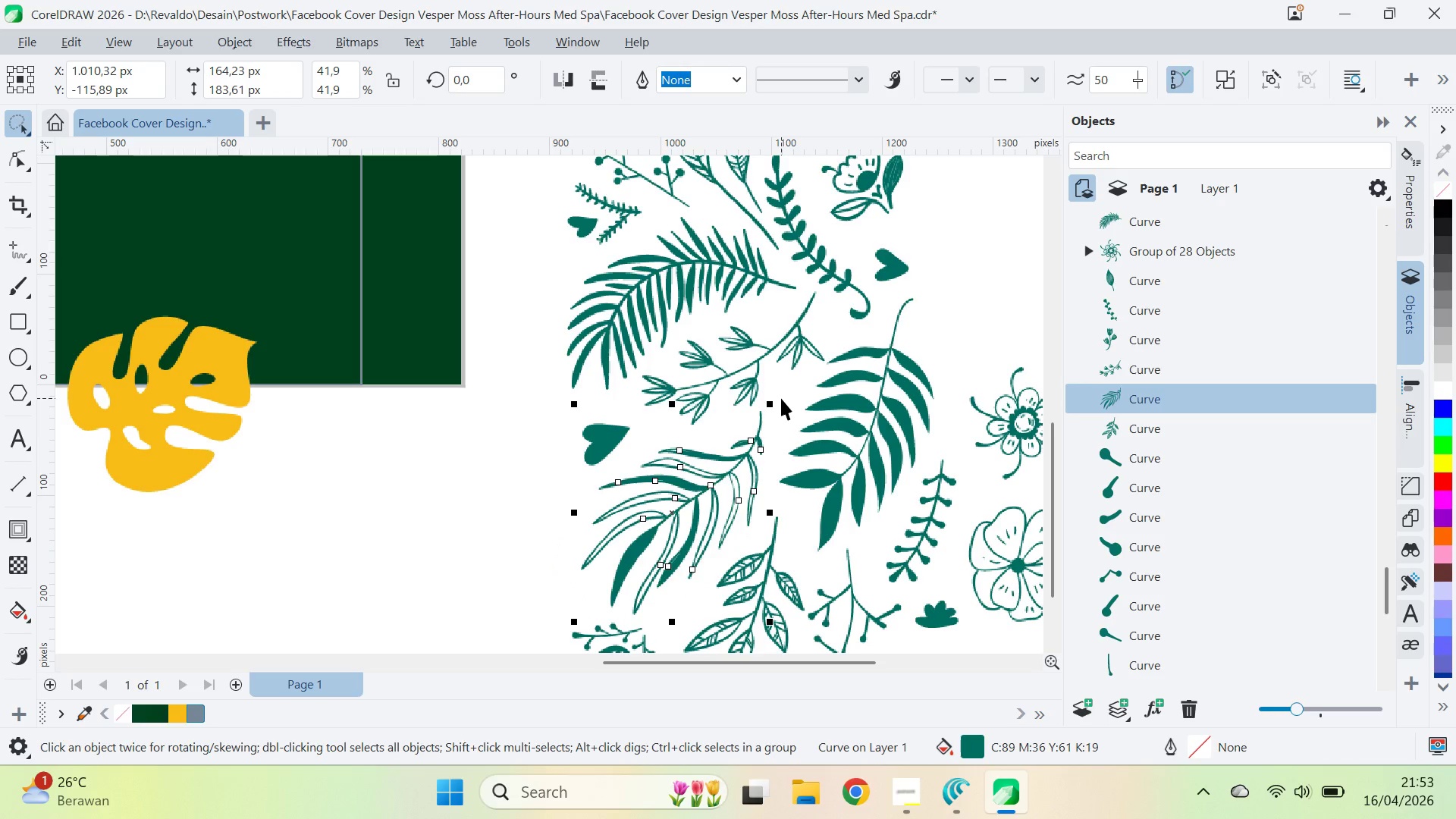 
key(Control+G)
 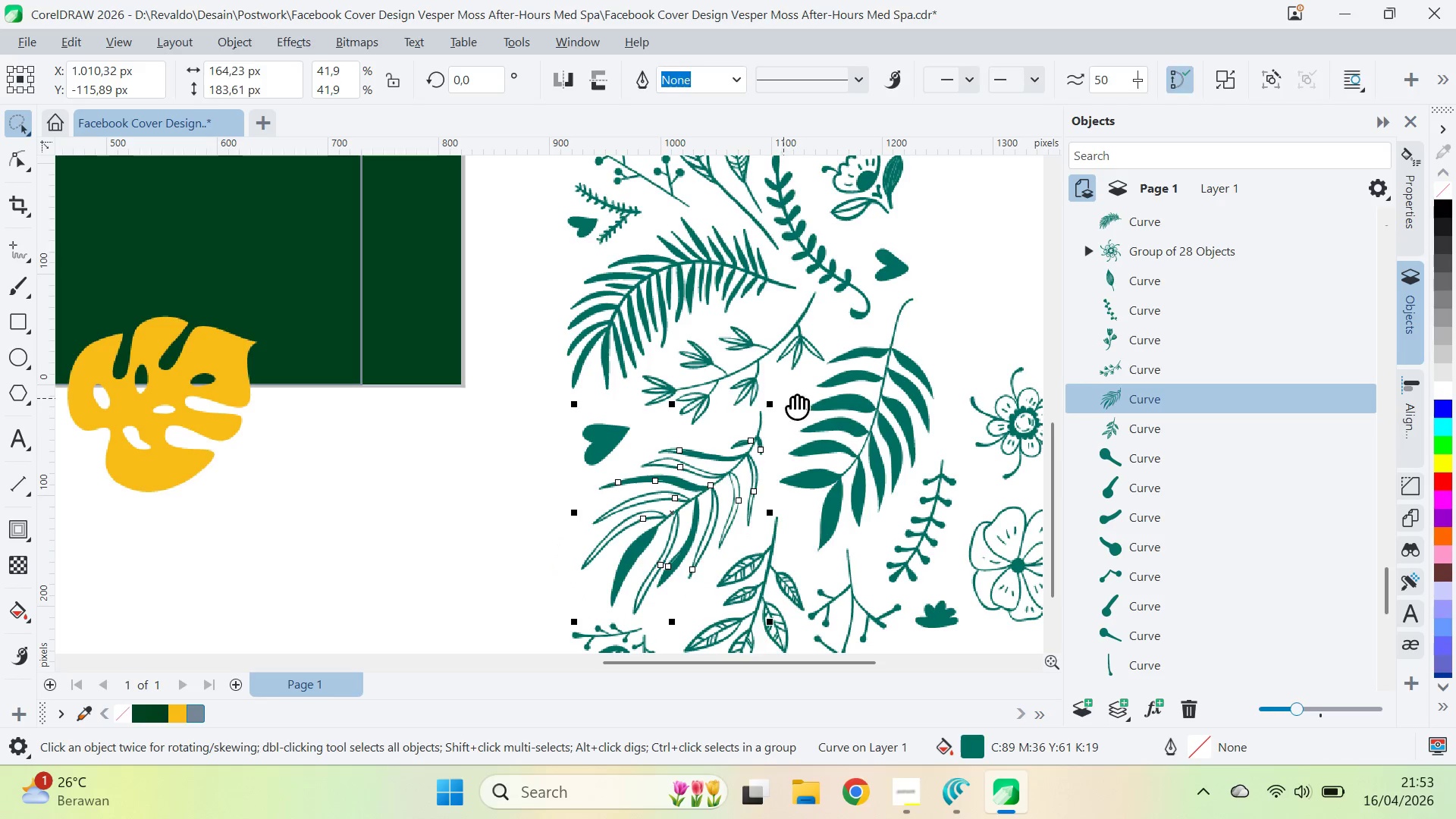 
key(Q)
 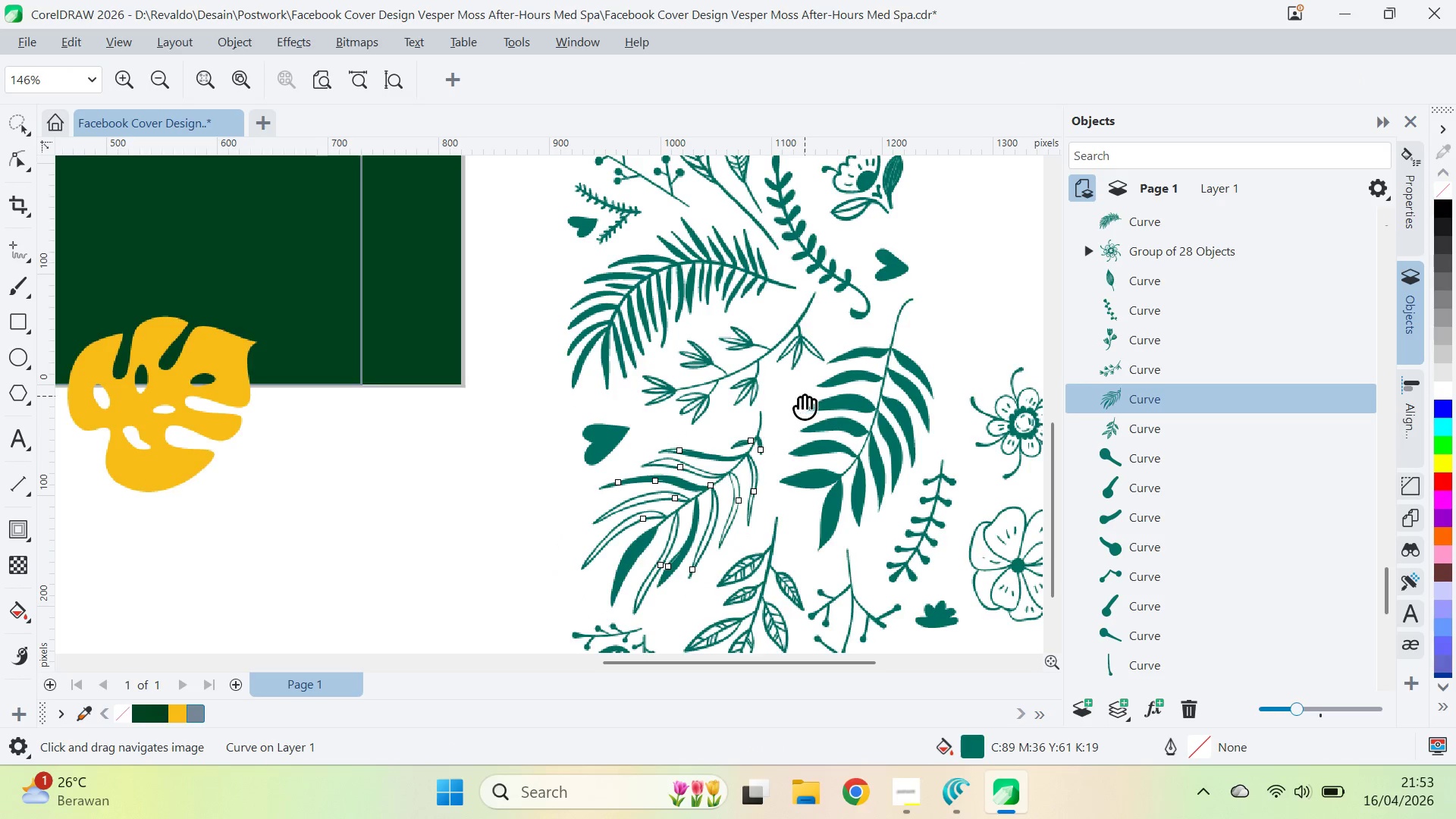 
left_click_drag(start_coordinate=[805, 396], to_coordinate=[705, 479])
 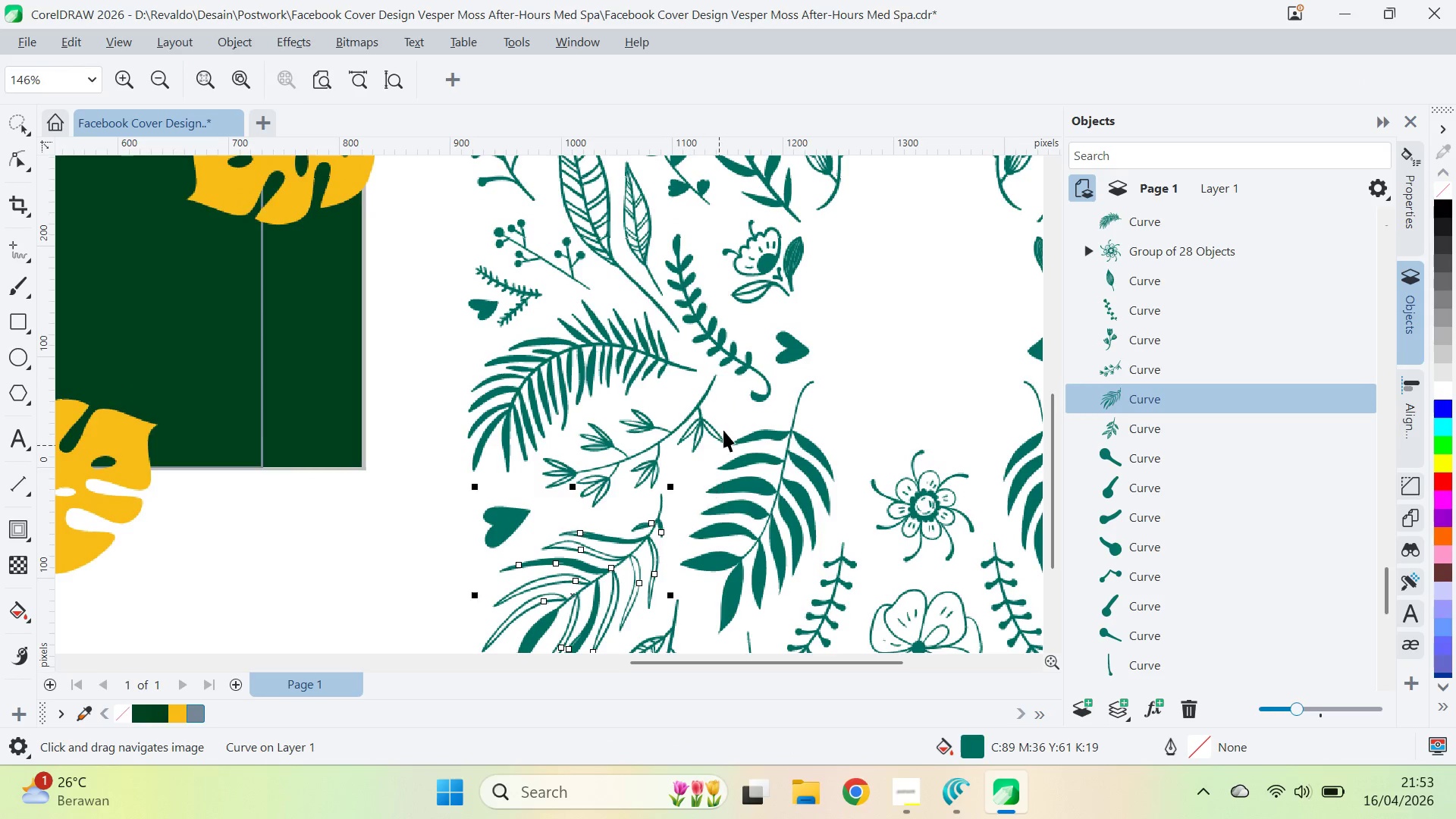 
key(V)
 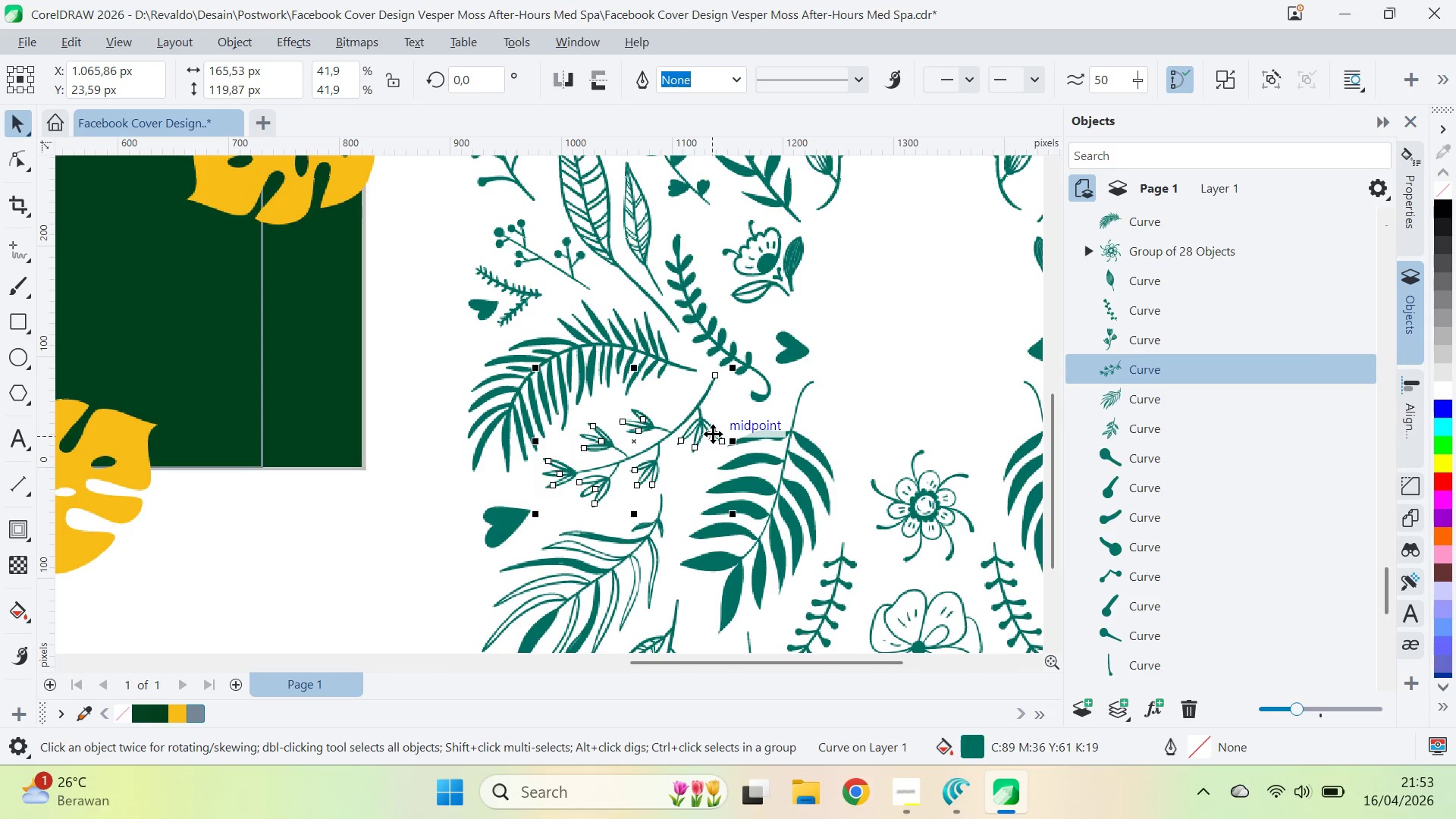 
type(qv)
 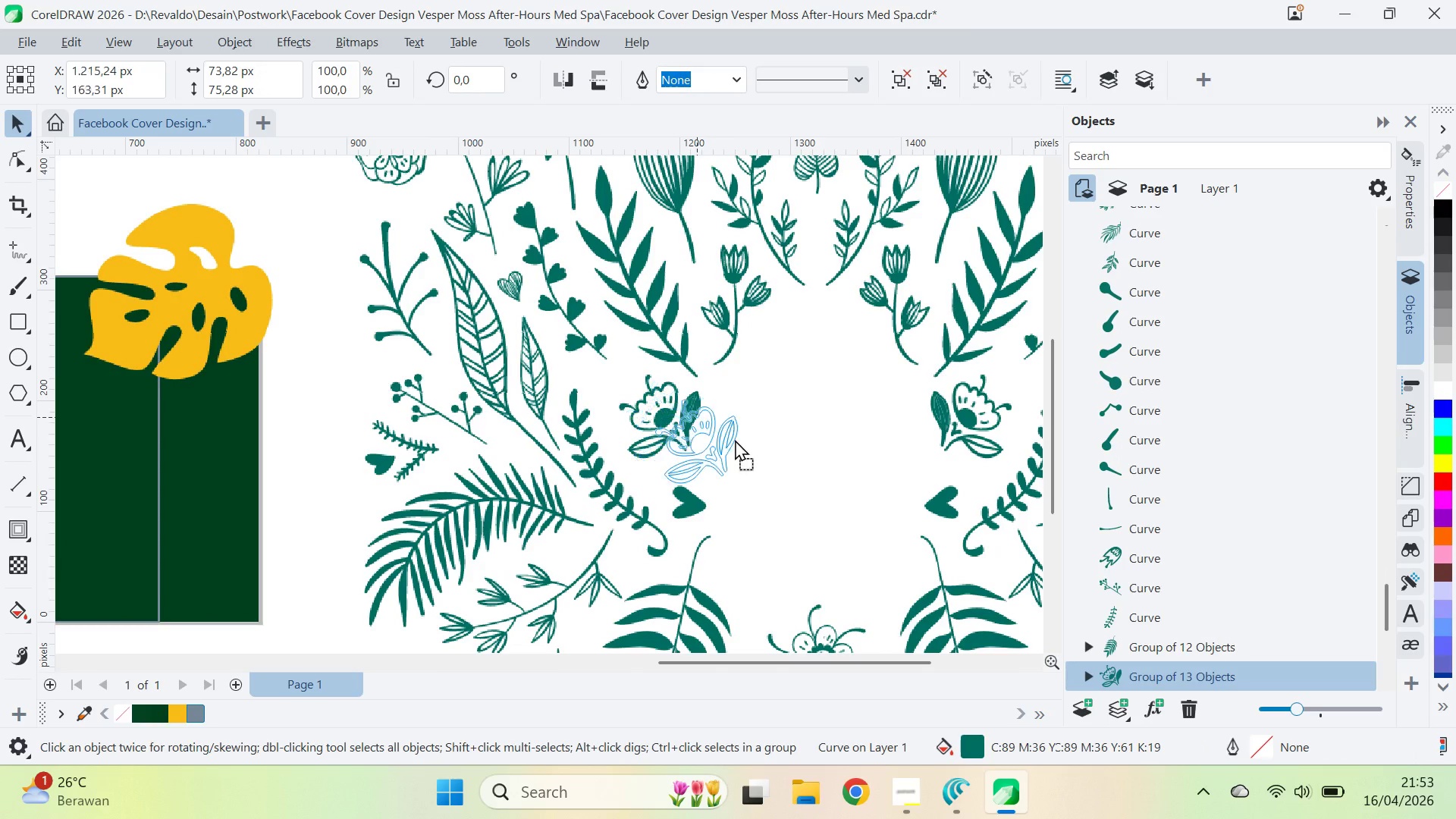 
left_click_drag(start_coordinate=[851, 377], to_coordinate=[748, 532])
 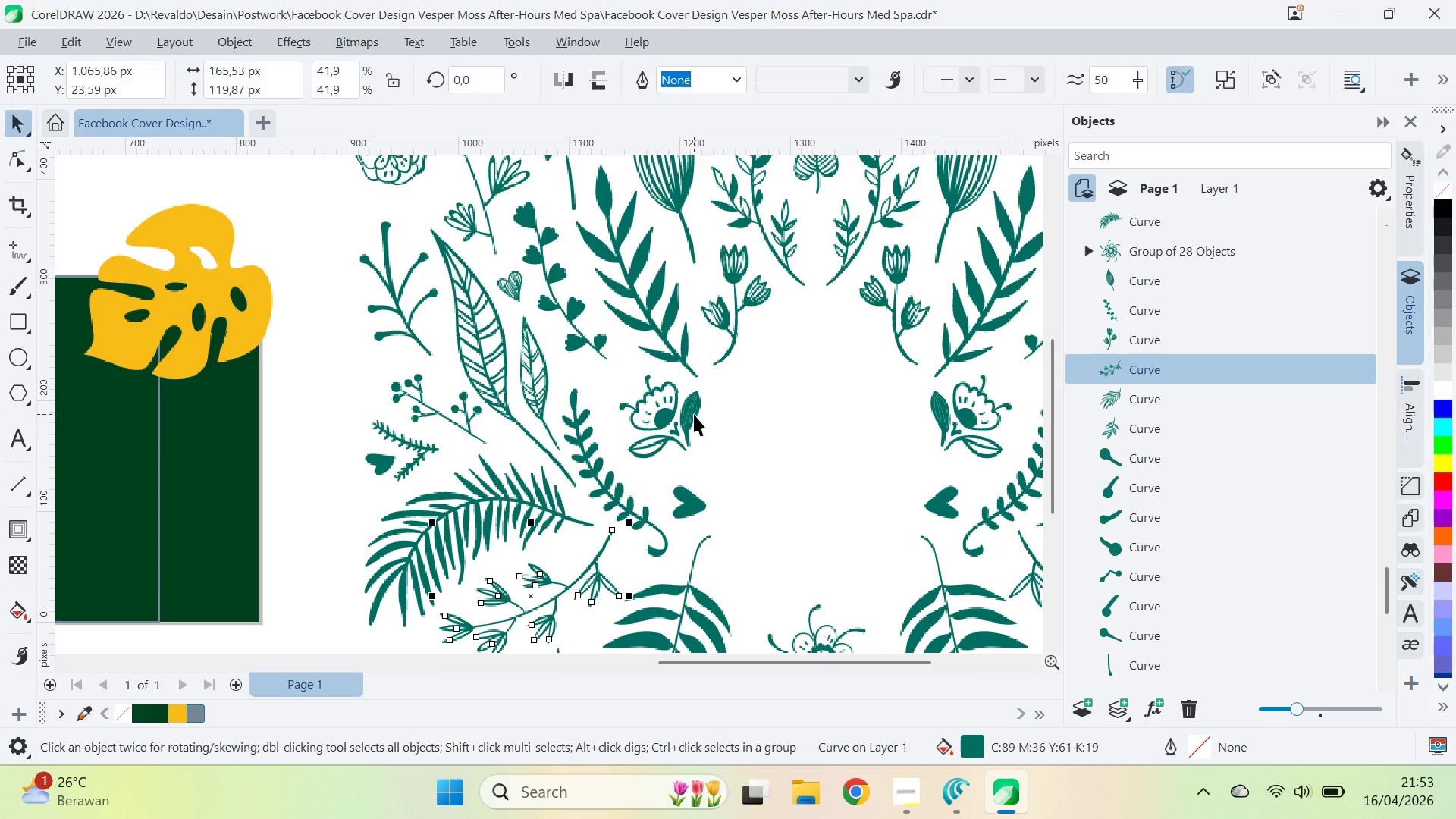 
left_click_drag(start_coordinate=[694, 414], to_coordinate=[735, 440])
 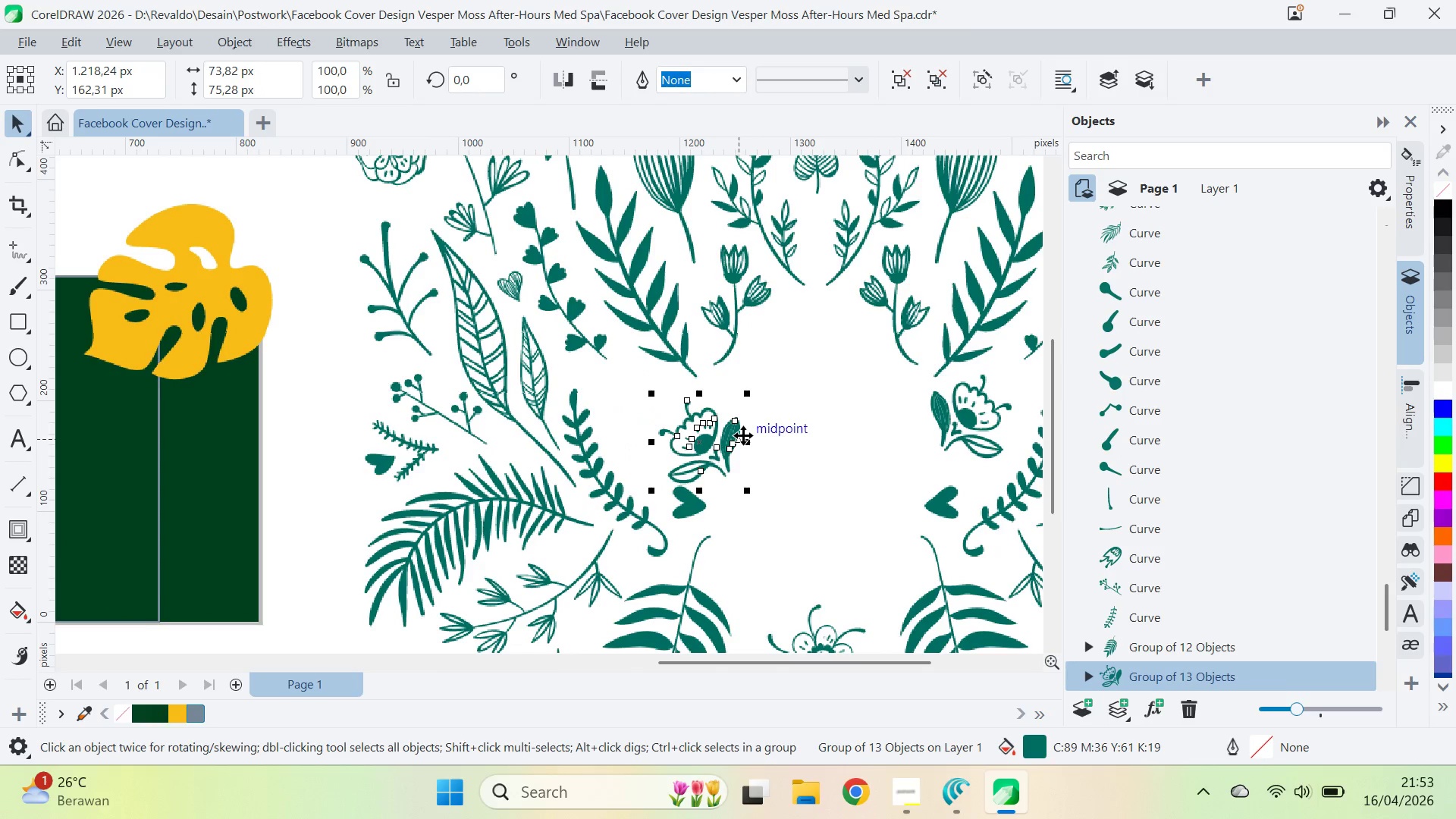 
key(Control+Z)
 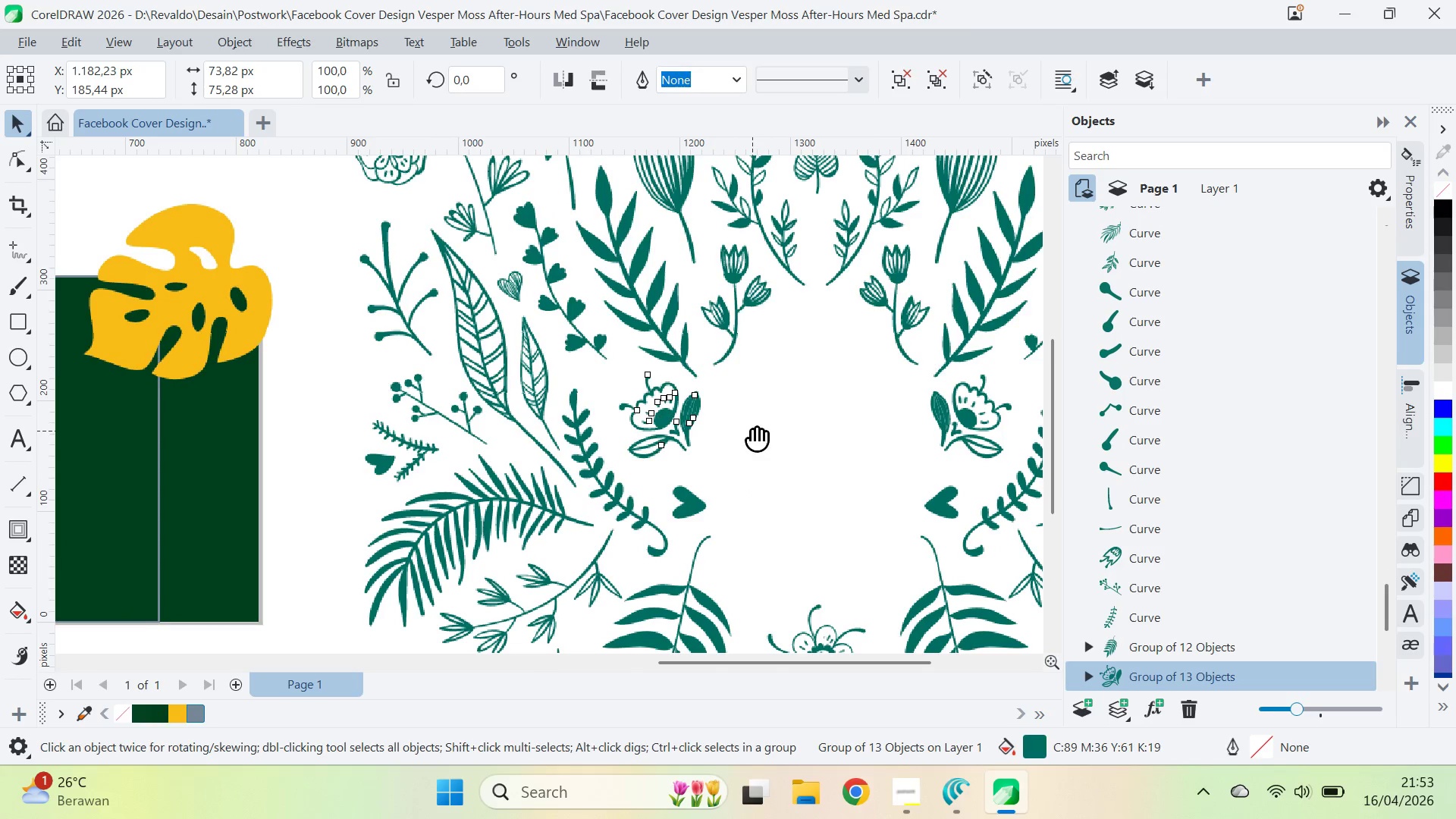 
type(qv)
 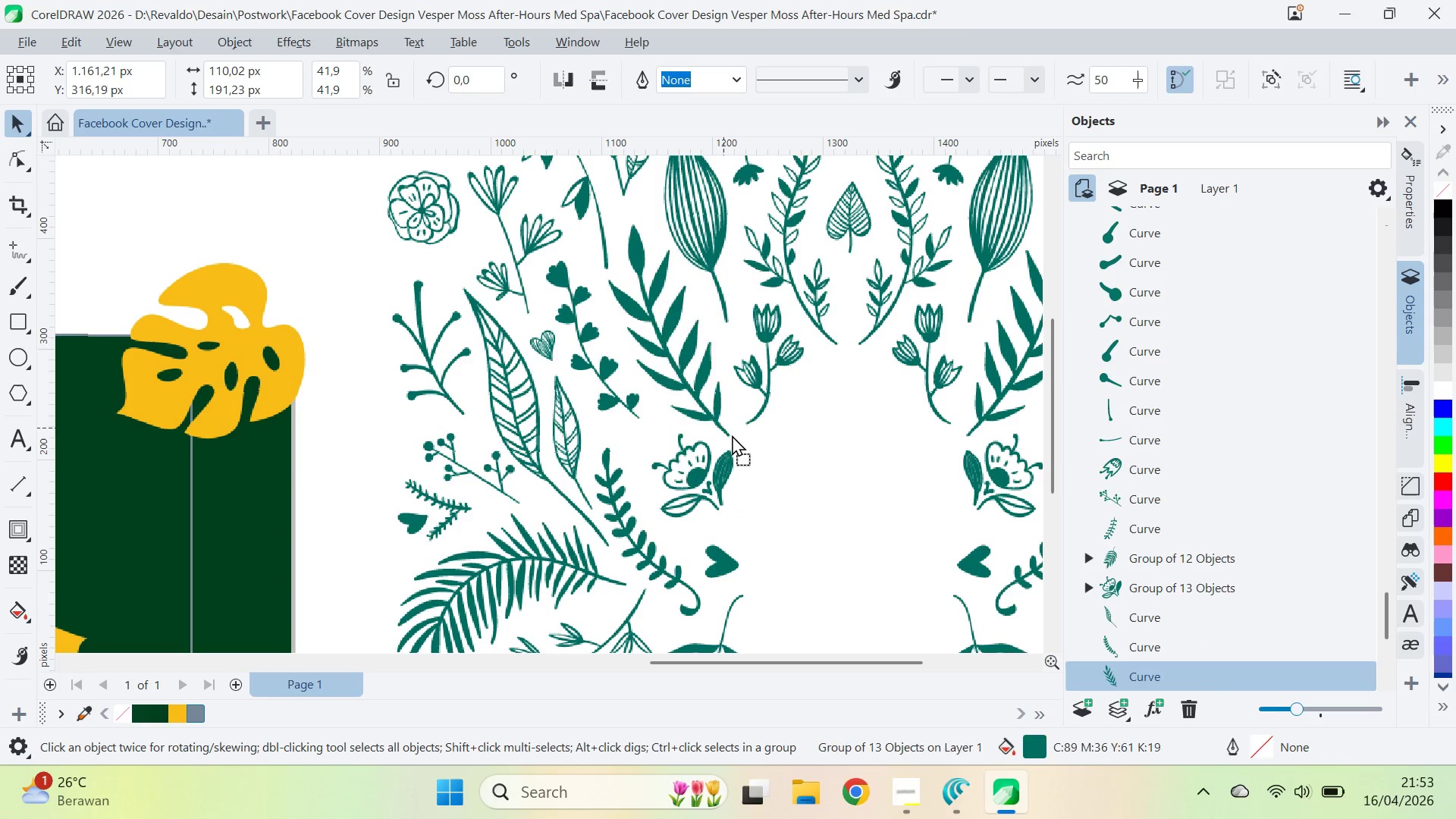 
left_click_drag(start_coordinate=[752, 425], to_coordinate=[785, 485])
 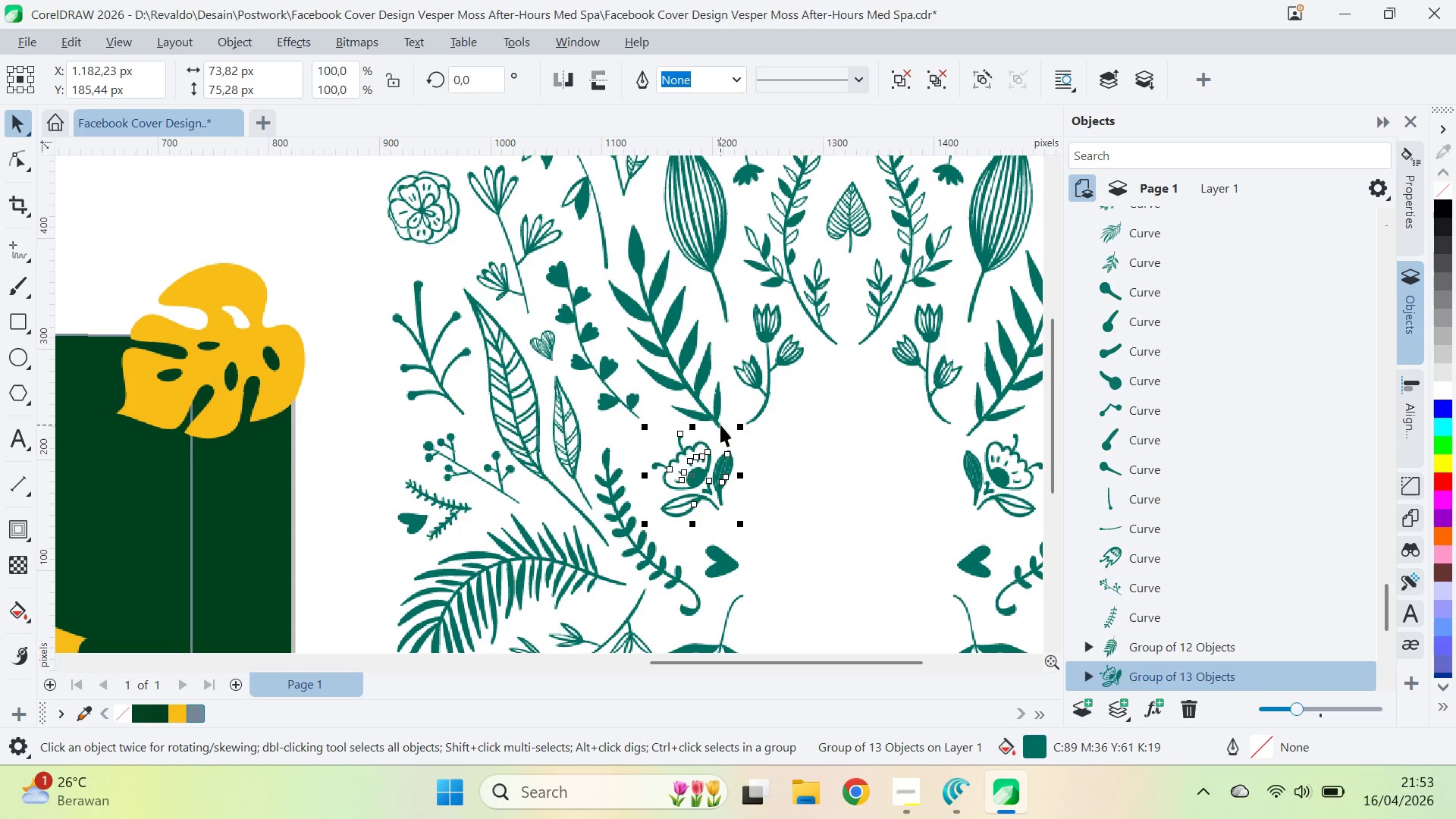 
left_click_drag(start_coordinate=[720, 425], to_coordinate=[741, 442])
 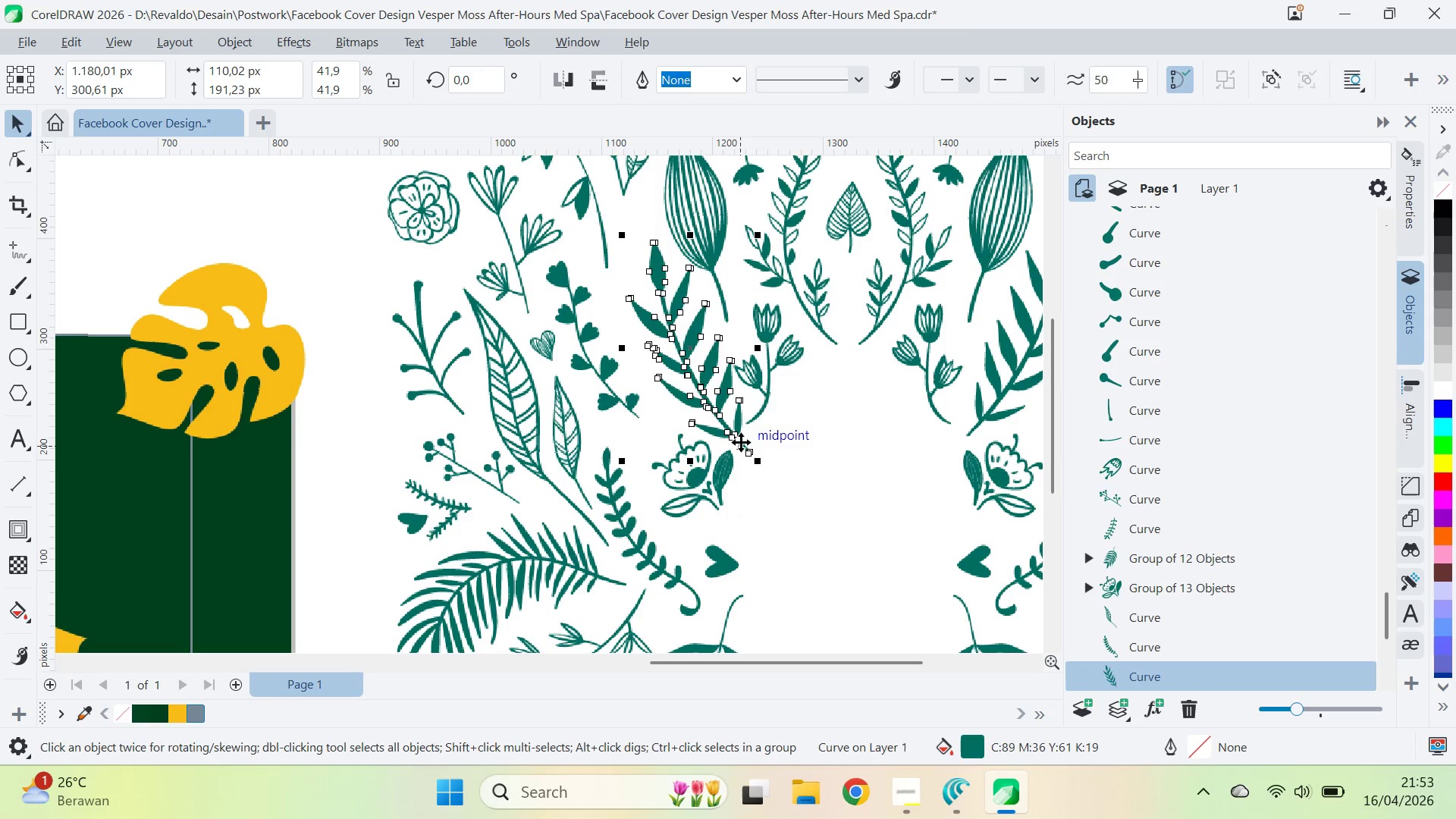 
key(Control+Z)
 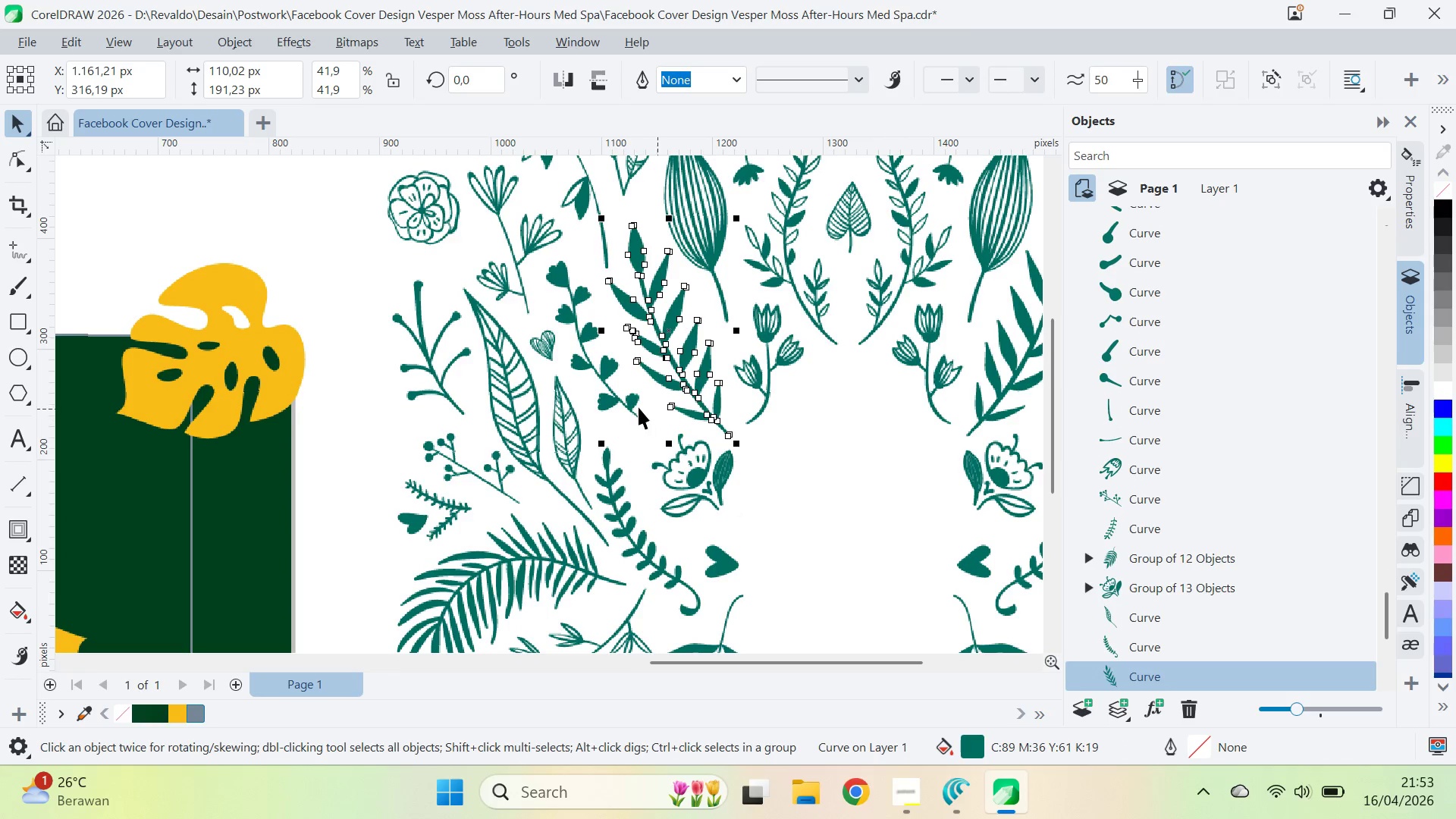 
left_click_drag(start_coordinate=[629, 406], to_coordinate=[658, 425])
 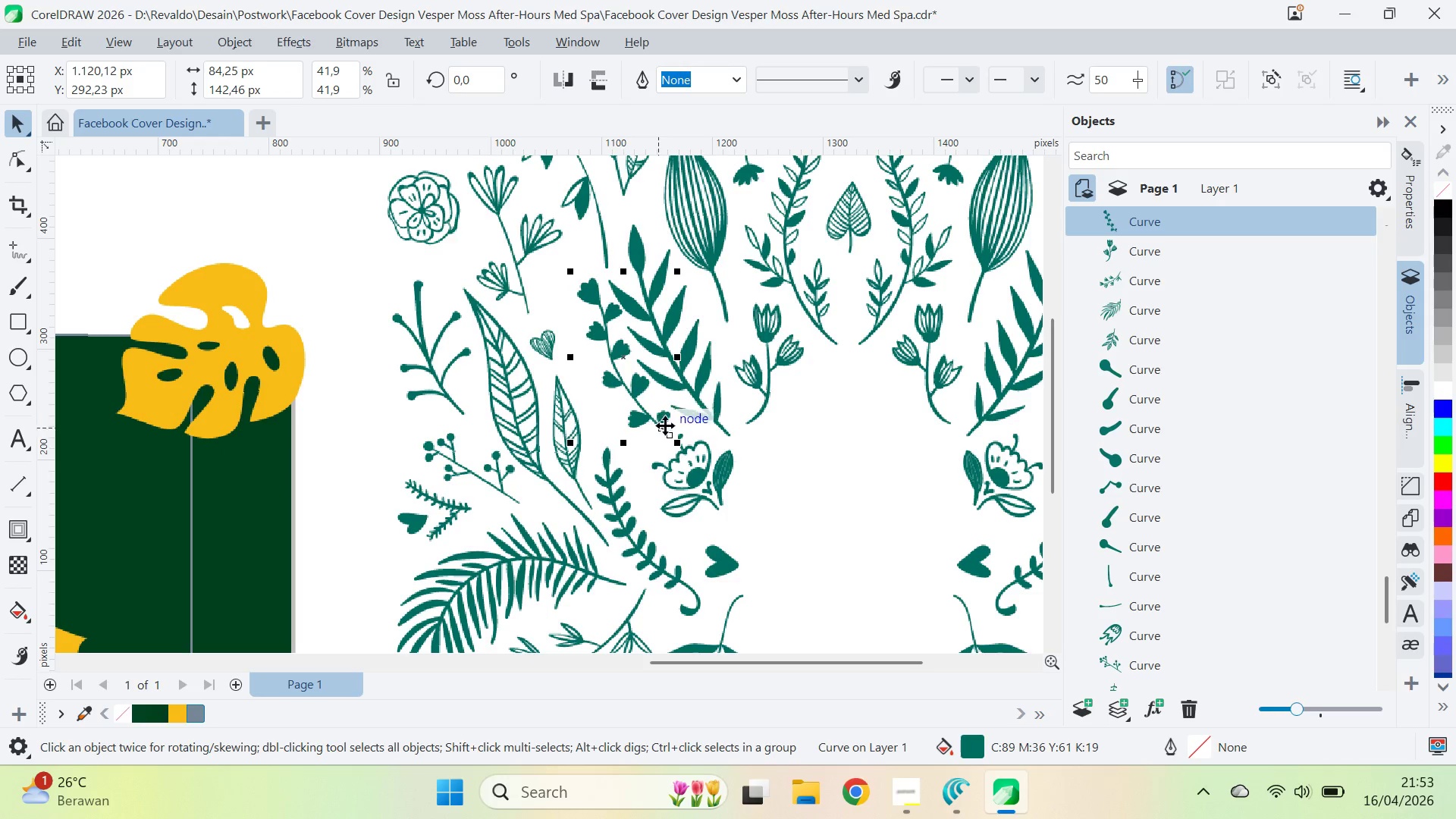 
key(Control+ControlLeft)
 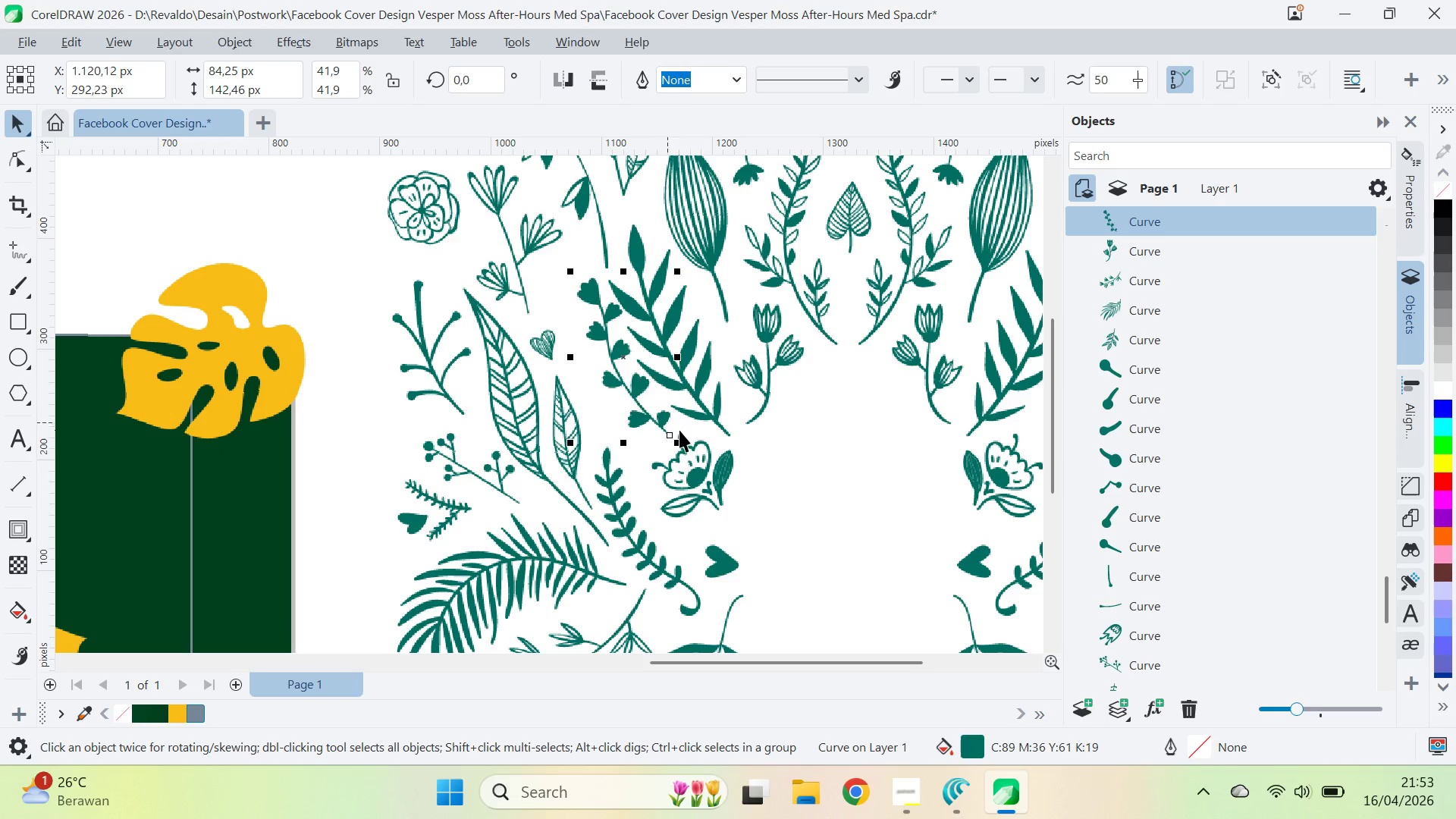 
key(Control+Z)
 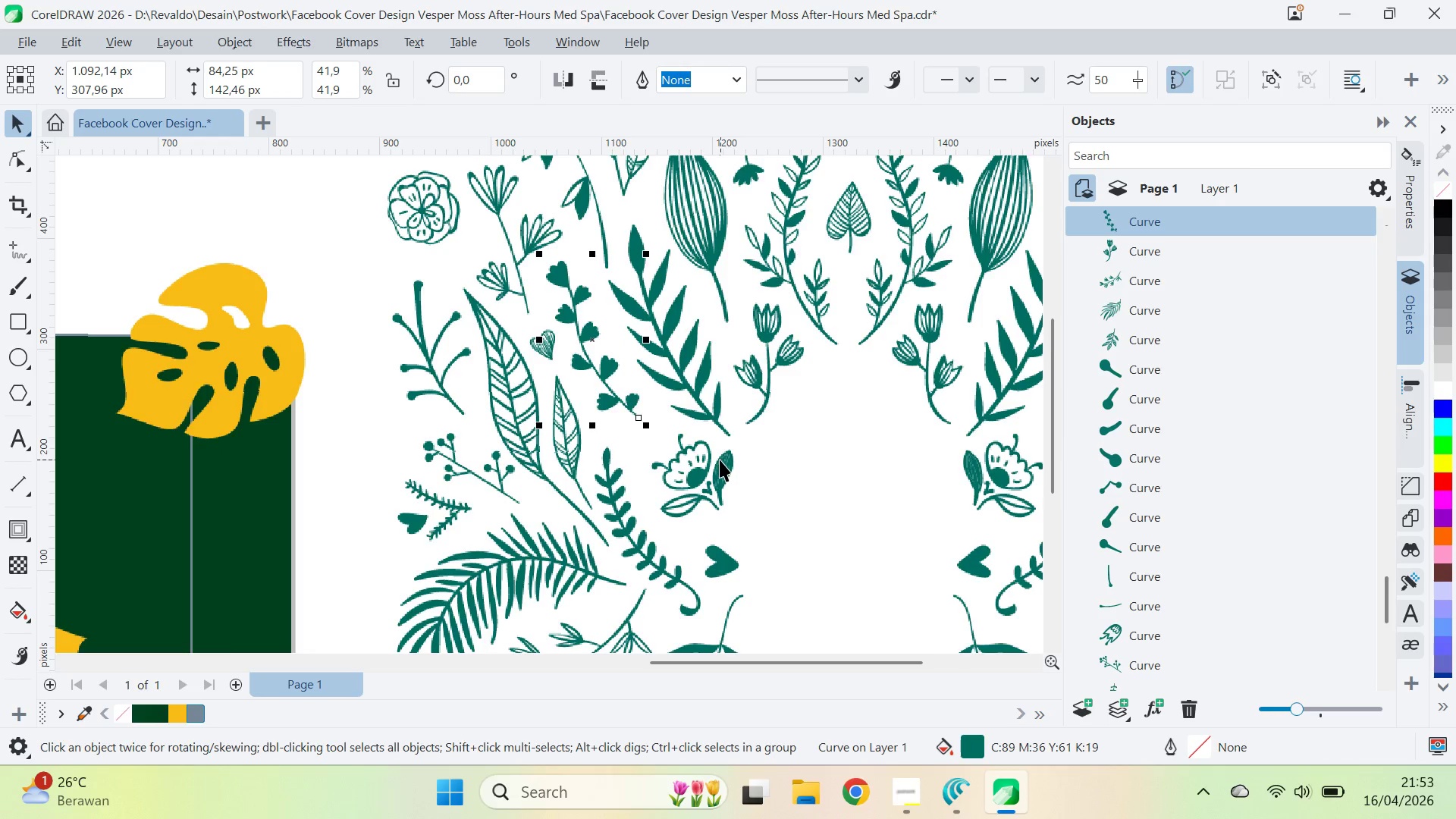 
scroll: coordinate [716, 460], scroll_direction: down, amount: 3.0
 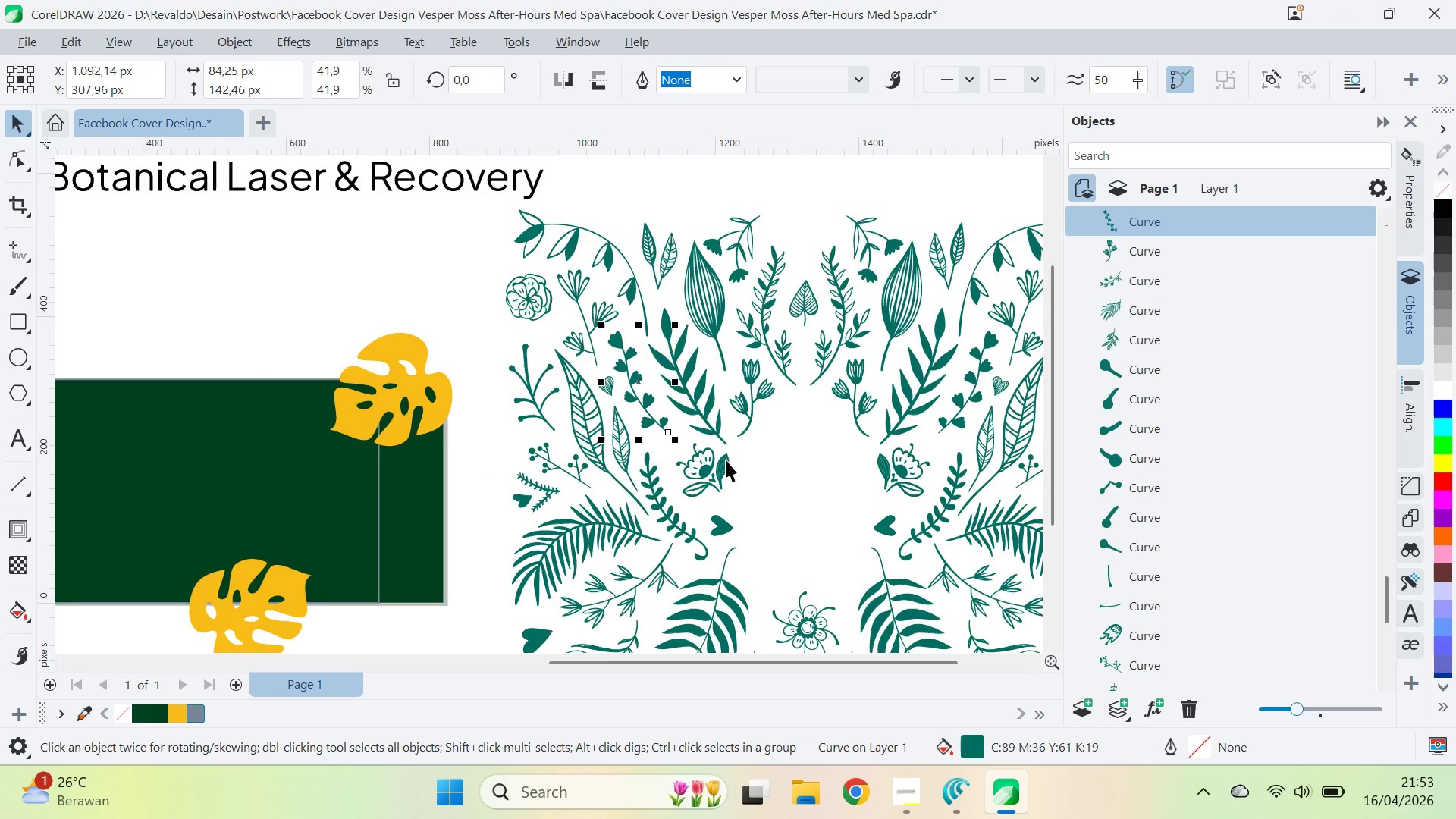 
key(Q)
 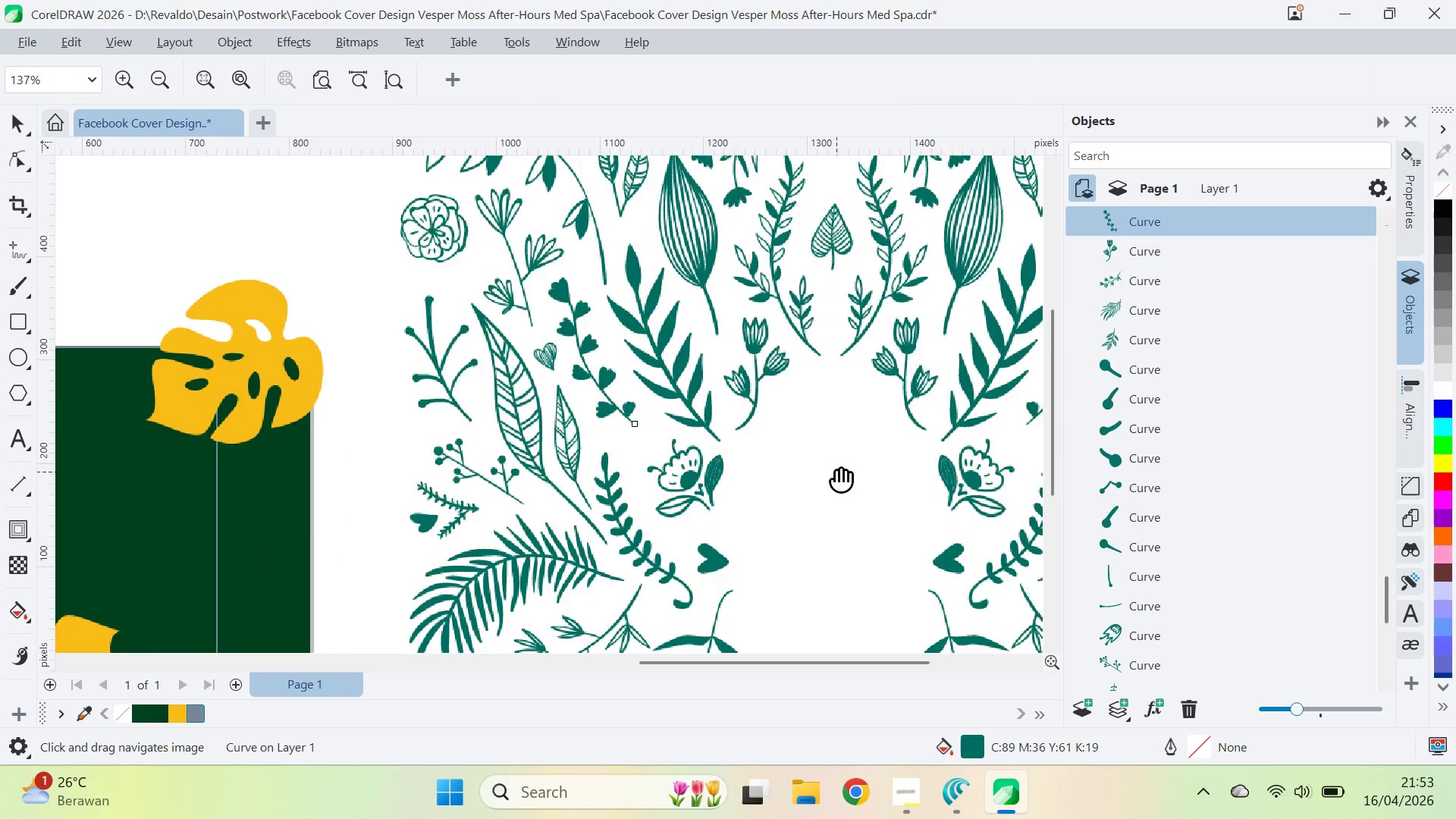 
left_click_drag(start_coordinate=[836, 472], to_coordinate=[881, 299])
 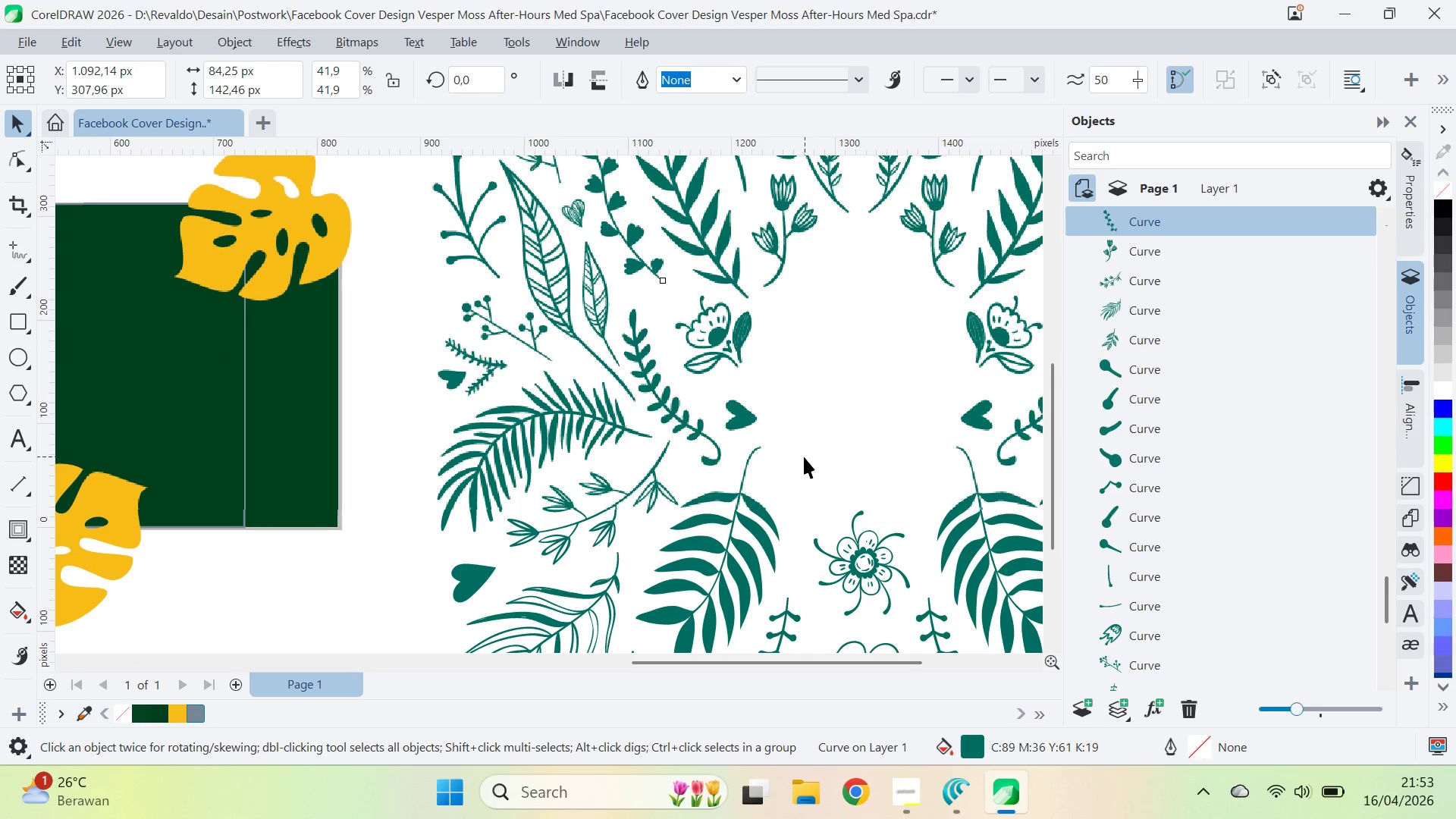 
scroll: coordinate [742, 449], scroll_direction: up, amount: 3.0
 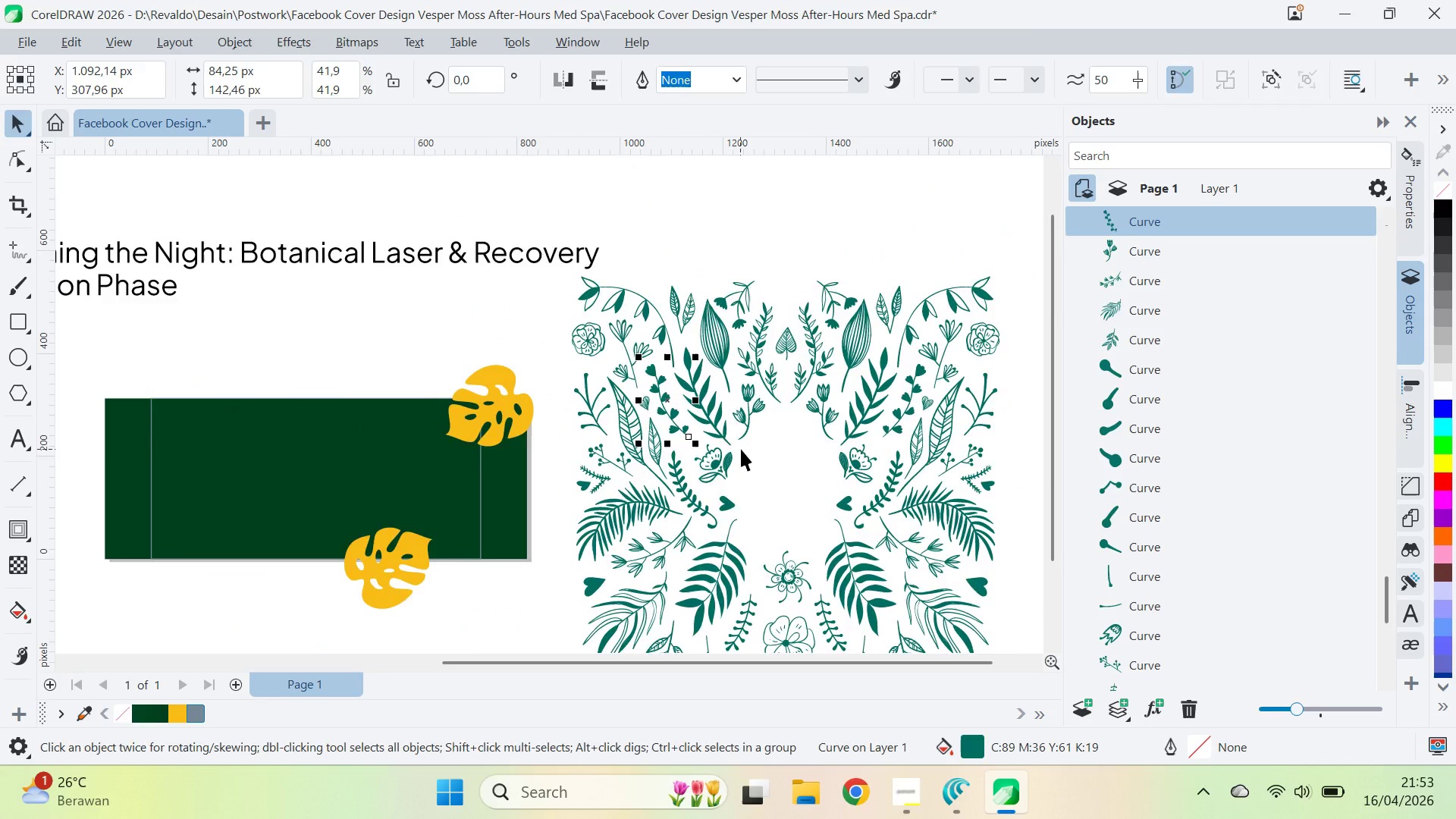 
type(vq)
 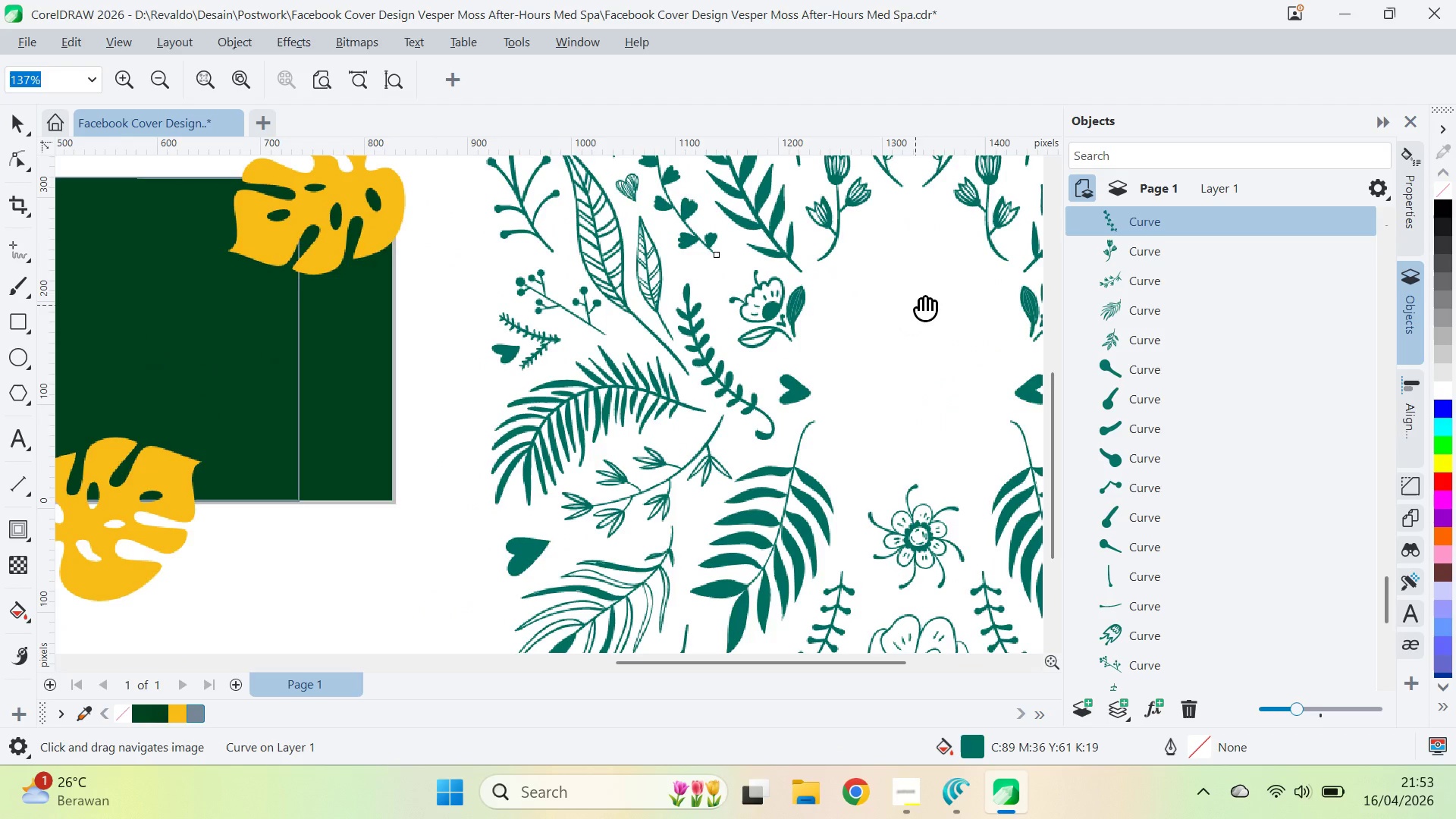 
left_click_drag(start_coordinate=[805, 478], to_coordinate=[918, 303])
 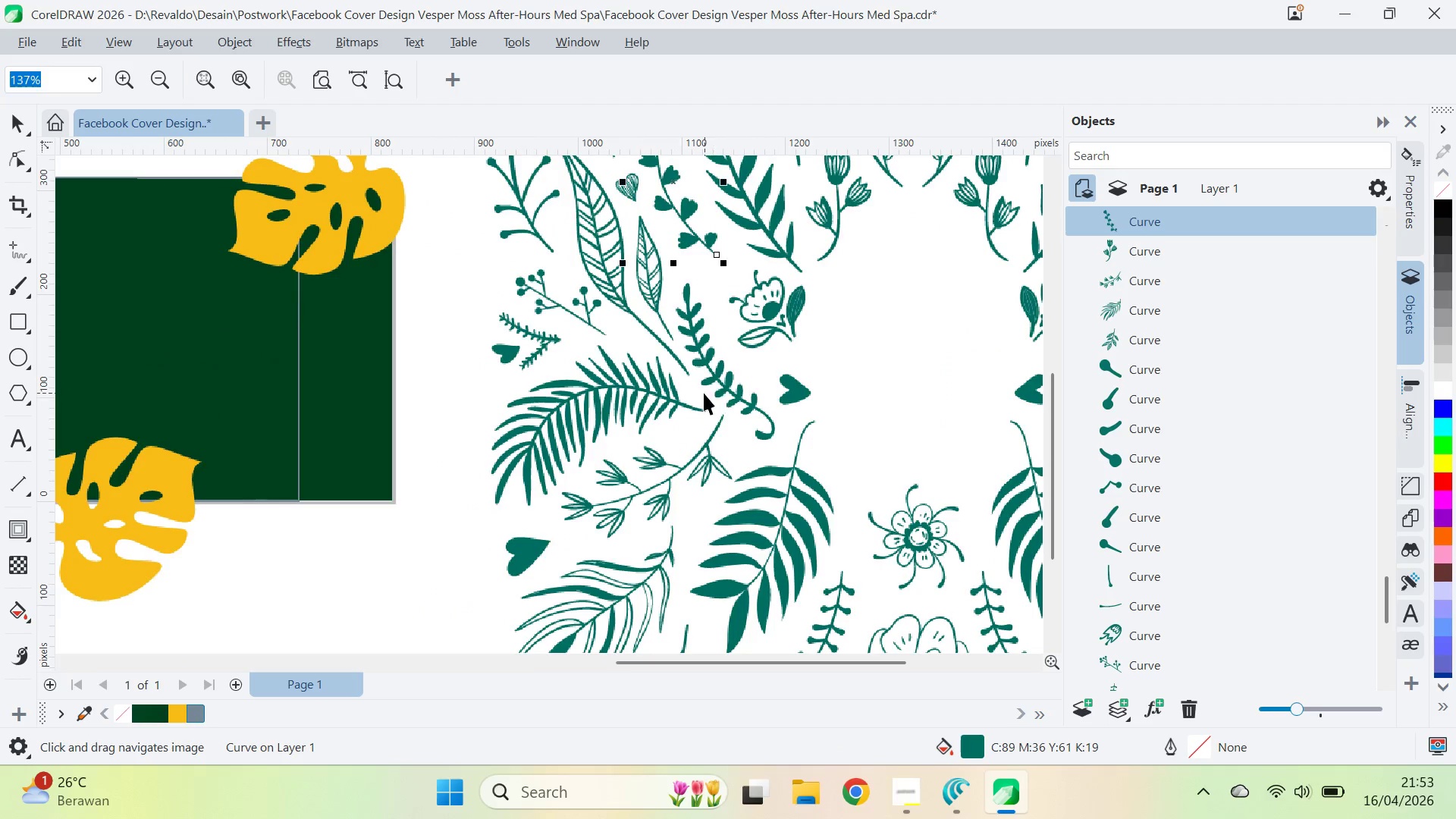 
scroll: coordinate [800, 457], scroll_direction: up, amount: 2.0
 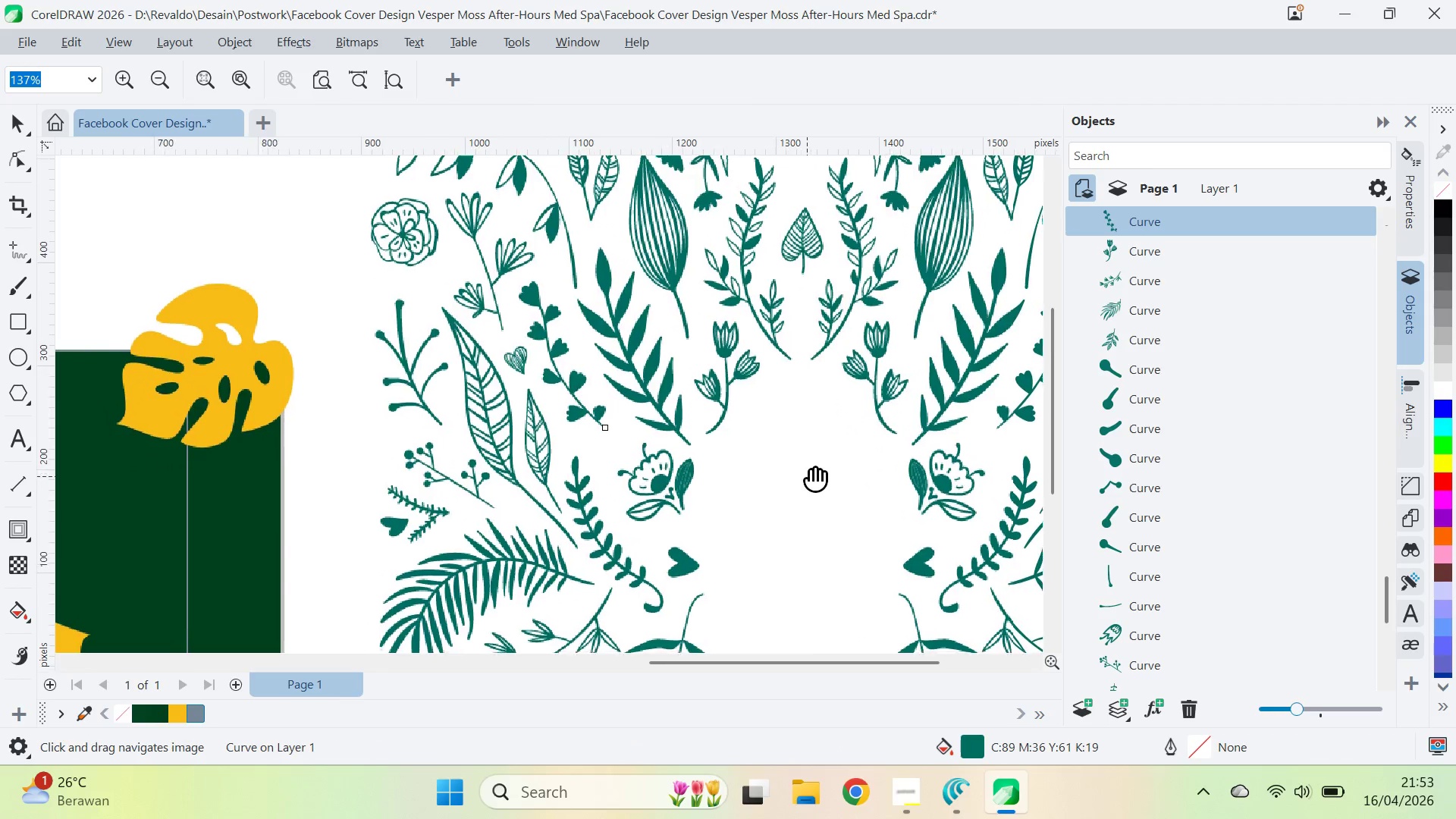 
key(V)
 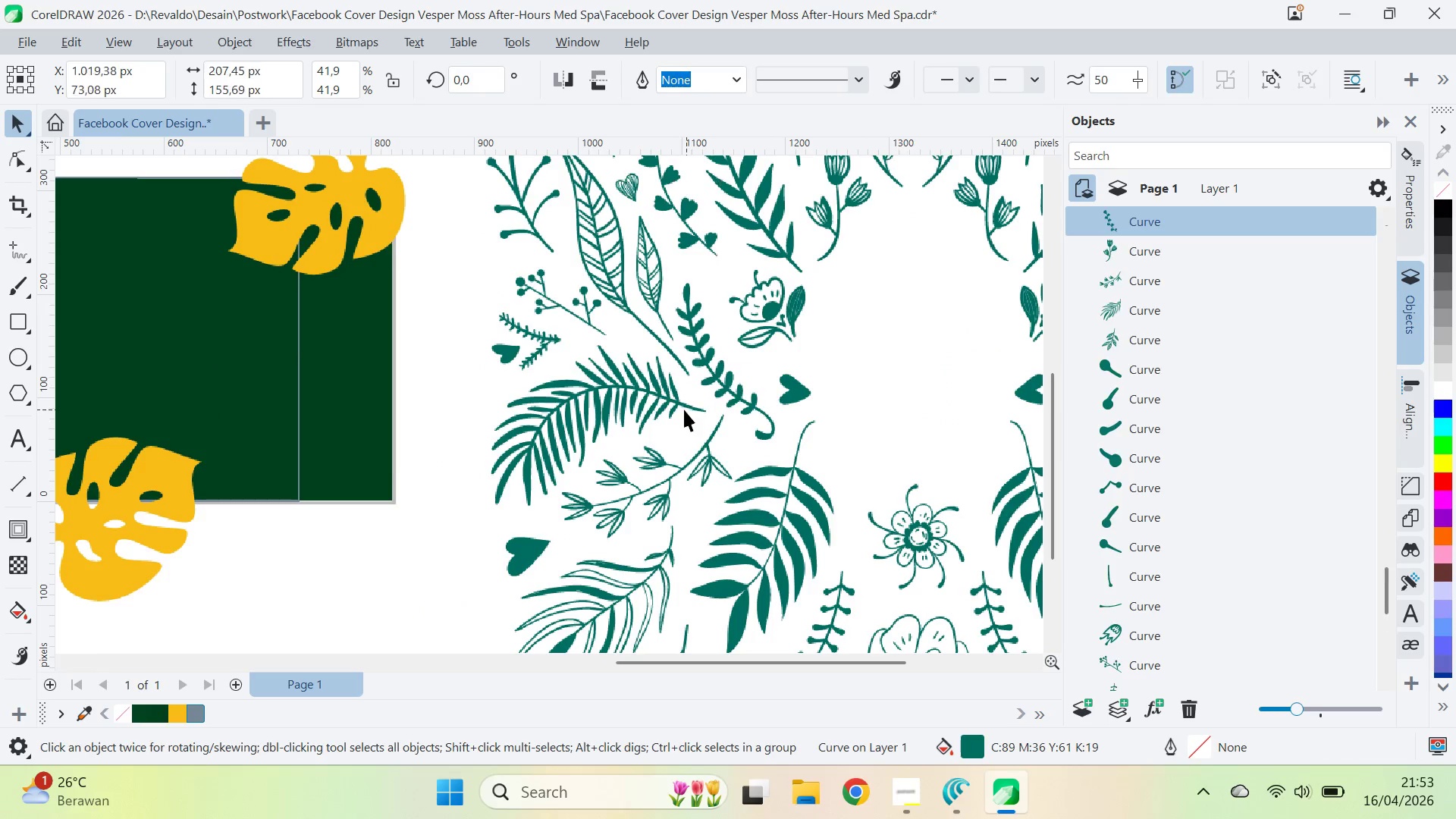 
left_click_drag(start_coordinate=[687, 410], to_coordinate=[403, 441])
 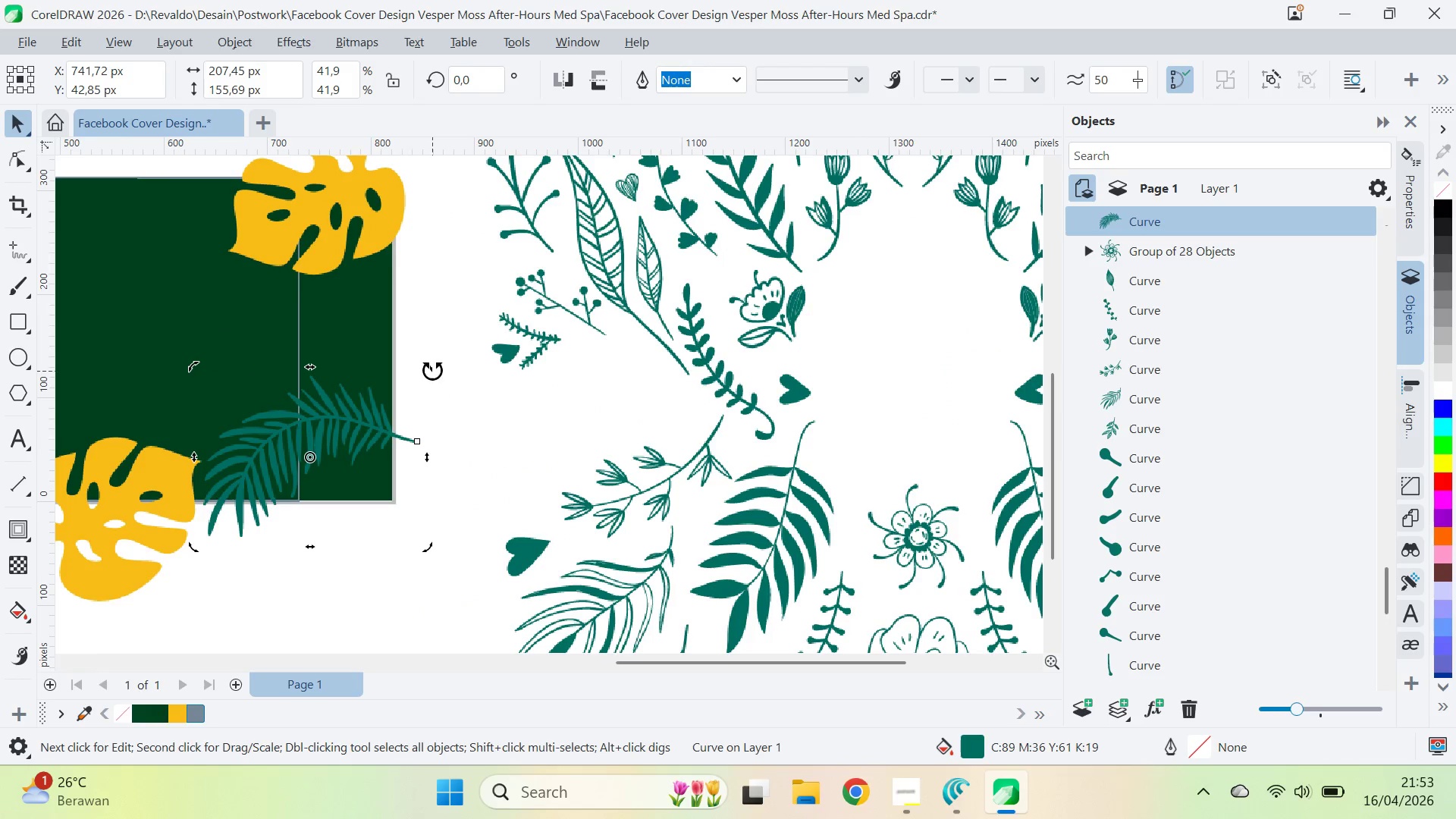 
left_click_drag(start_coordinate=[430, 359], to_coordinate=[461, 573])
 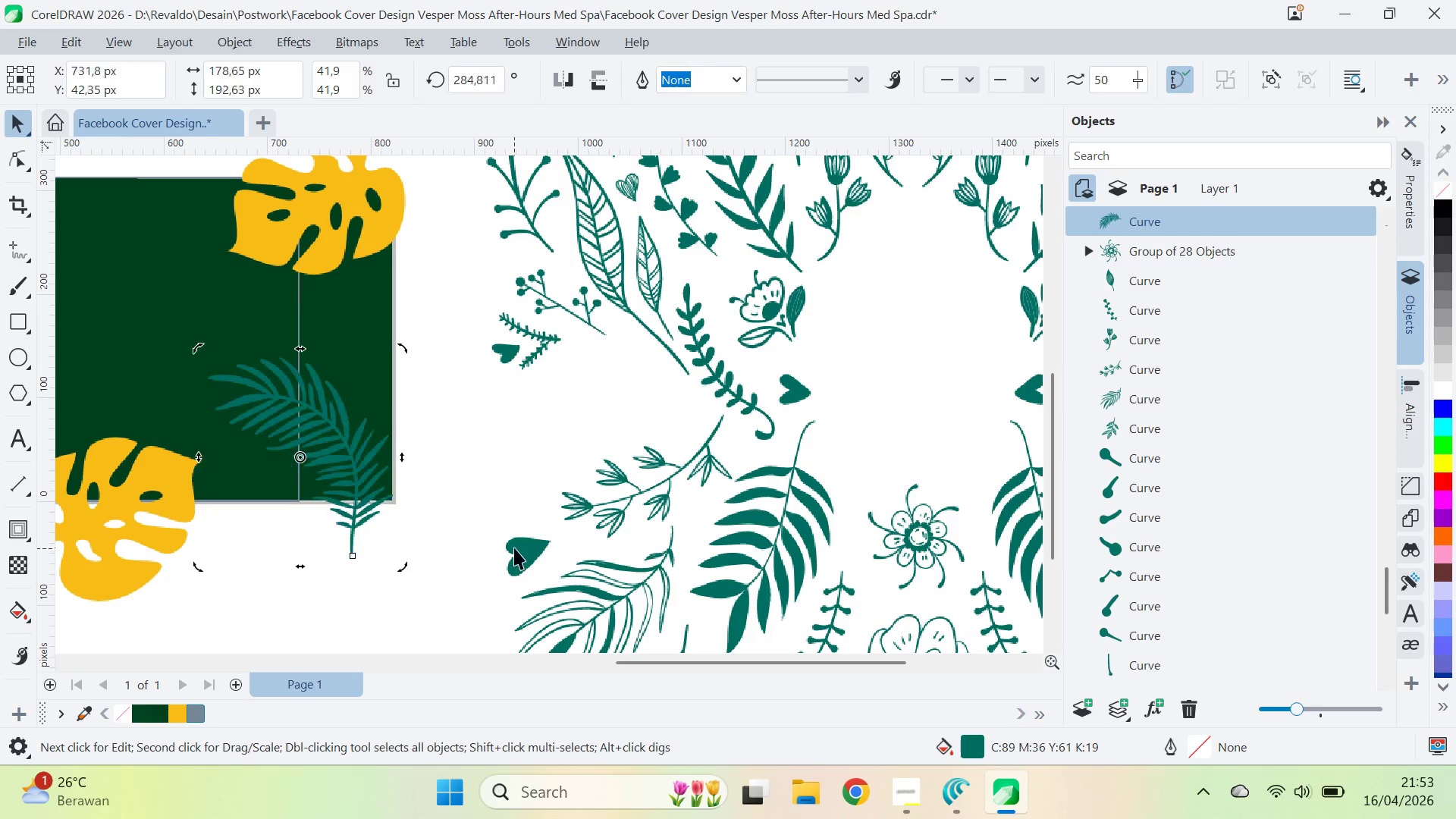 
left_click_drag(start_coordinate=[514, 548], to_coordinate=[489, 548])
 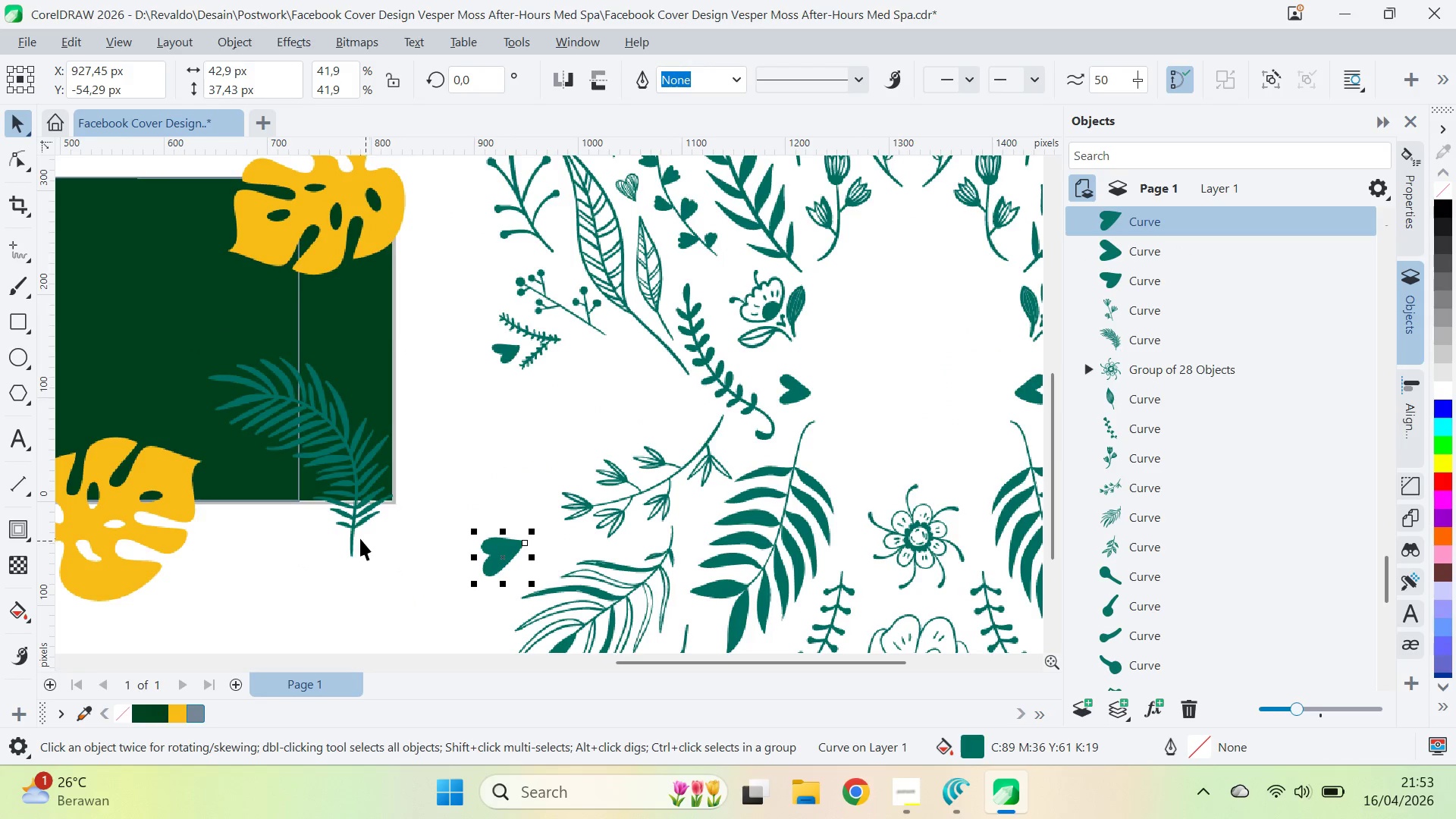 
left_click_drag(start_coordinate=[356, 537], to_coordinate=[220, 522])
 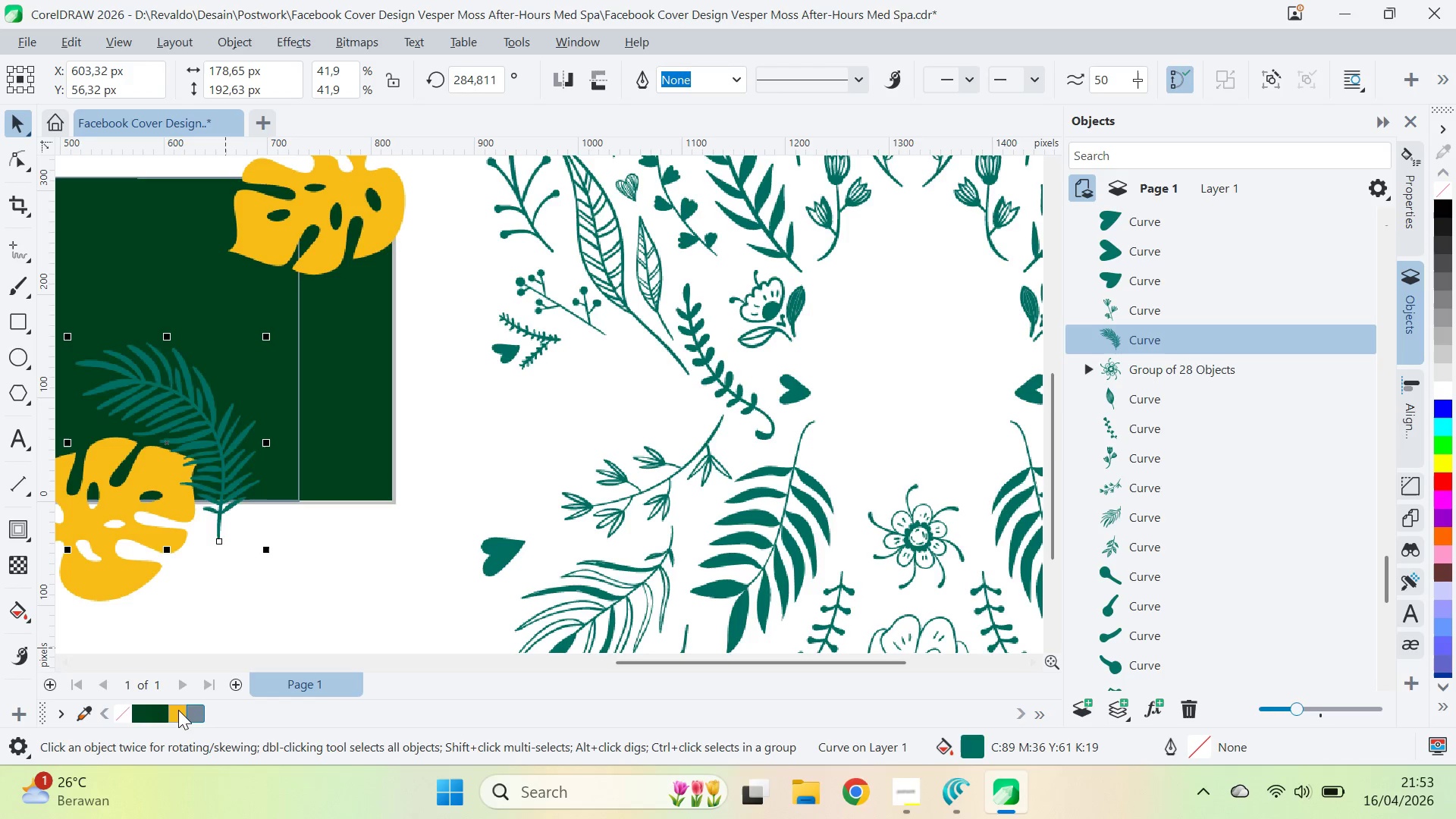 
type(qv)
 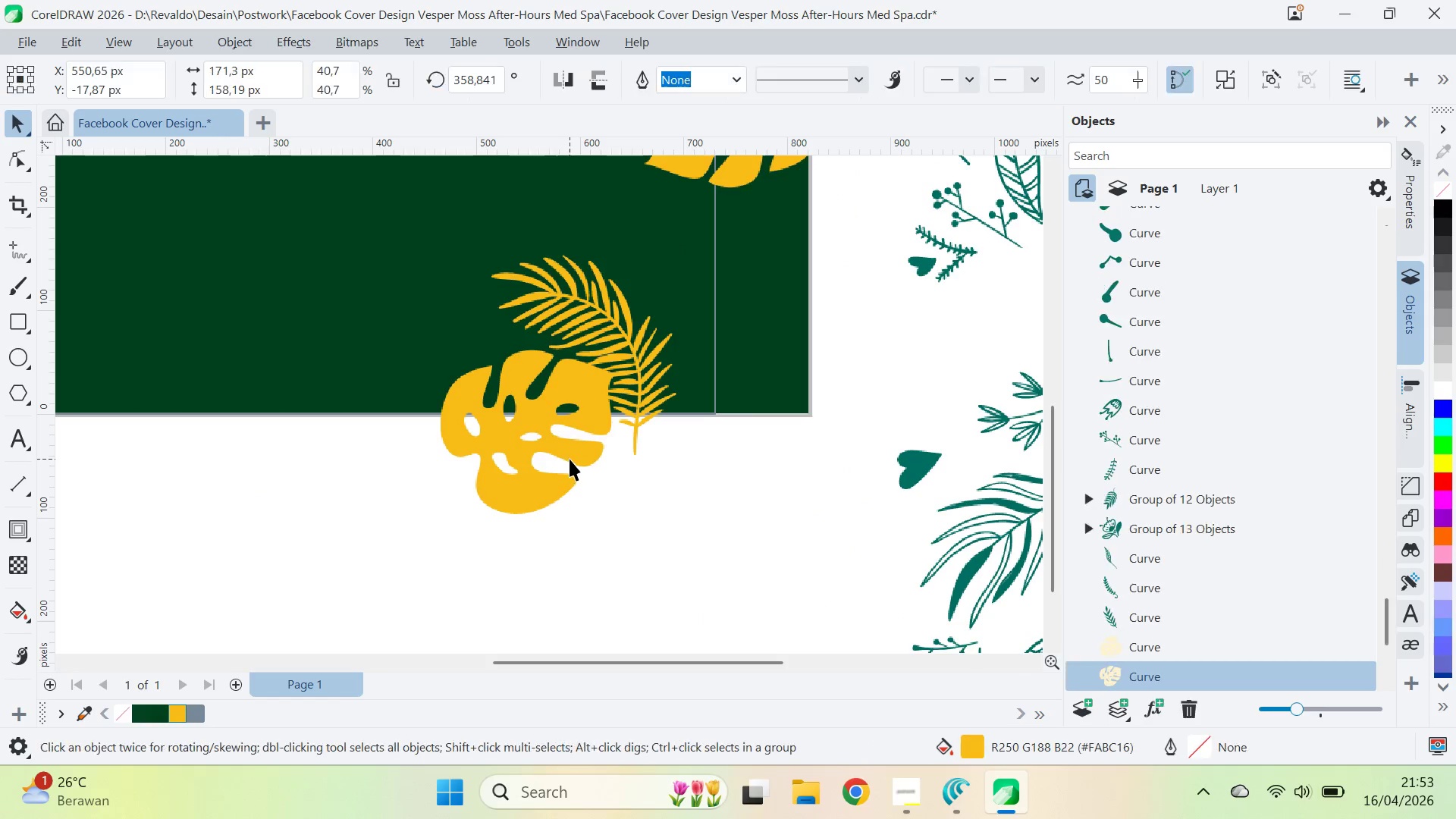 
left_click_drag(start_coordinate=[290, 527], to_coordinate=[707, 440])
 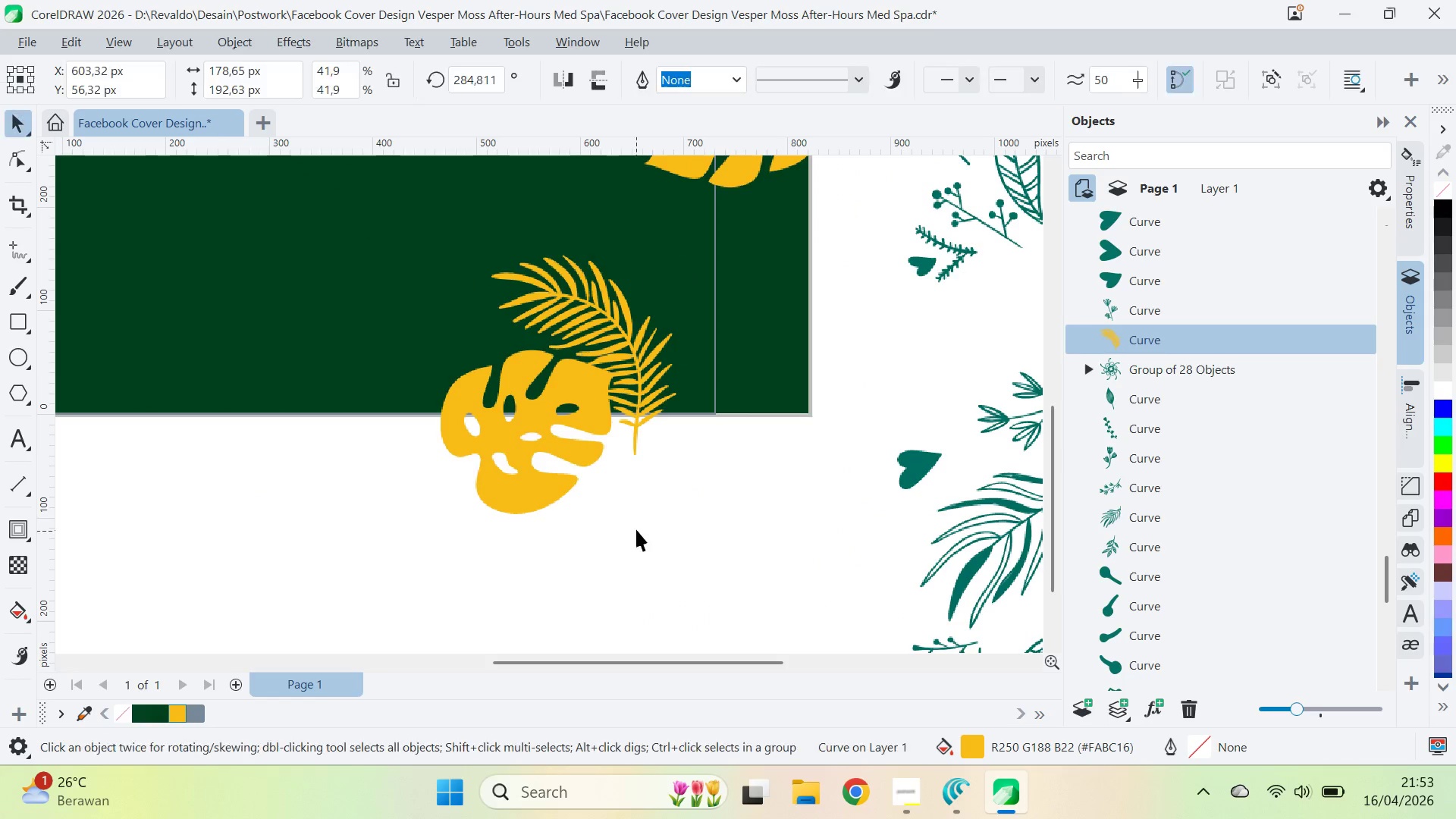 
left_click_drag(start_coordinate=[636, 531], to_coordinate=[619, 507])
 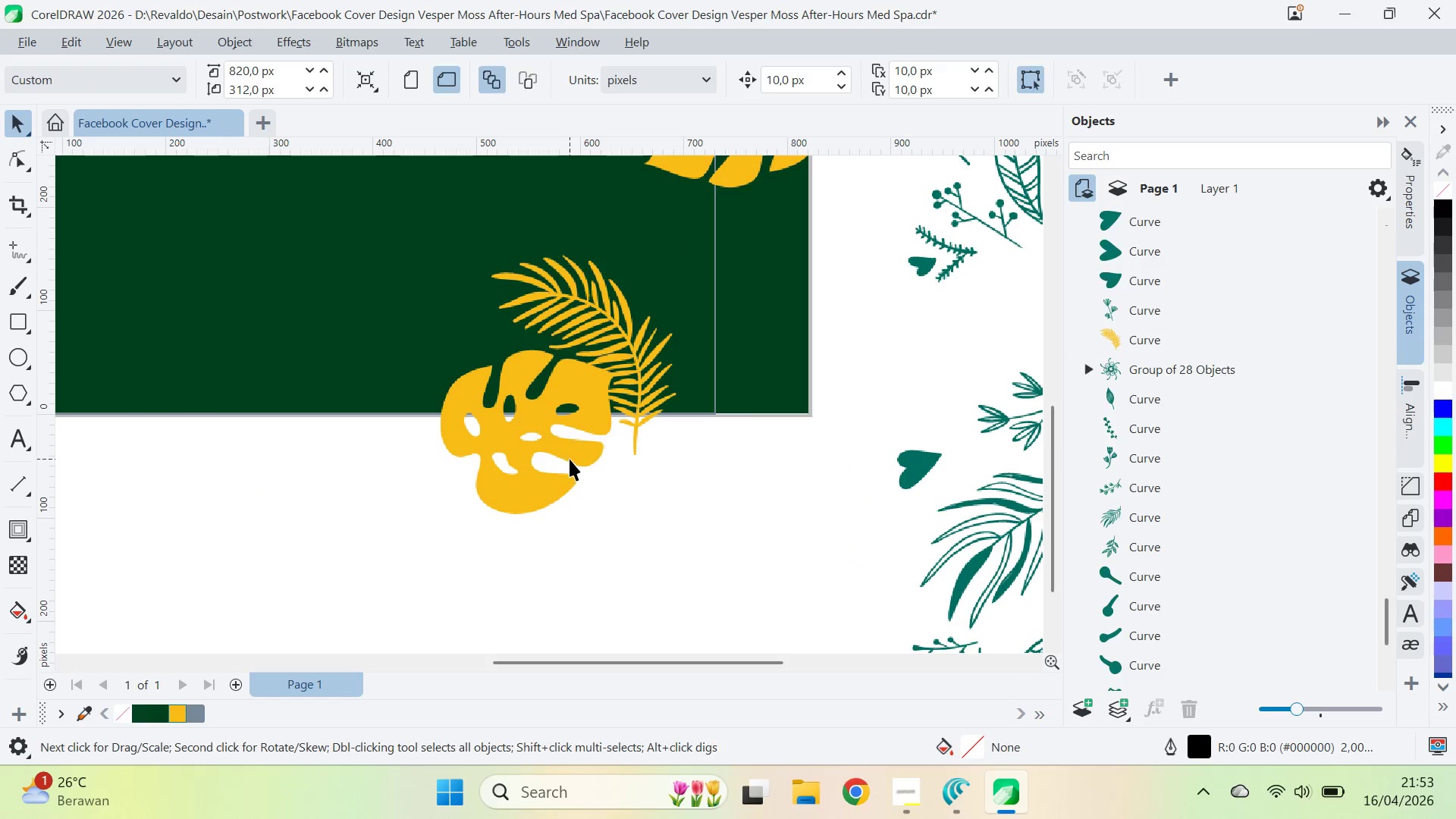 
double_click([570, 459])
 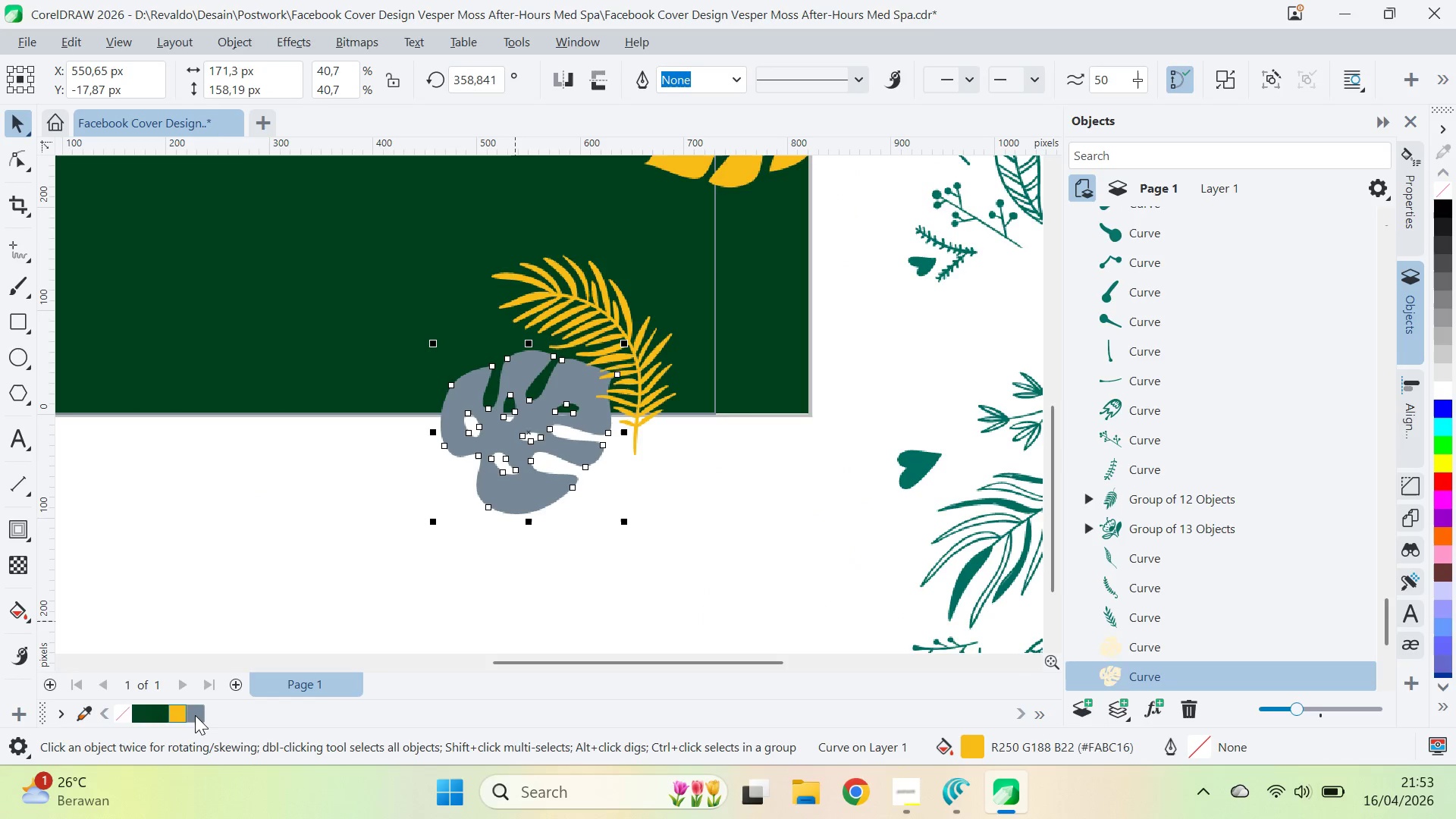 
left_click([691, 482])
 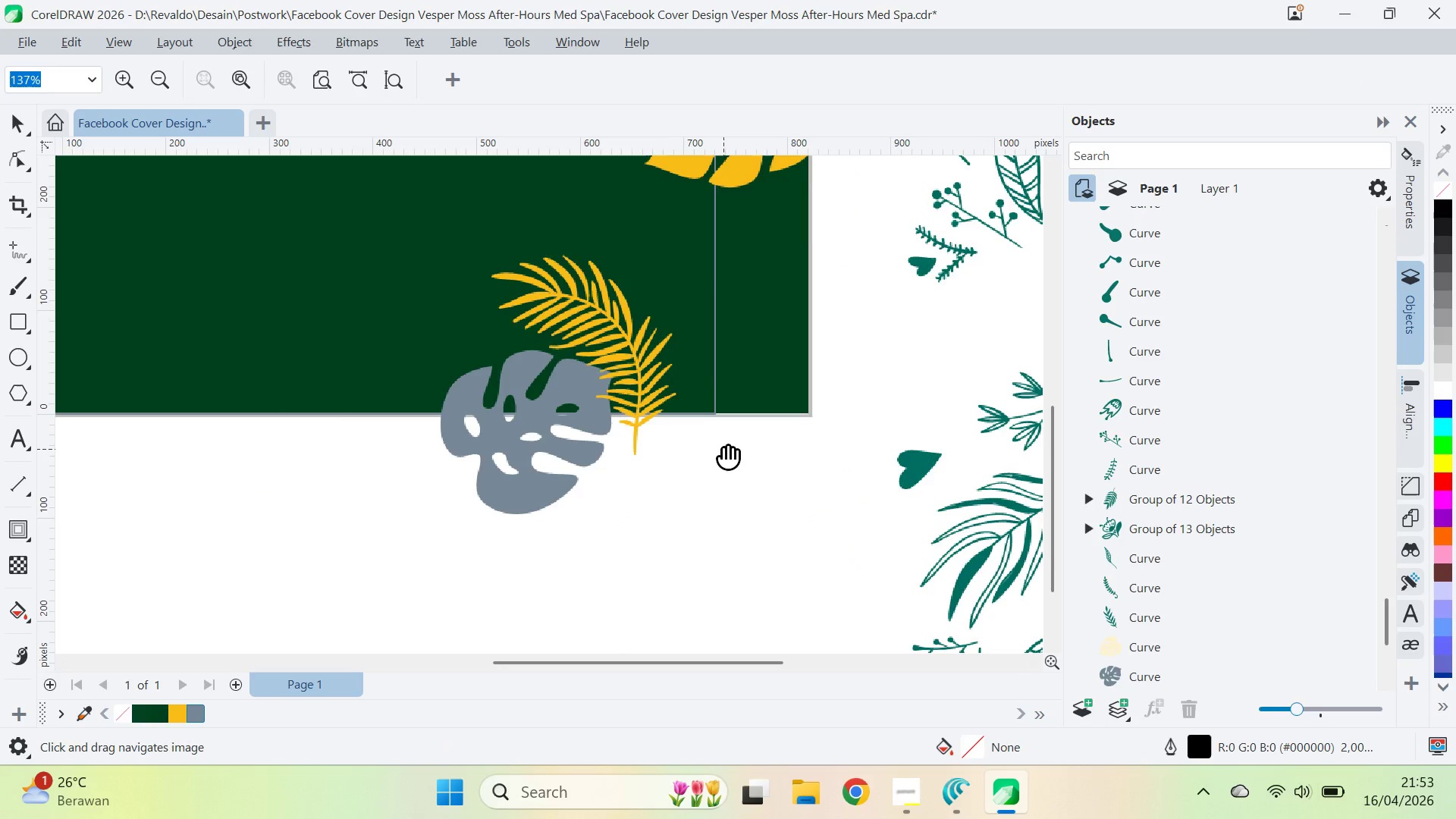 
type(qv)
 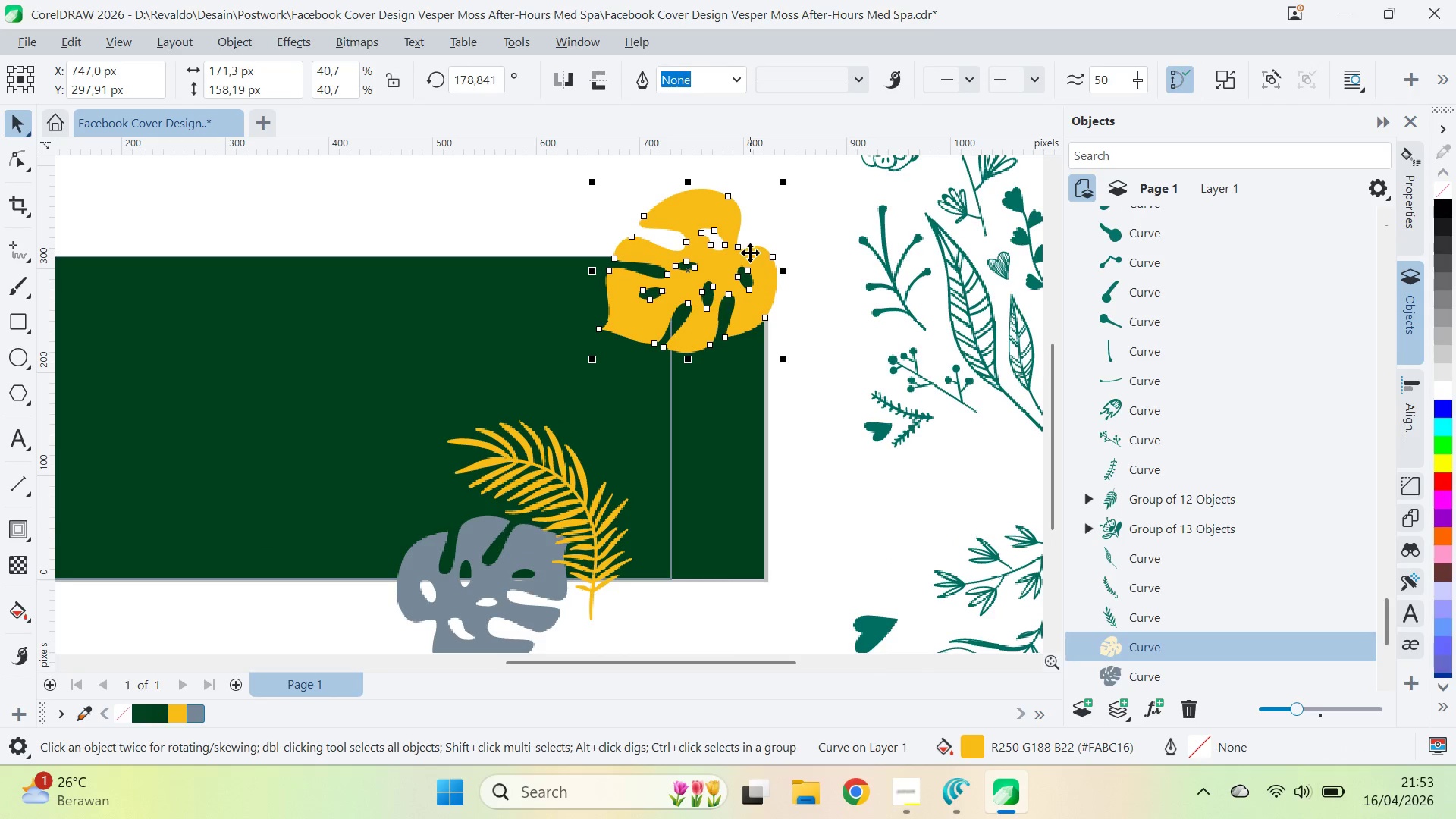 
left_click_drag(start_coordinate=[723, 449], to_coordinate=[679, 614])
 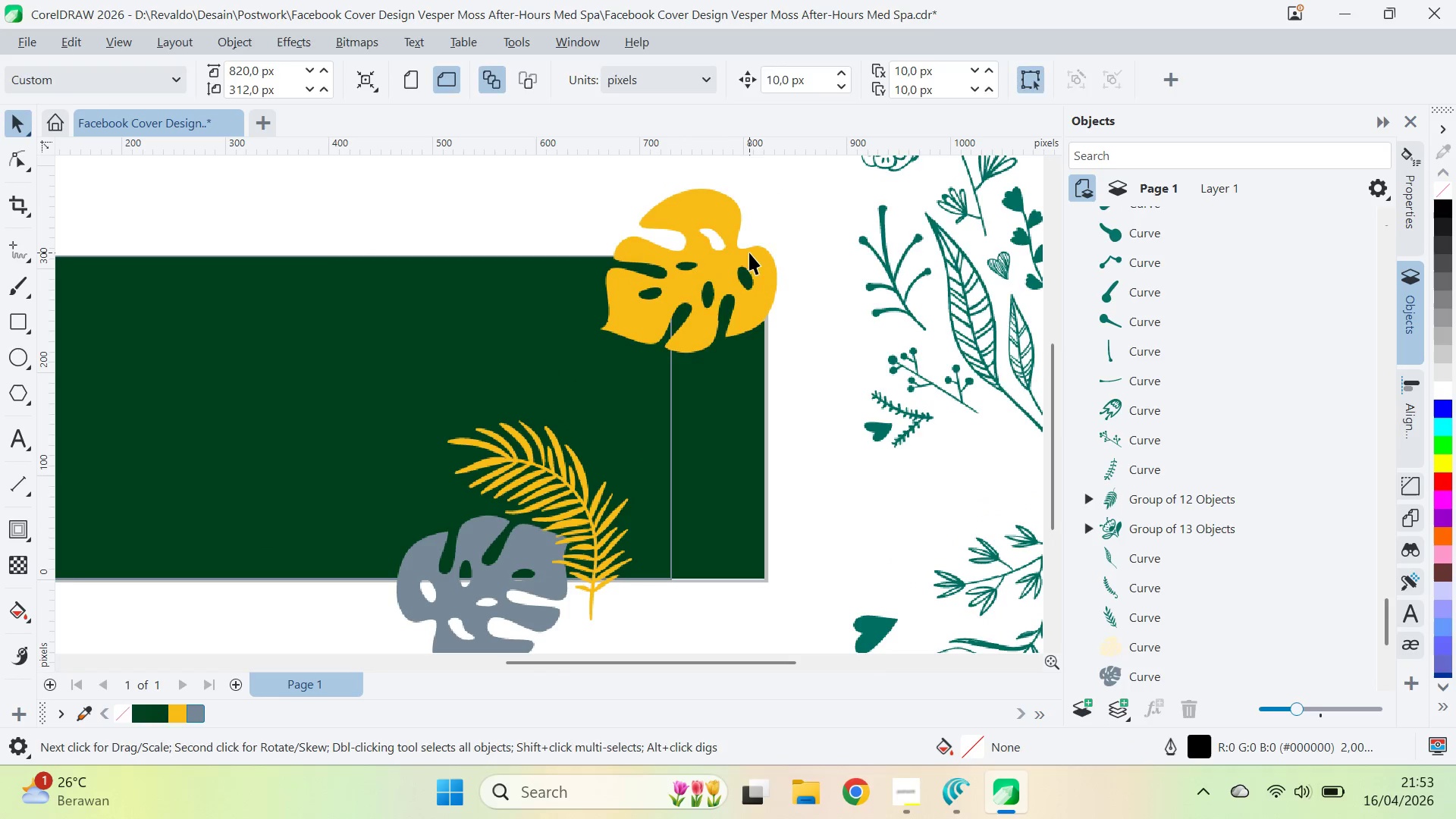 
left_click([750, 253])
 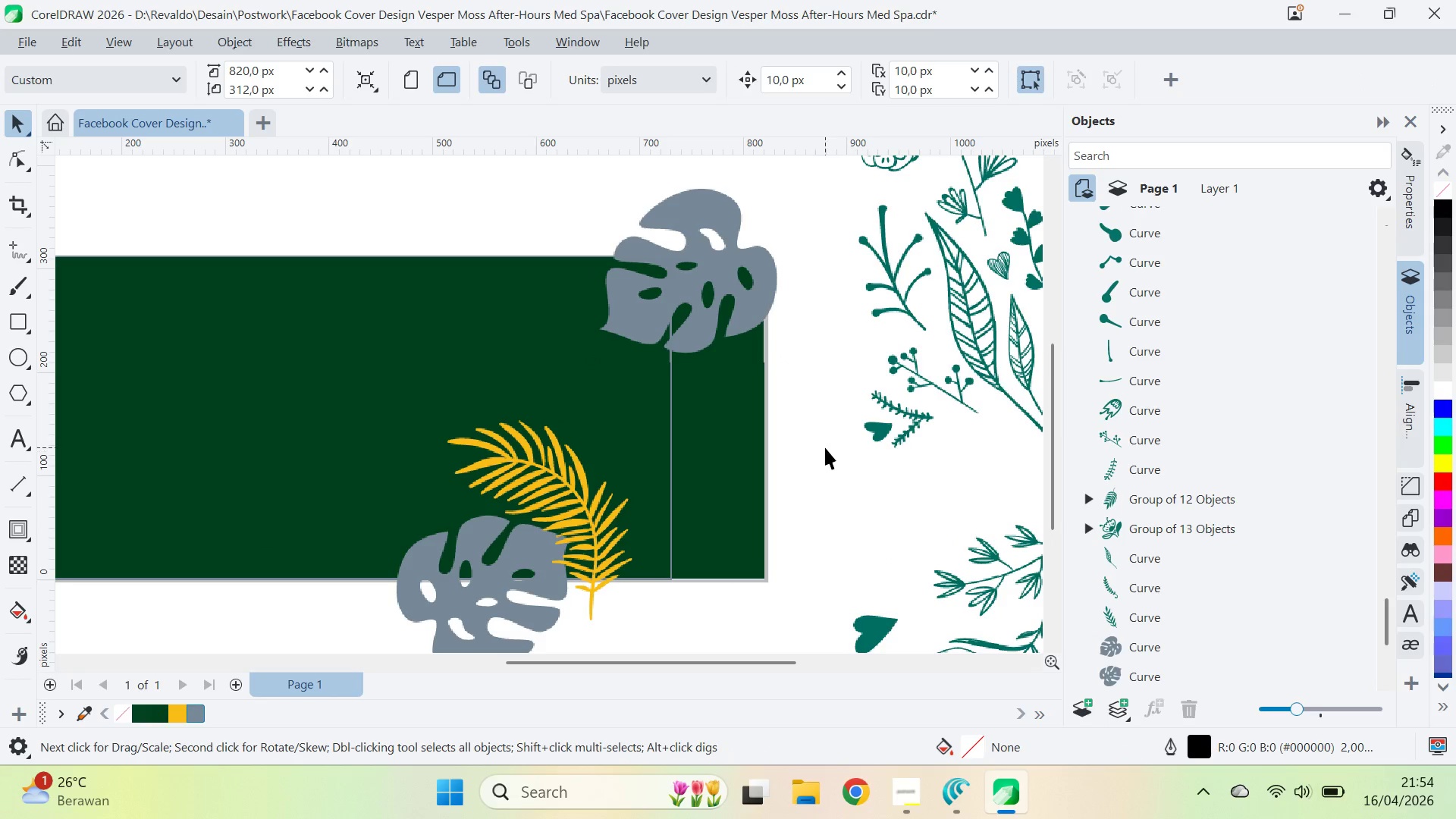 
left_click([732, 290])
 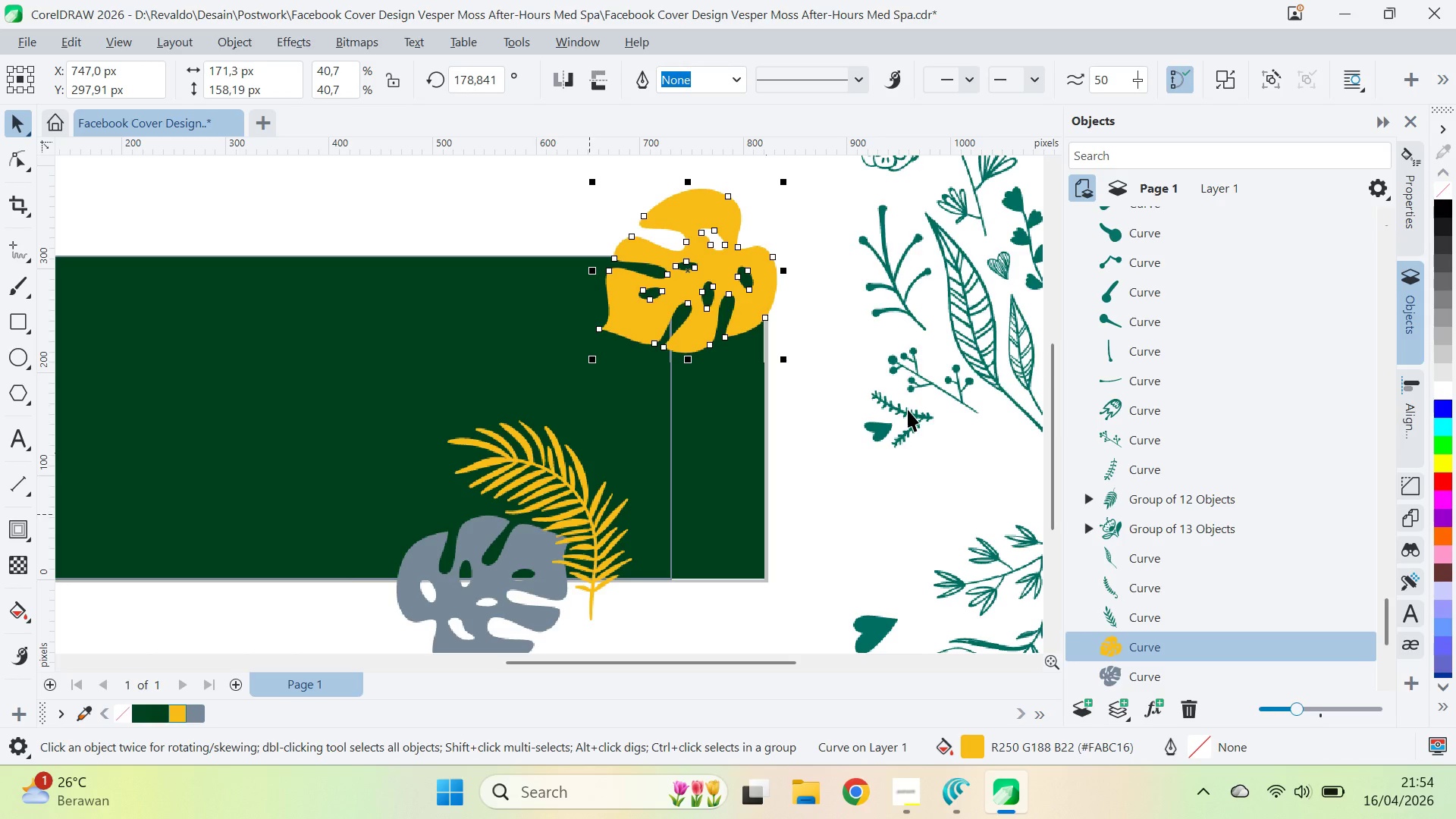 
key(Control+Z)
 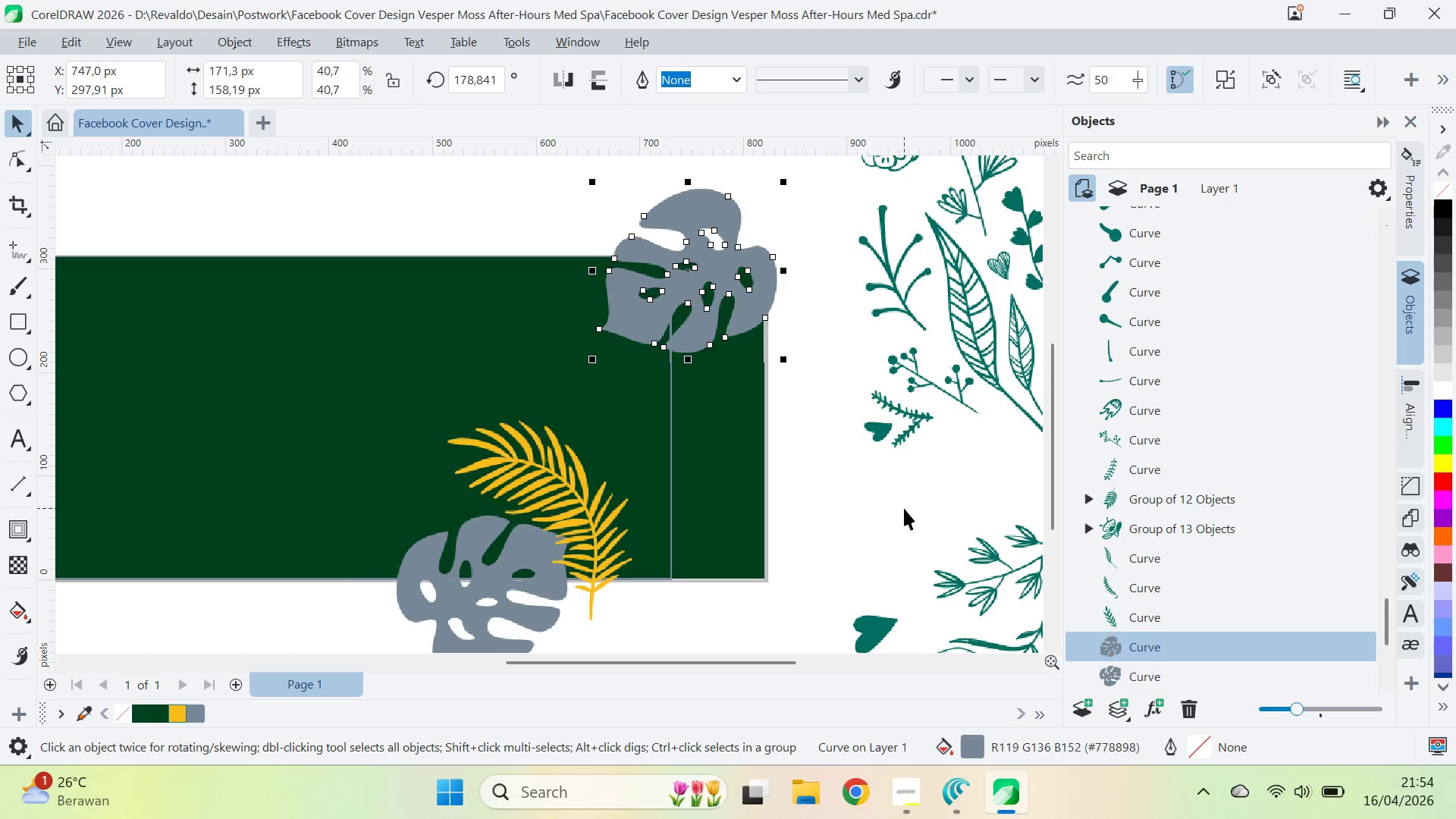 
key(Control+Z)
 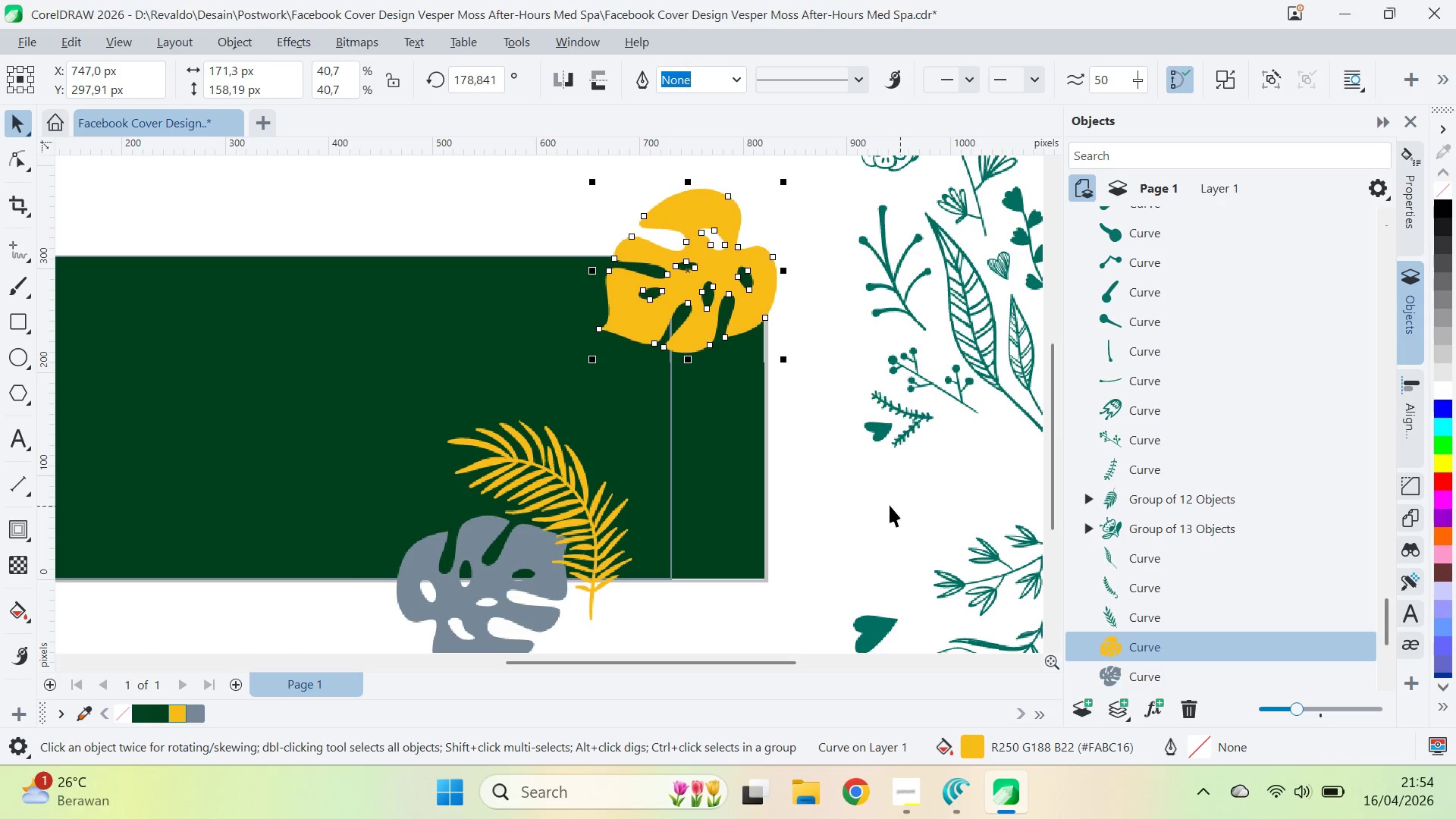 
key(Control+Z)
 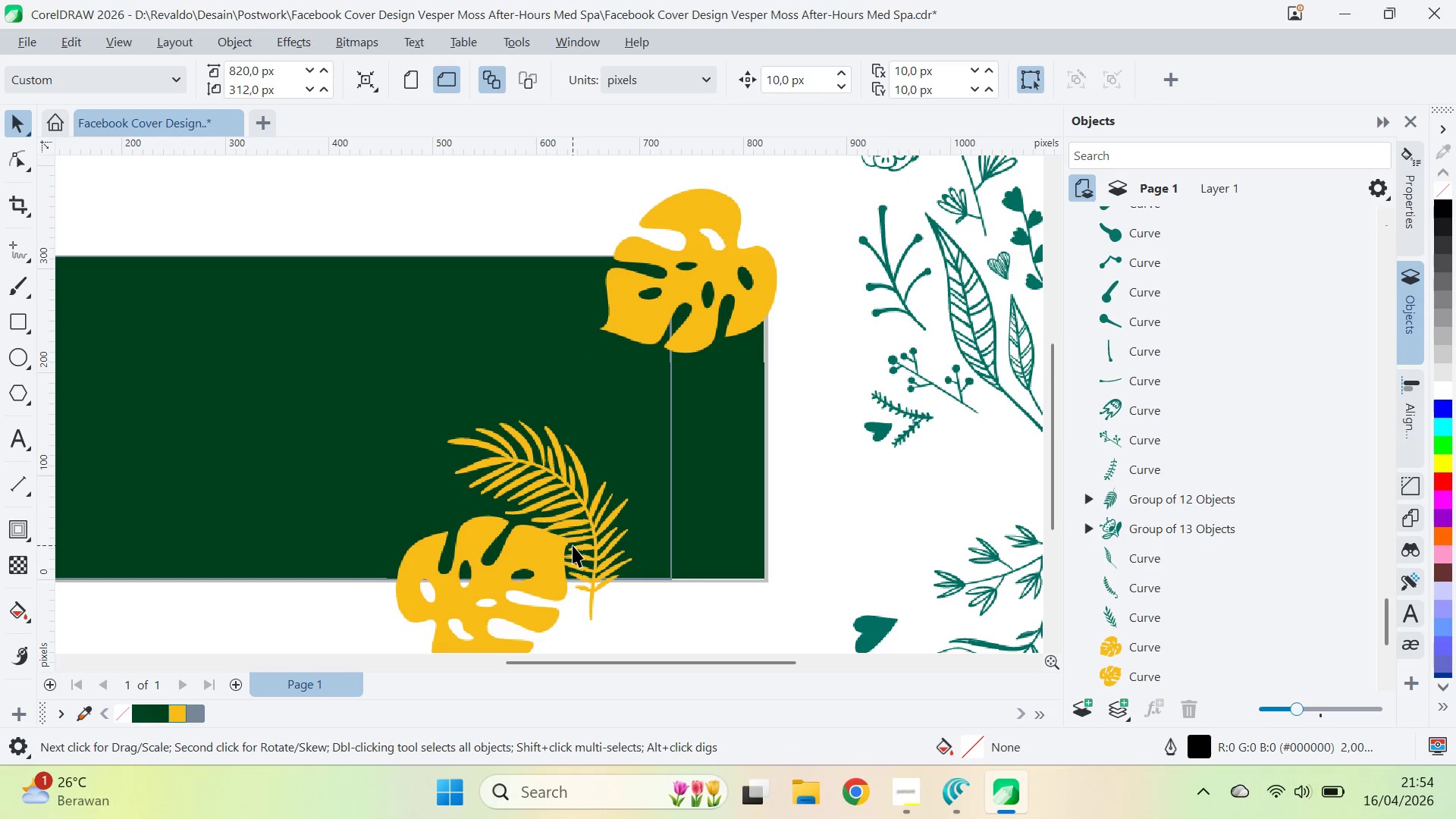 
left_click_drag(start_coordinate=[582, 540], to_coordinate=[610, 535])
 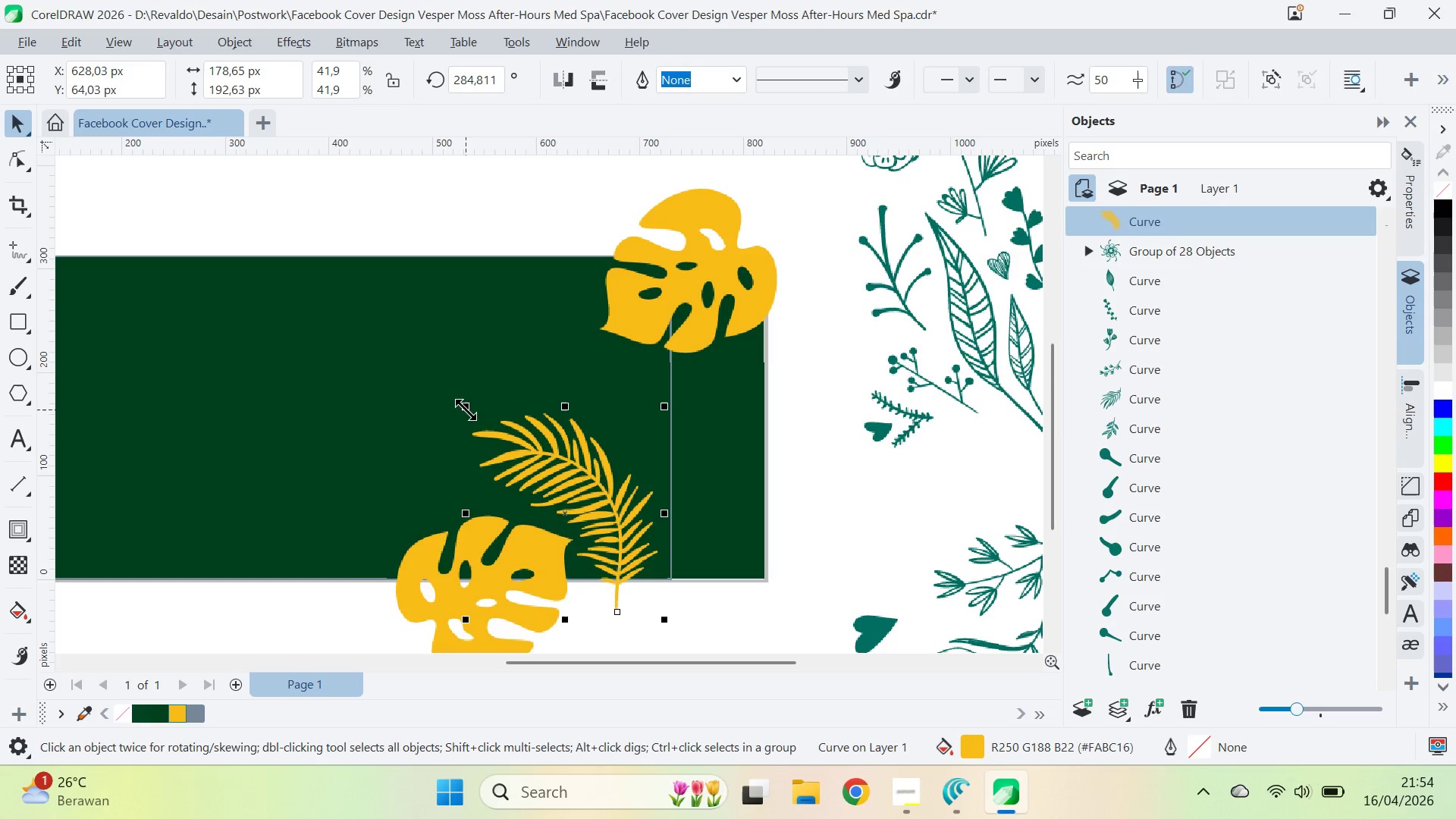 
left_click_drag(start_coordinate=[466, 410], to_coordinate=[409, 320])
 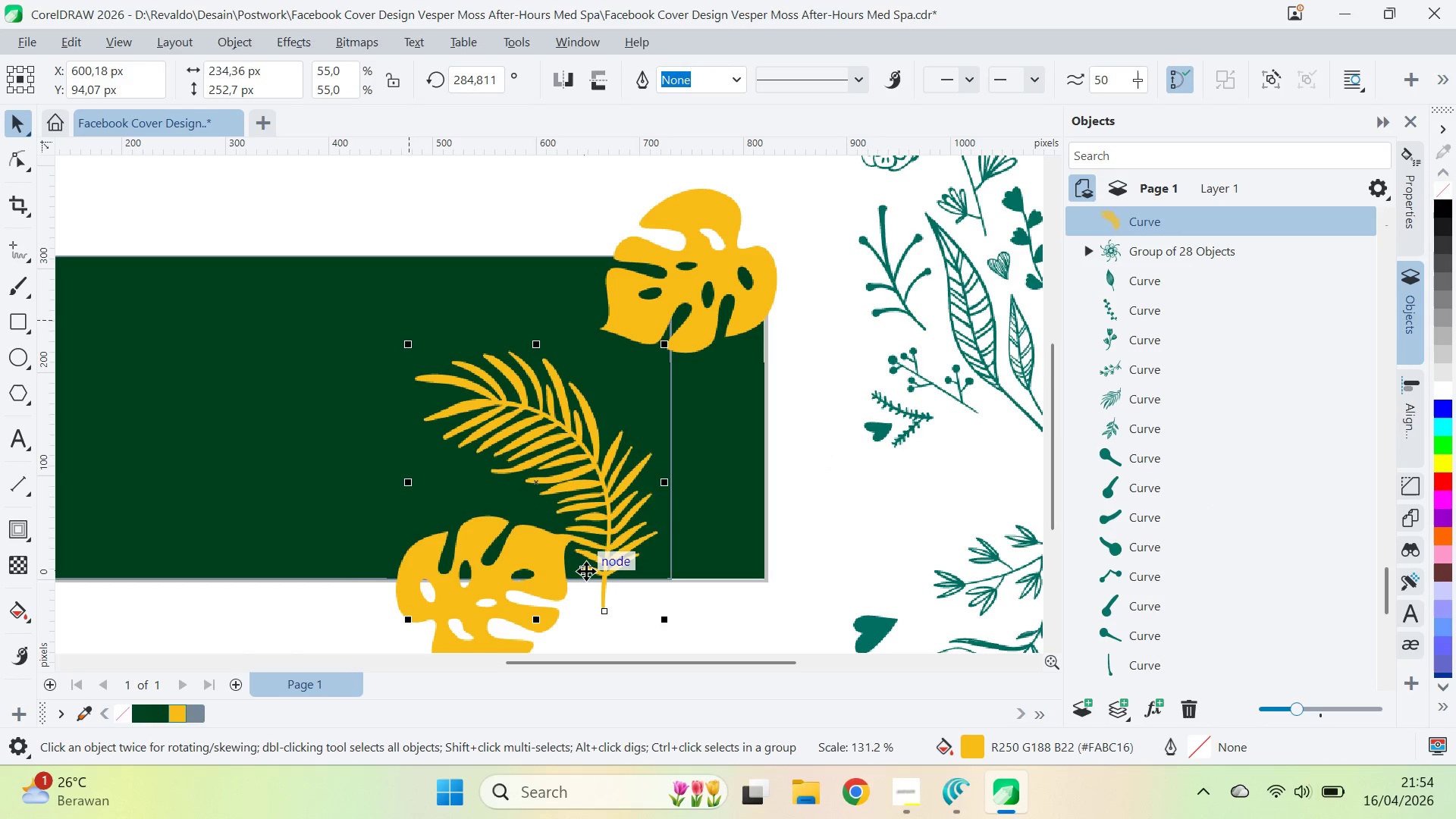 
left_click_drag(start_coordinate=[586, 571], to_coordinate=[722, 570])
 